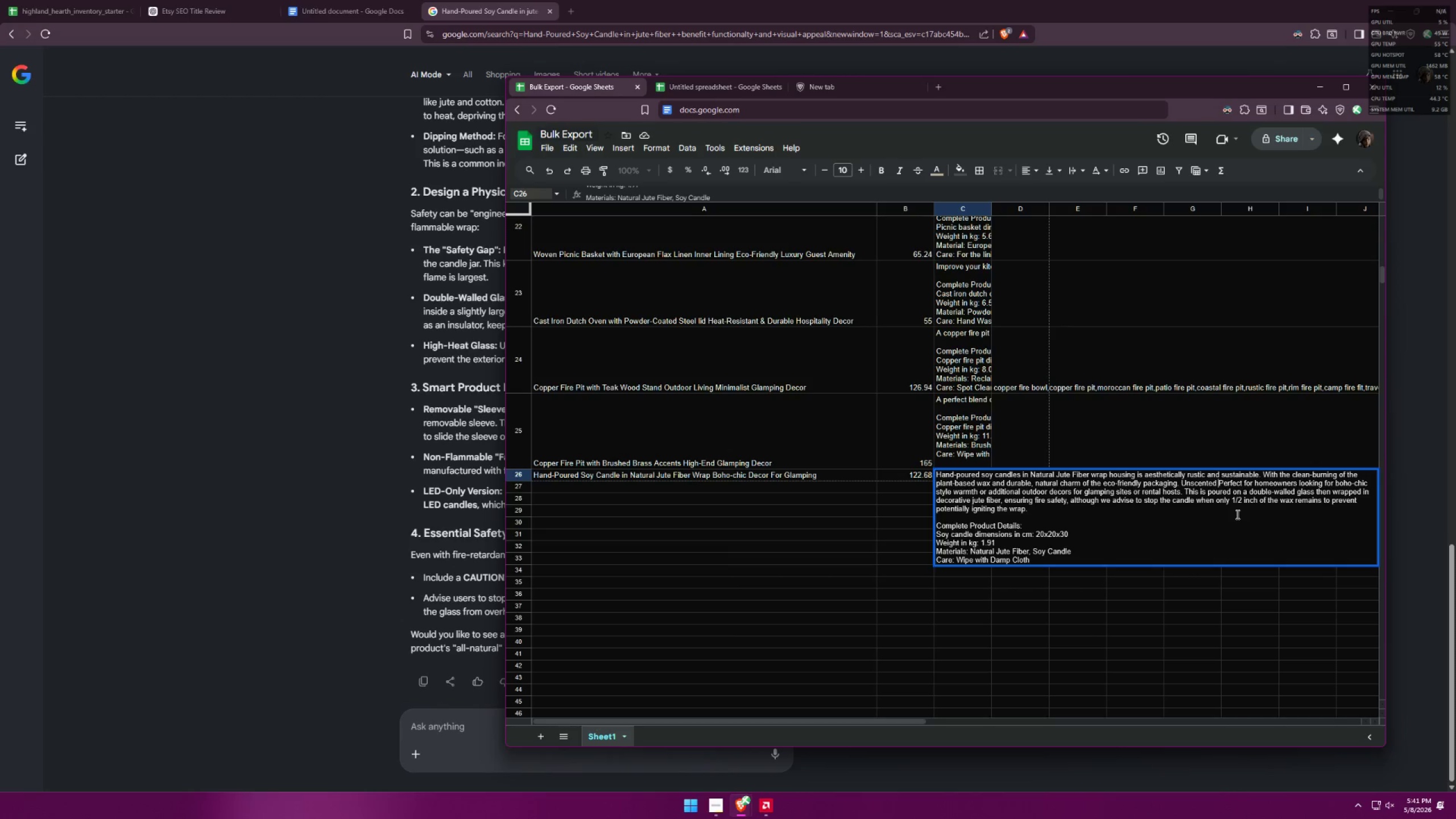 
scroll: coordinate [1065, 462], scroll_direction: up, amount: 1.0
 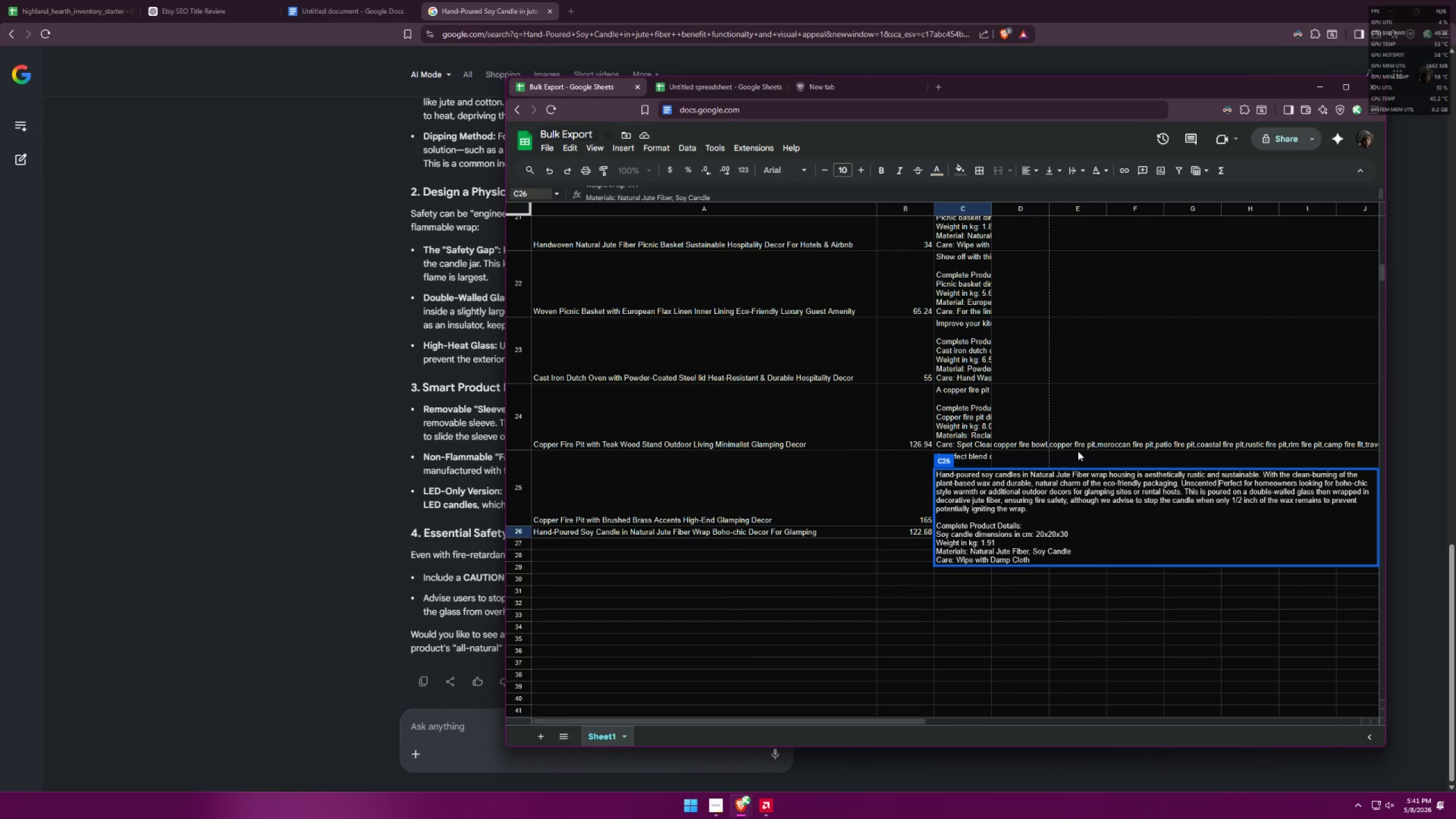 
left_click([1065, 433])
 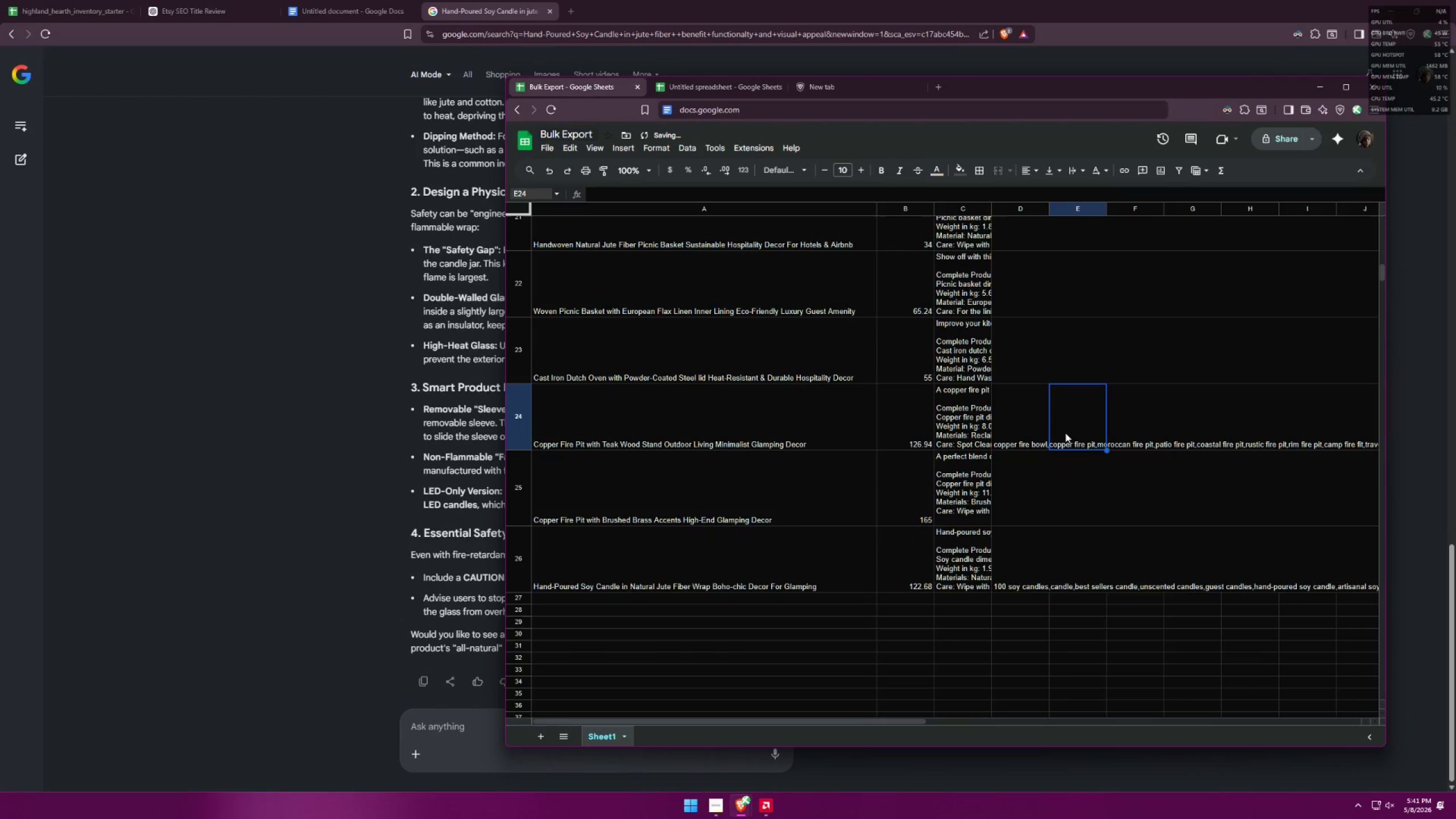 
key(Control+F)
 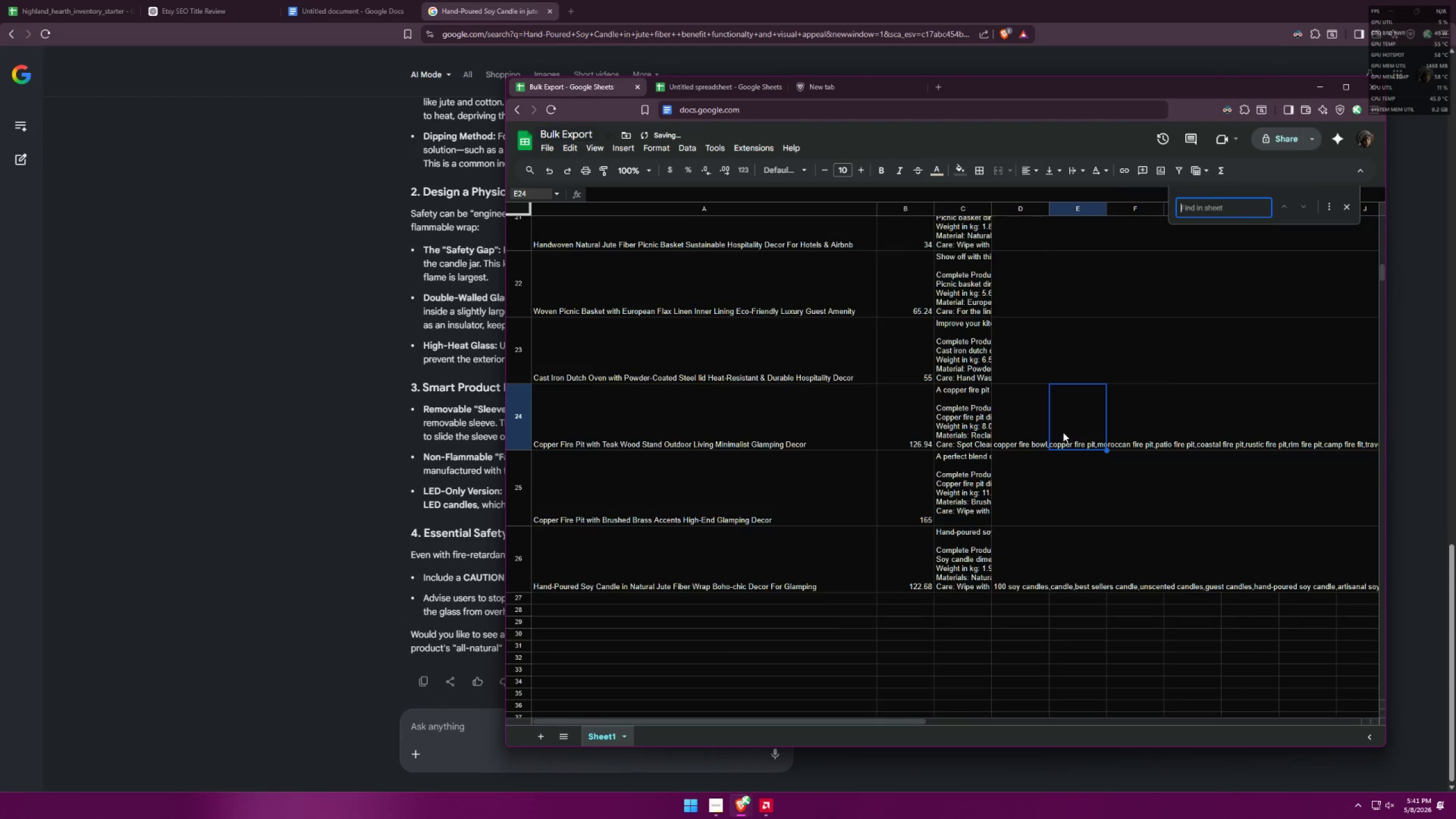 
type(h)
key(Backspace)
type(unscented)
 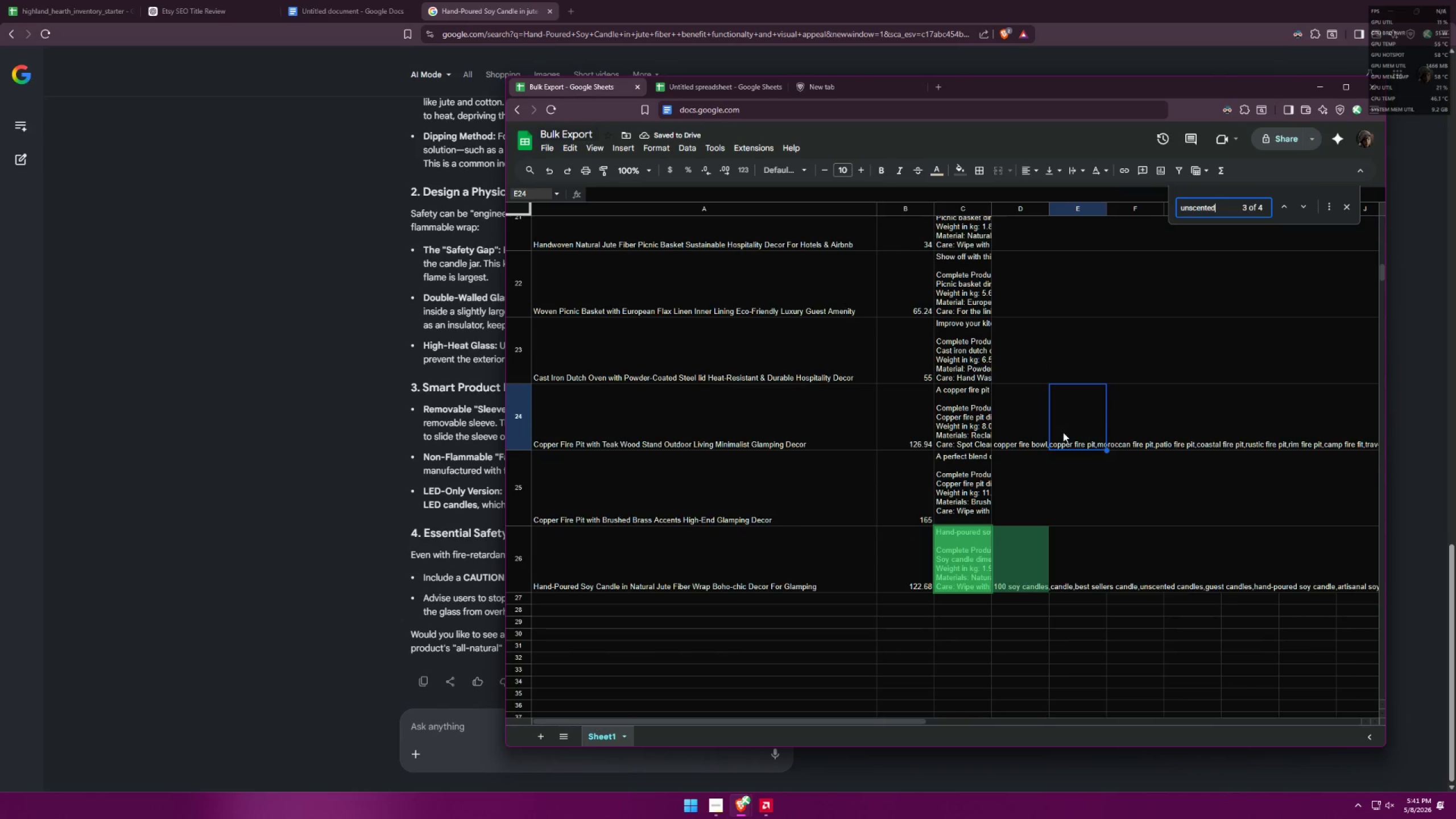 
scroll: coordinate [1088, 421], scroll_direction: up, amount: 14.0
 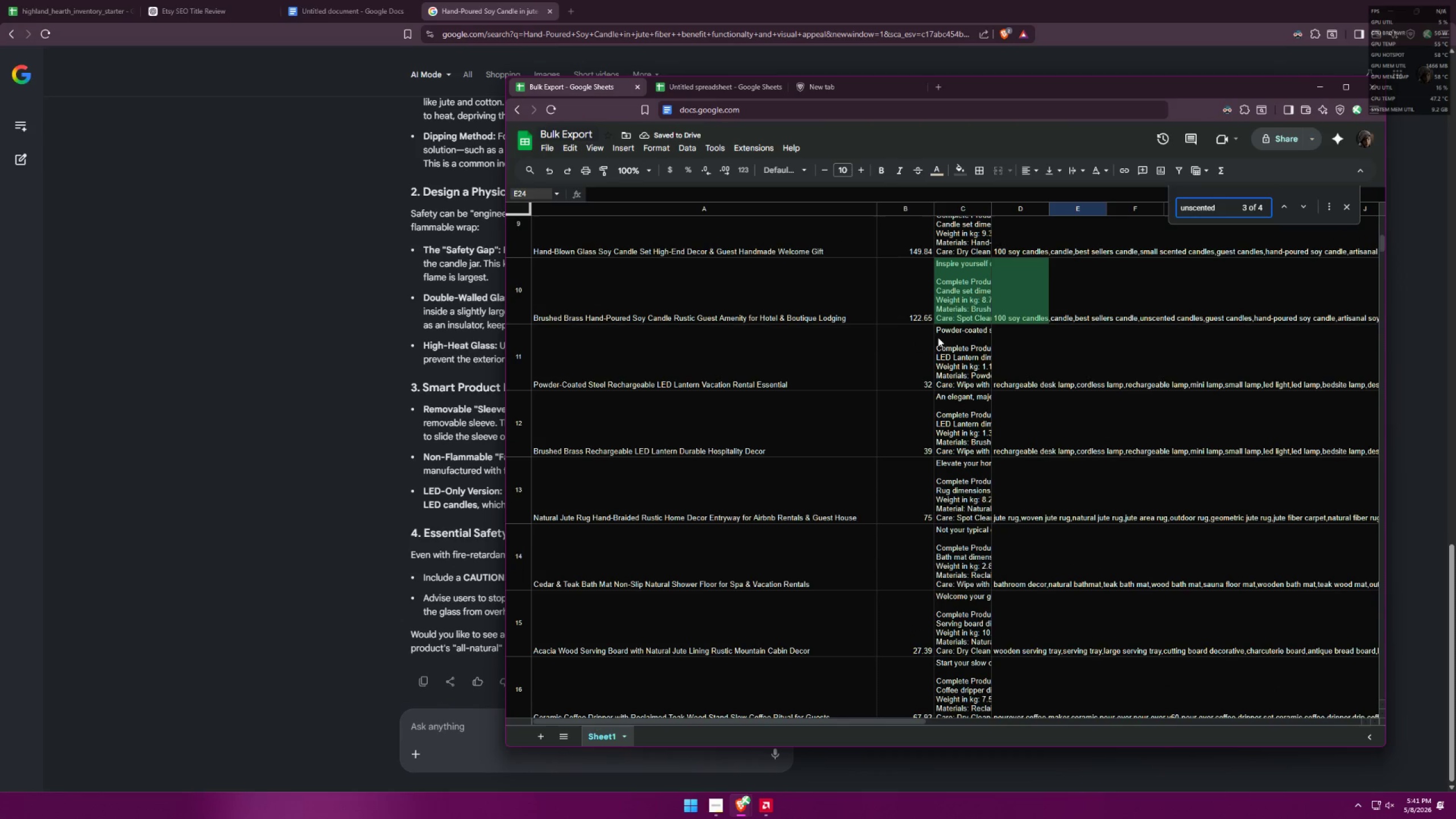 
left_click([969, 311])
 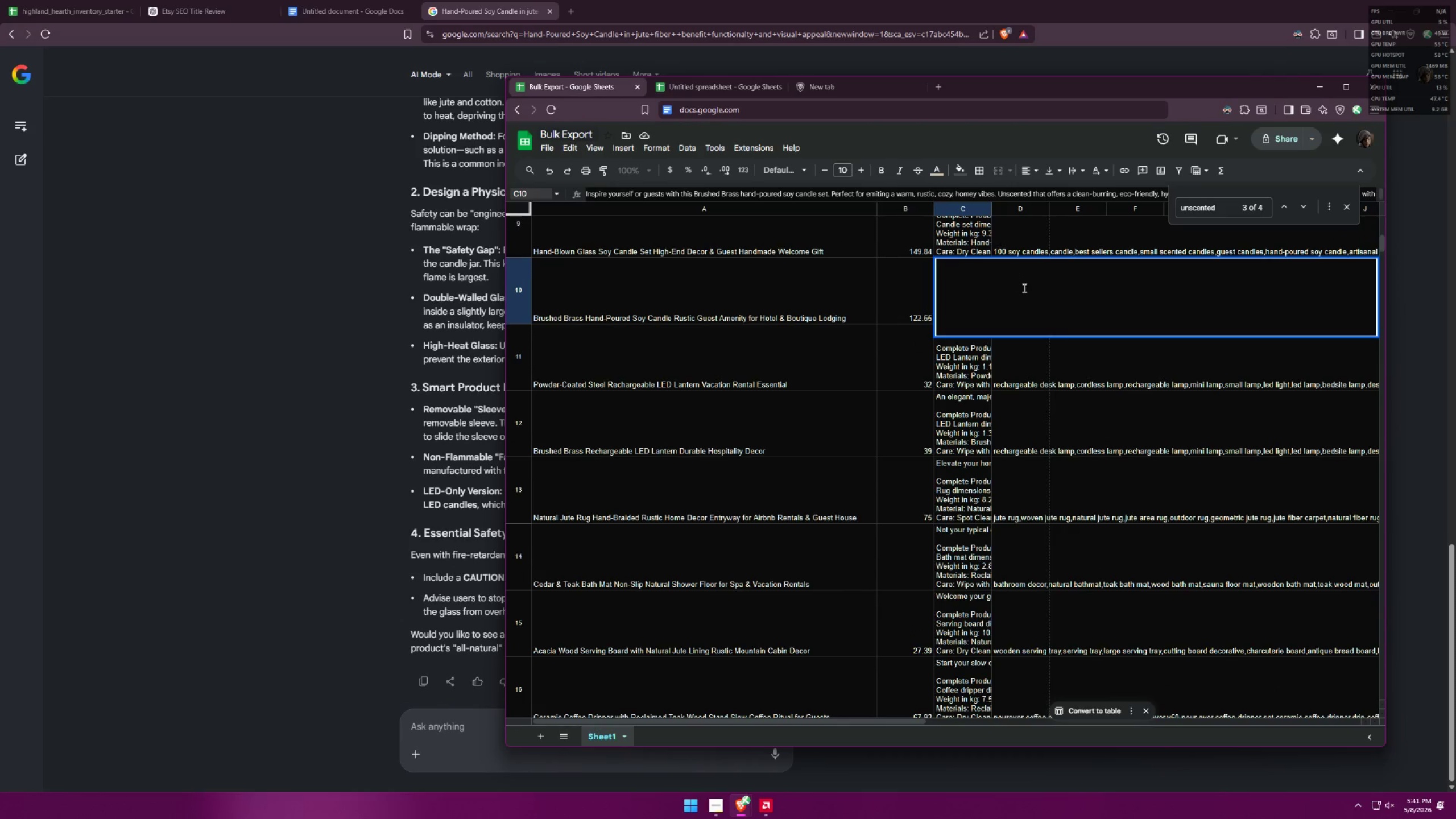 
key(Control+ControlLeft)
 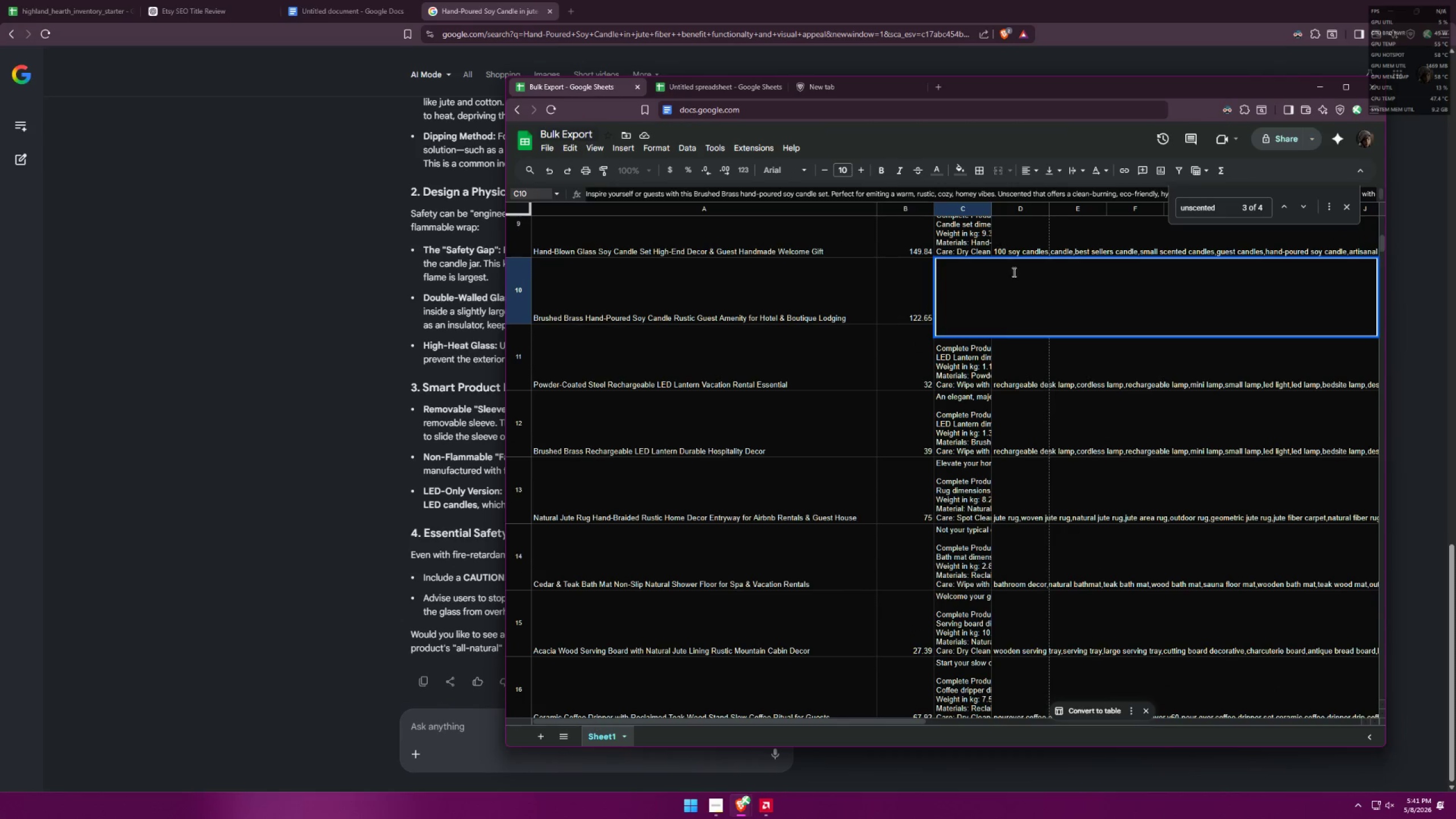 
key(Control+A)
 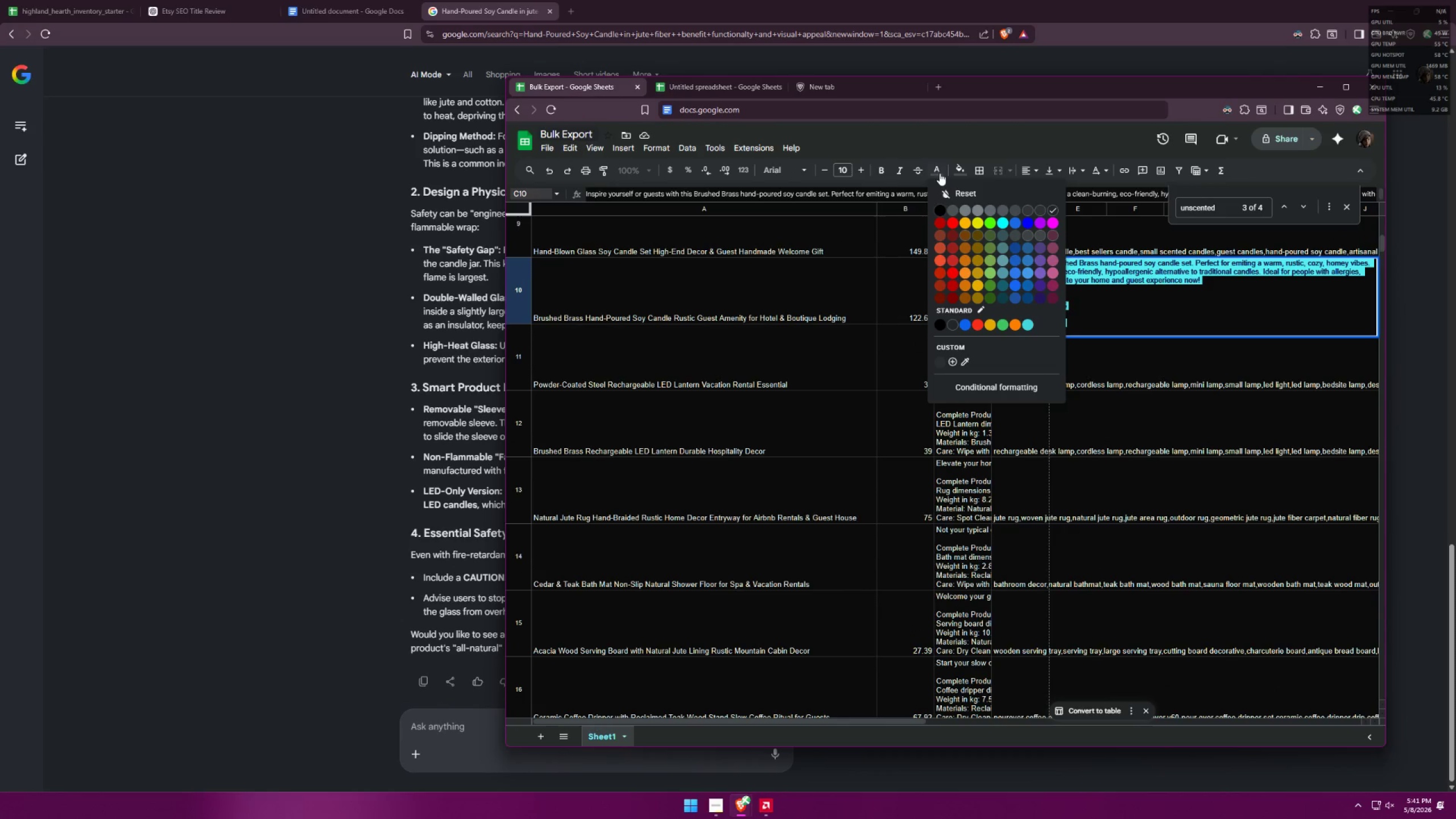 
left_click([939, 212])
 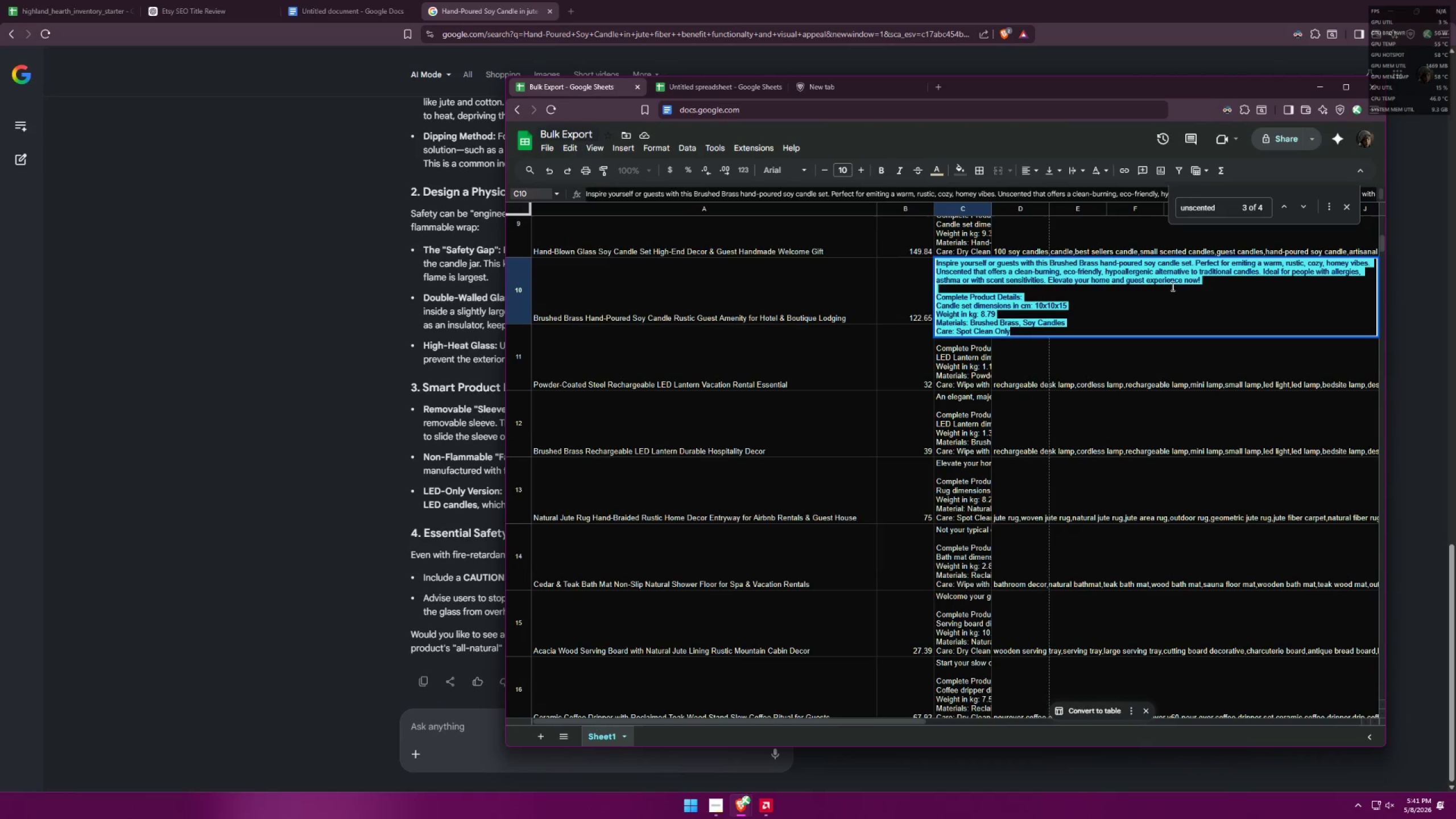 
left_click([1174, 275])
 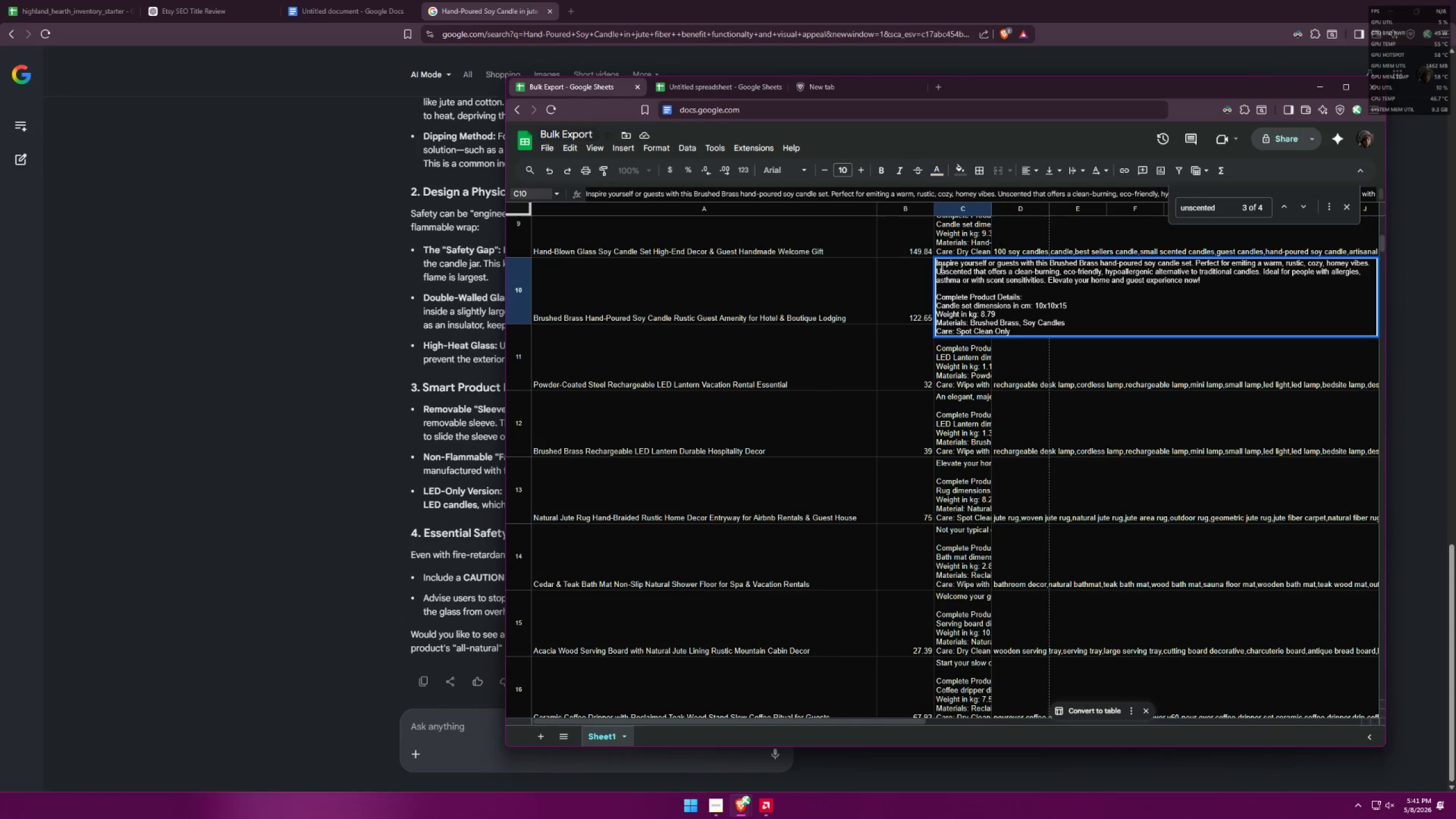 
left_click_drag(start_coordinate=[936, 271], to_coordinate=[1250, 266])
 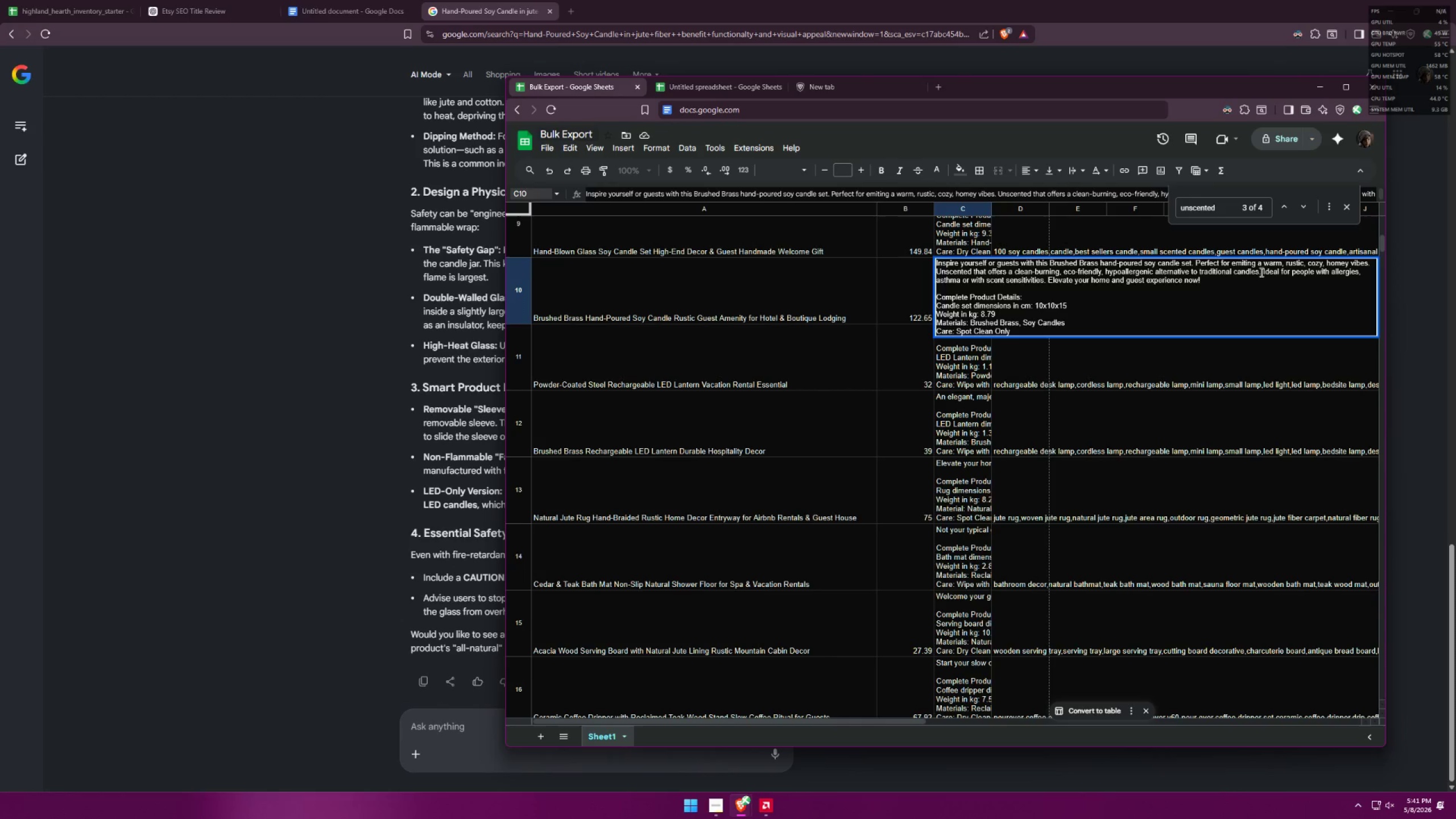 
left_click_drag(start_coordinate=[1260, 272], to_coordinate=[923, 270])
 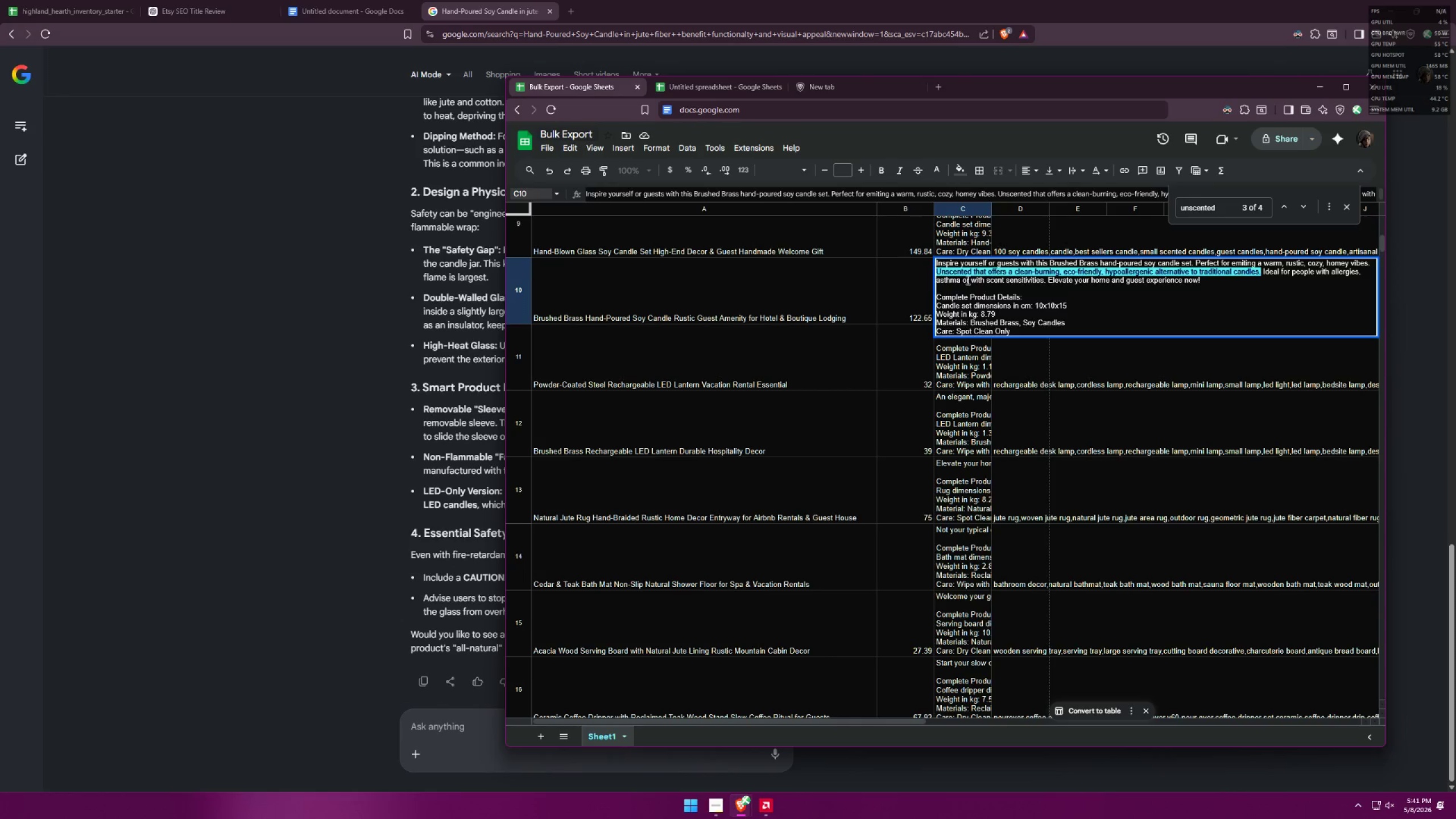 
key(Control+ControlLeft)
 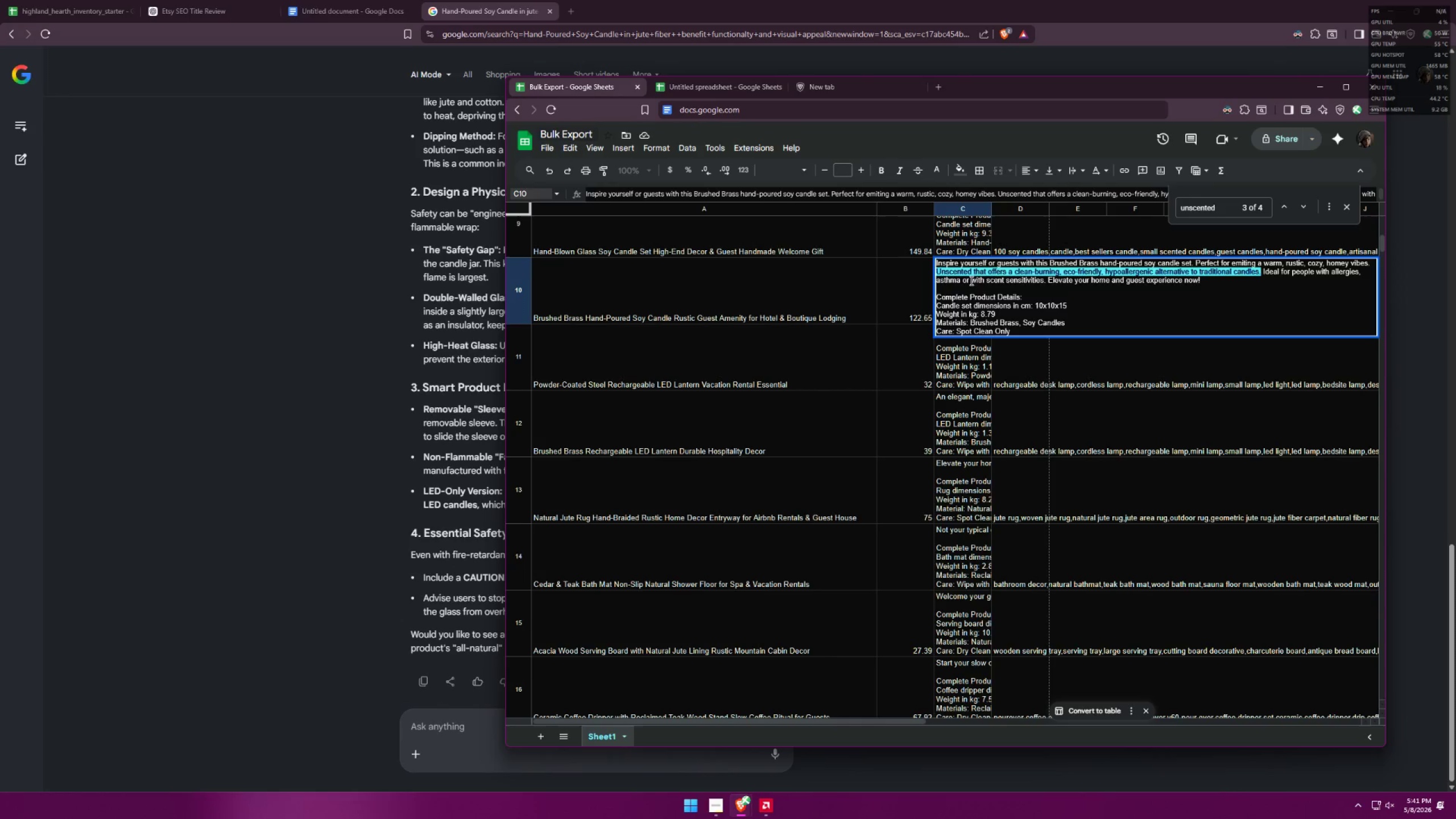 
key(Control+C)
 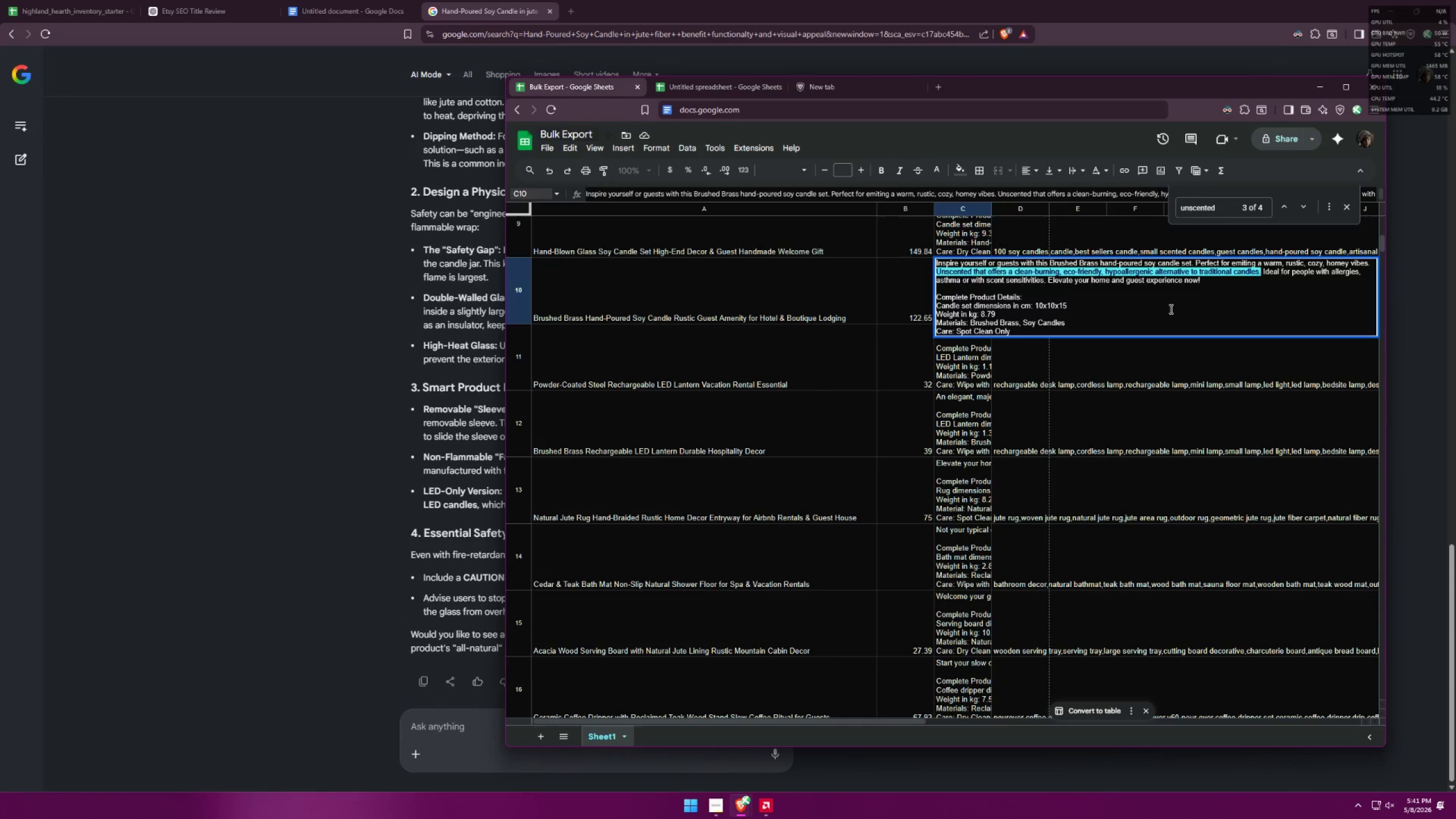 
left_click([1197, 318])
 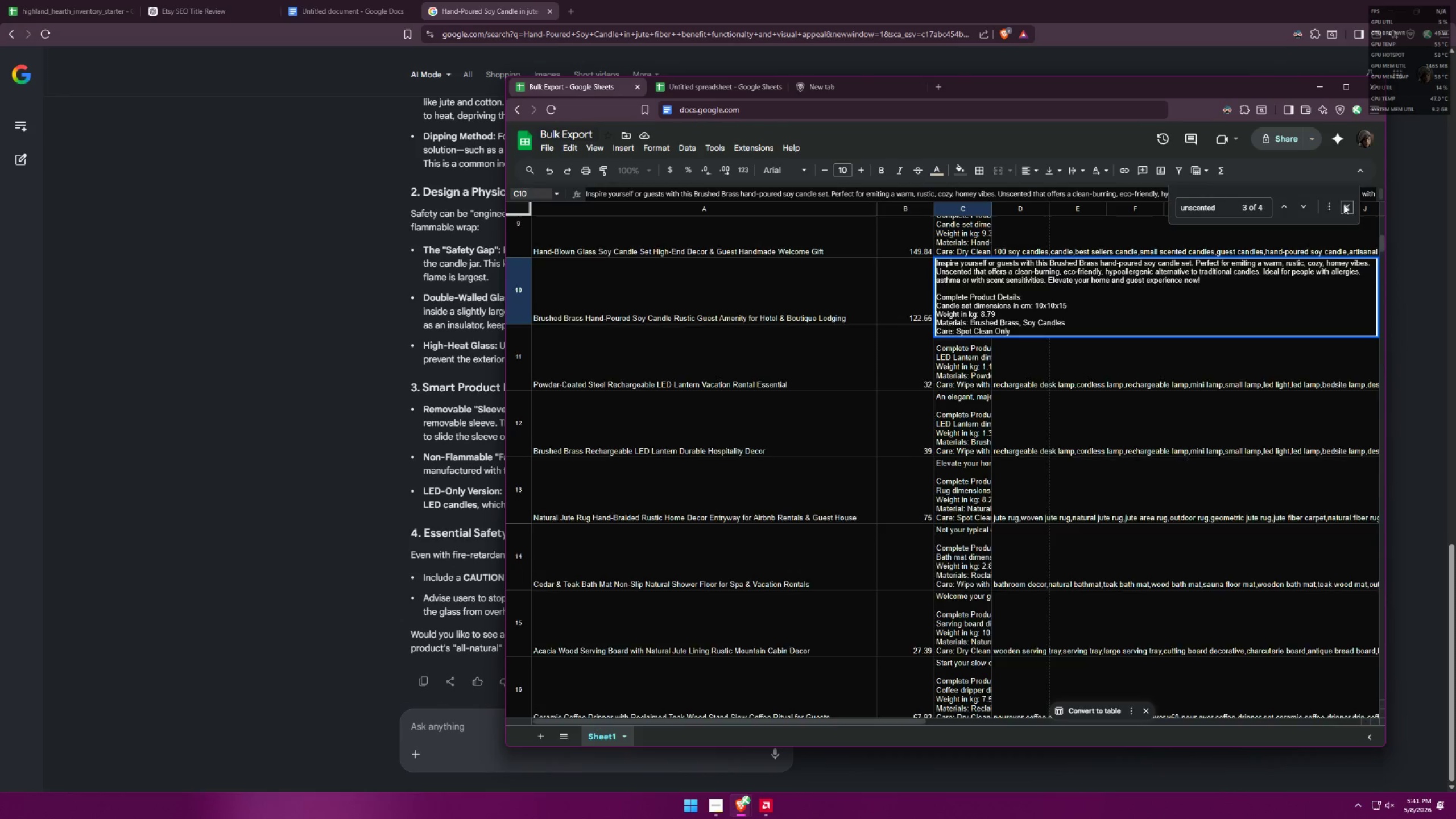 
left_click([941, 403])
 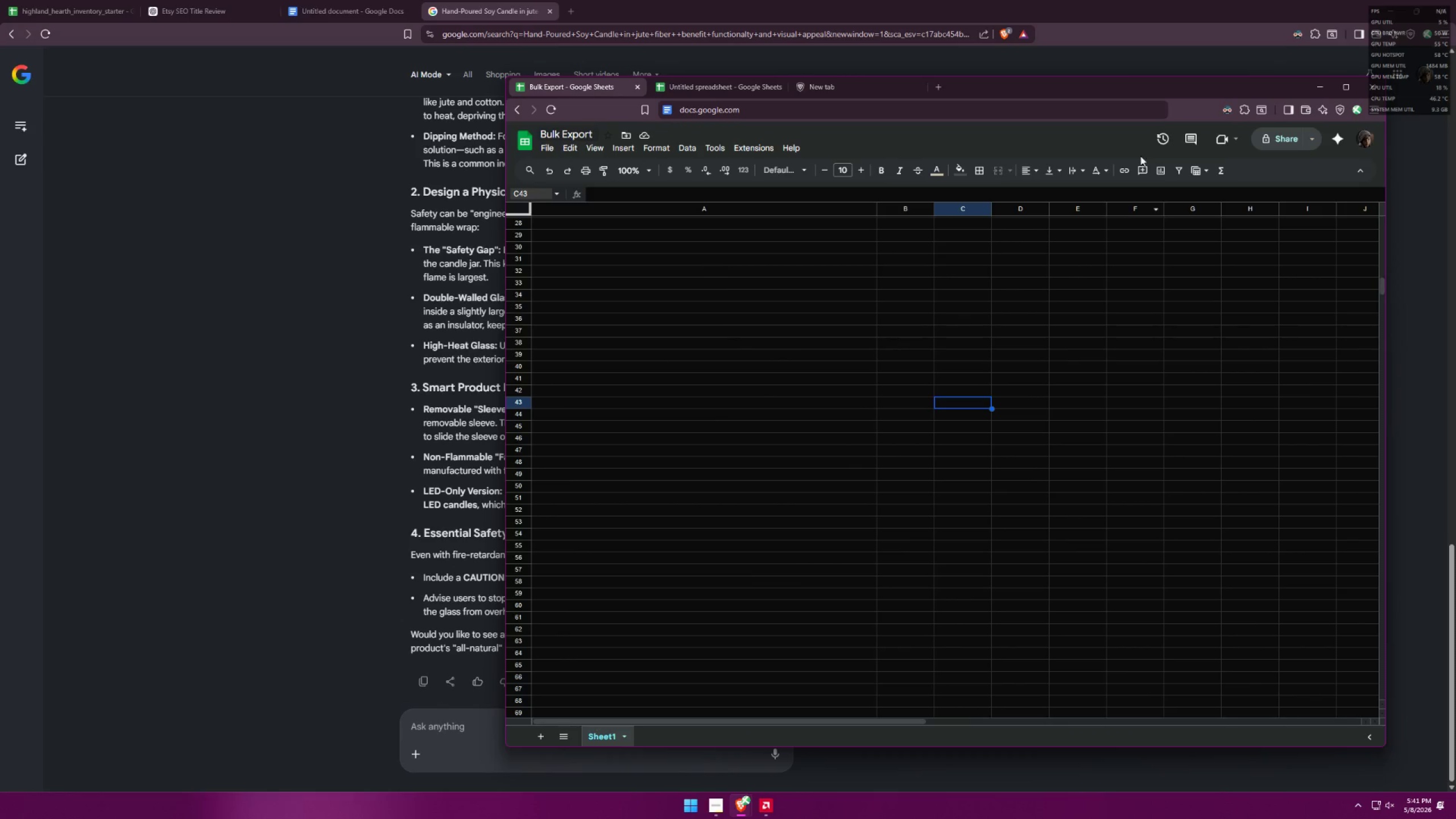 
scroll: coordinate [1180, 378], scroll_direction: down, amount: 9.0
 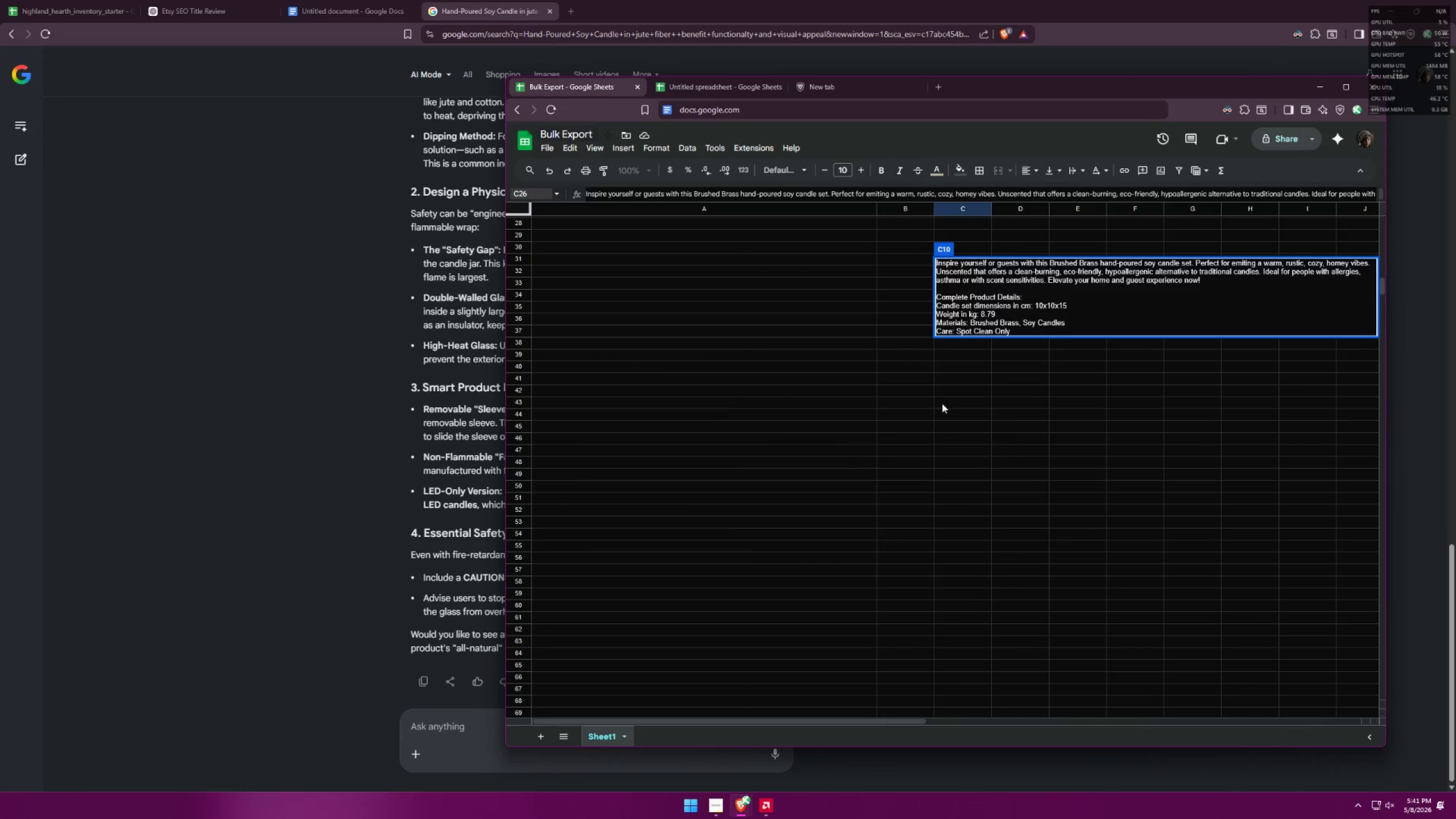 
scroll: coordinate [1062, 452], scroll_direction: up, amount: 7.0
 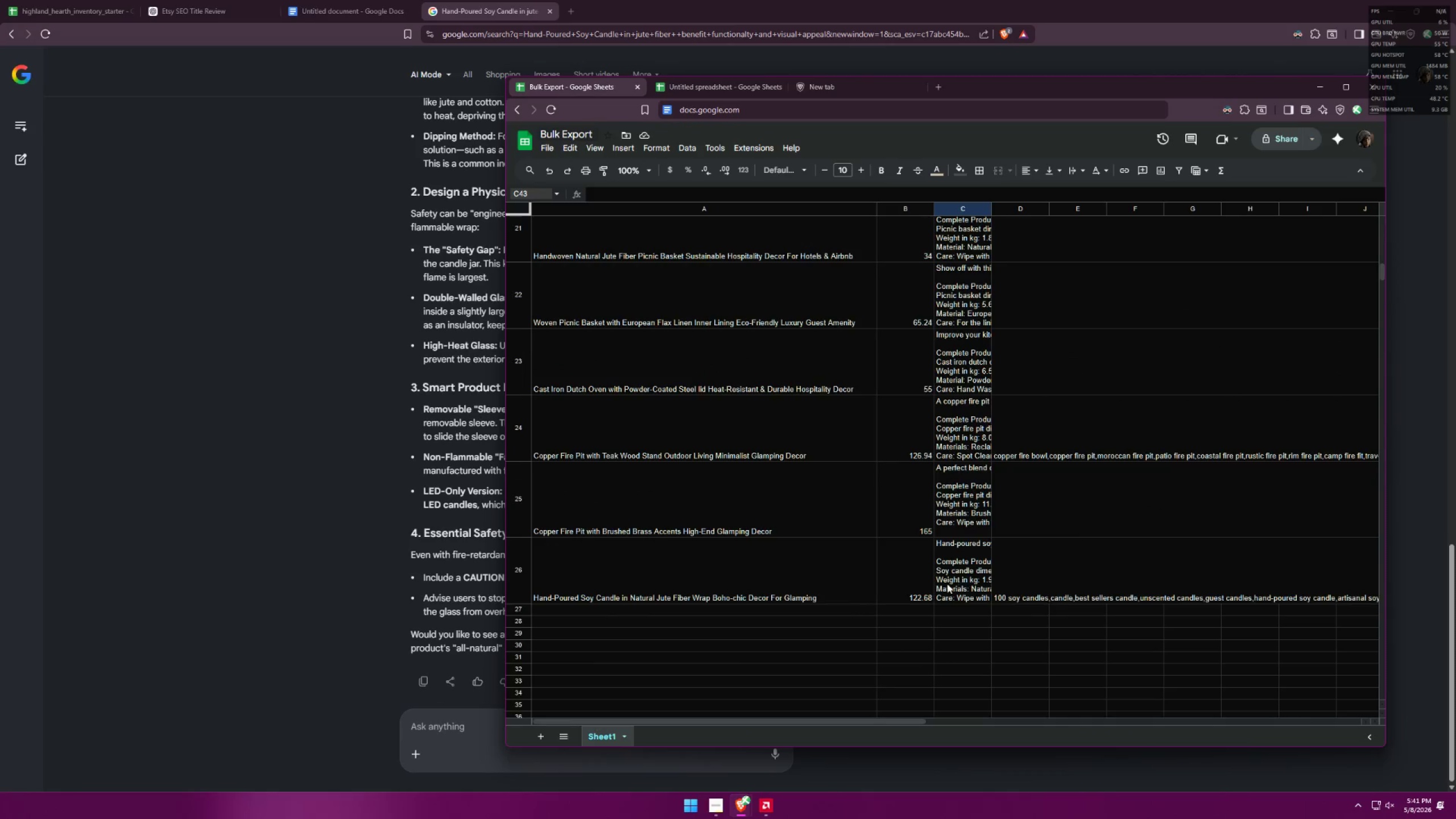 
left_click([947, 584])
 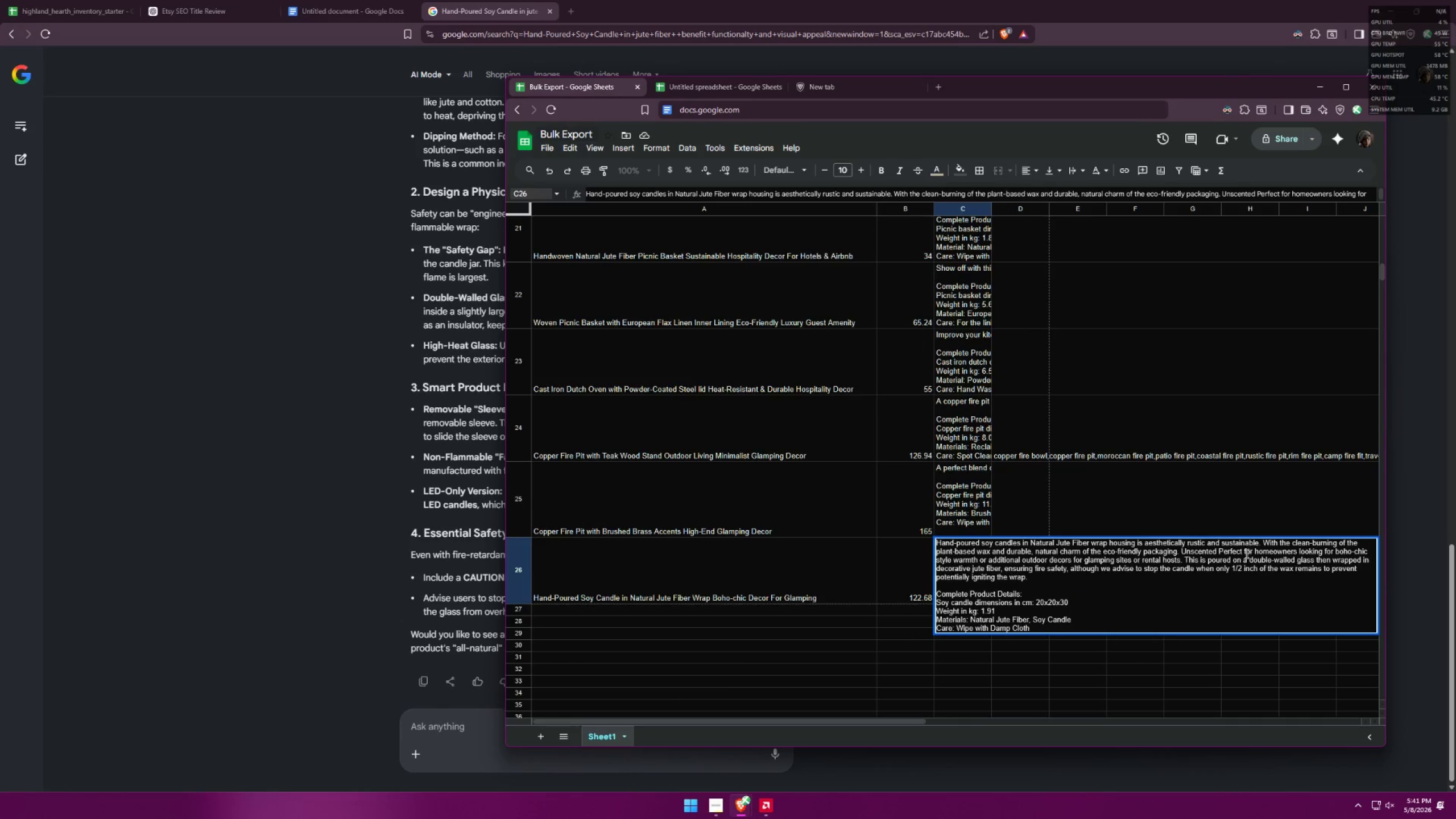 
left_click([1217, 553])
 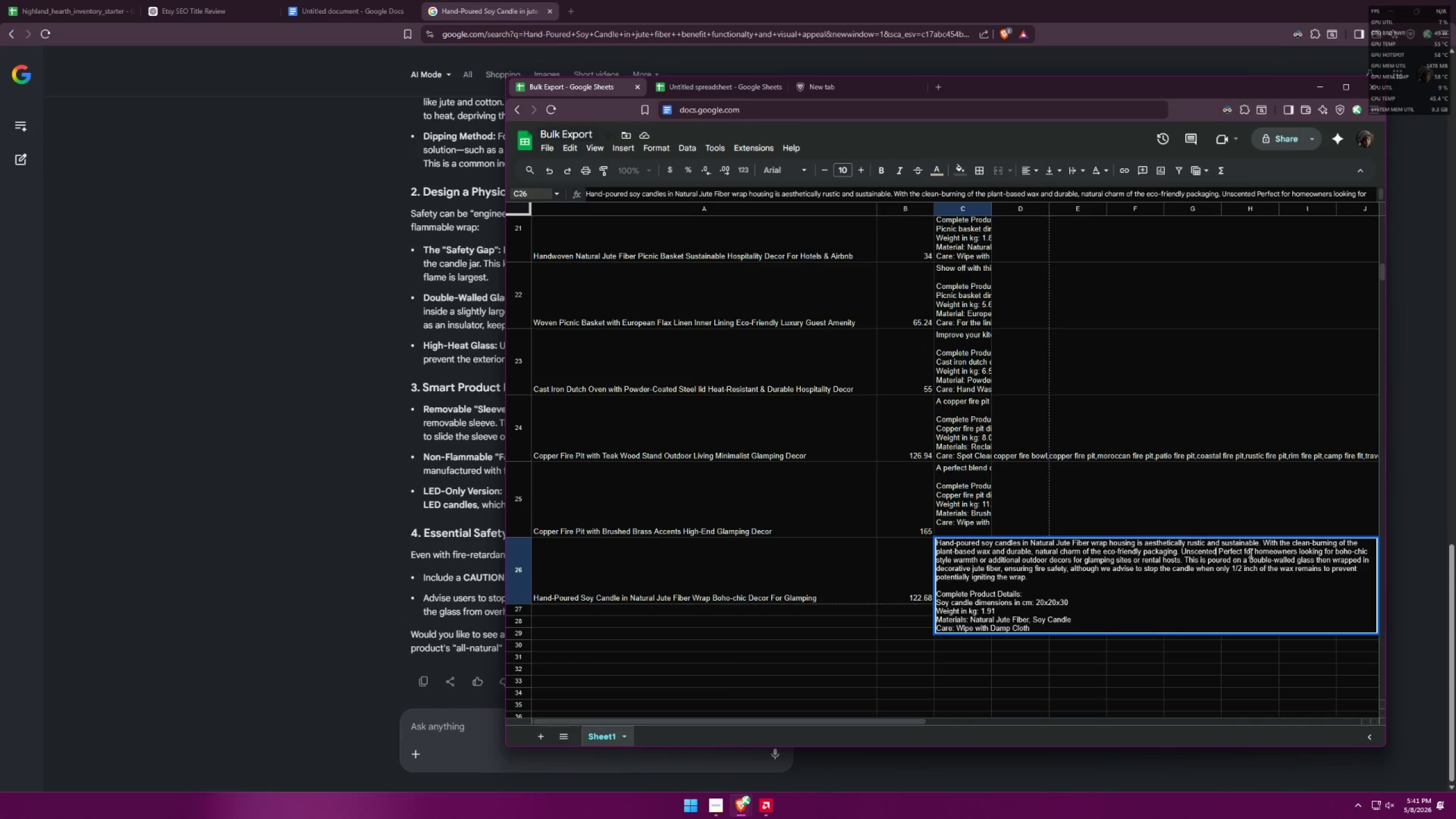 
key(Space)
 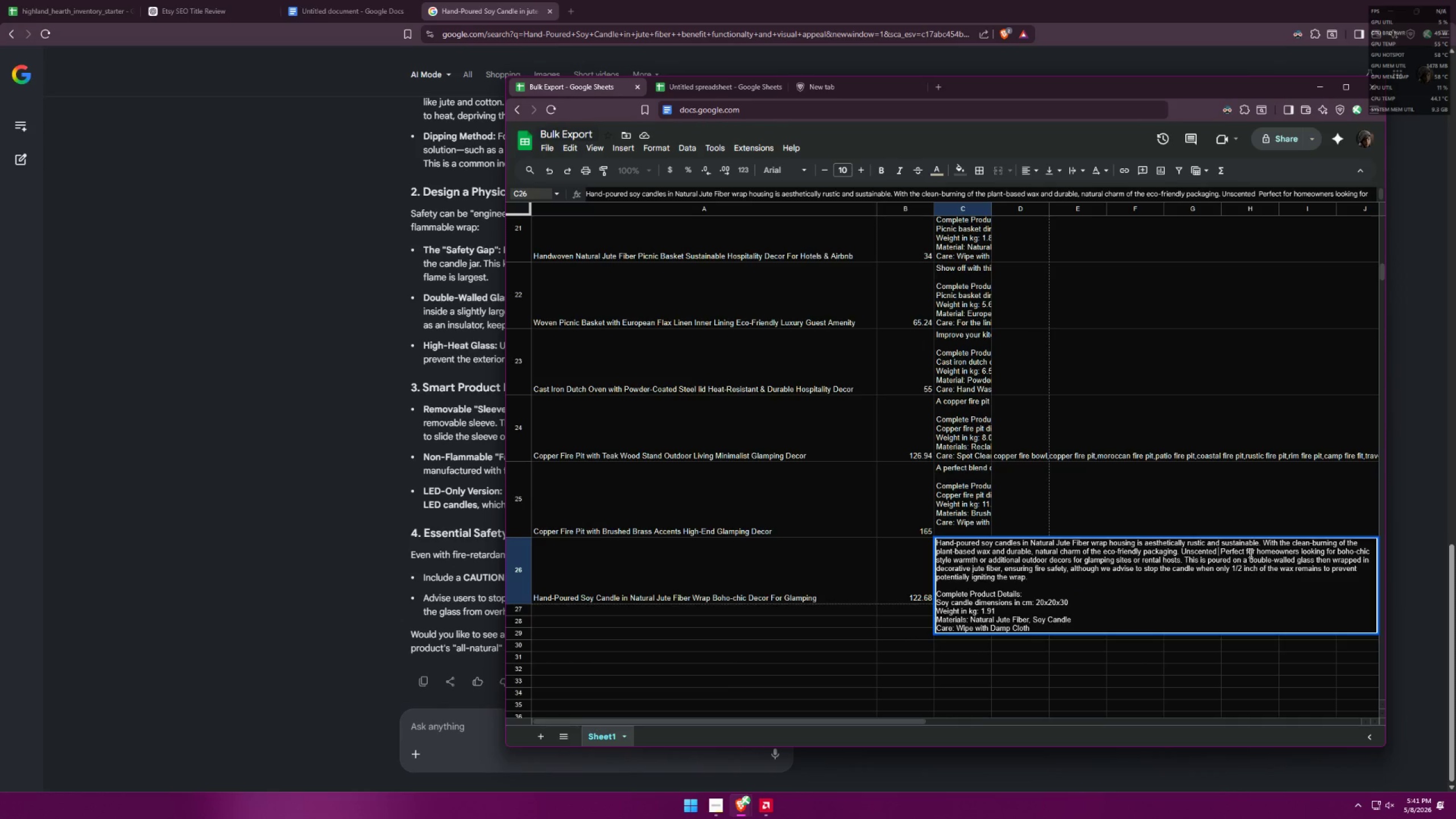 
key(Control+ControlLeft)
 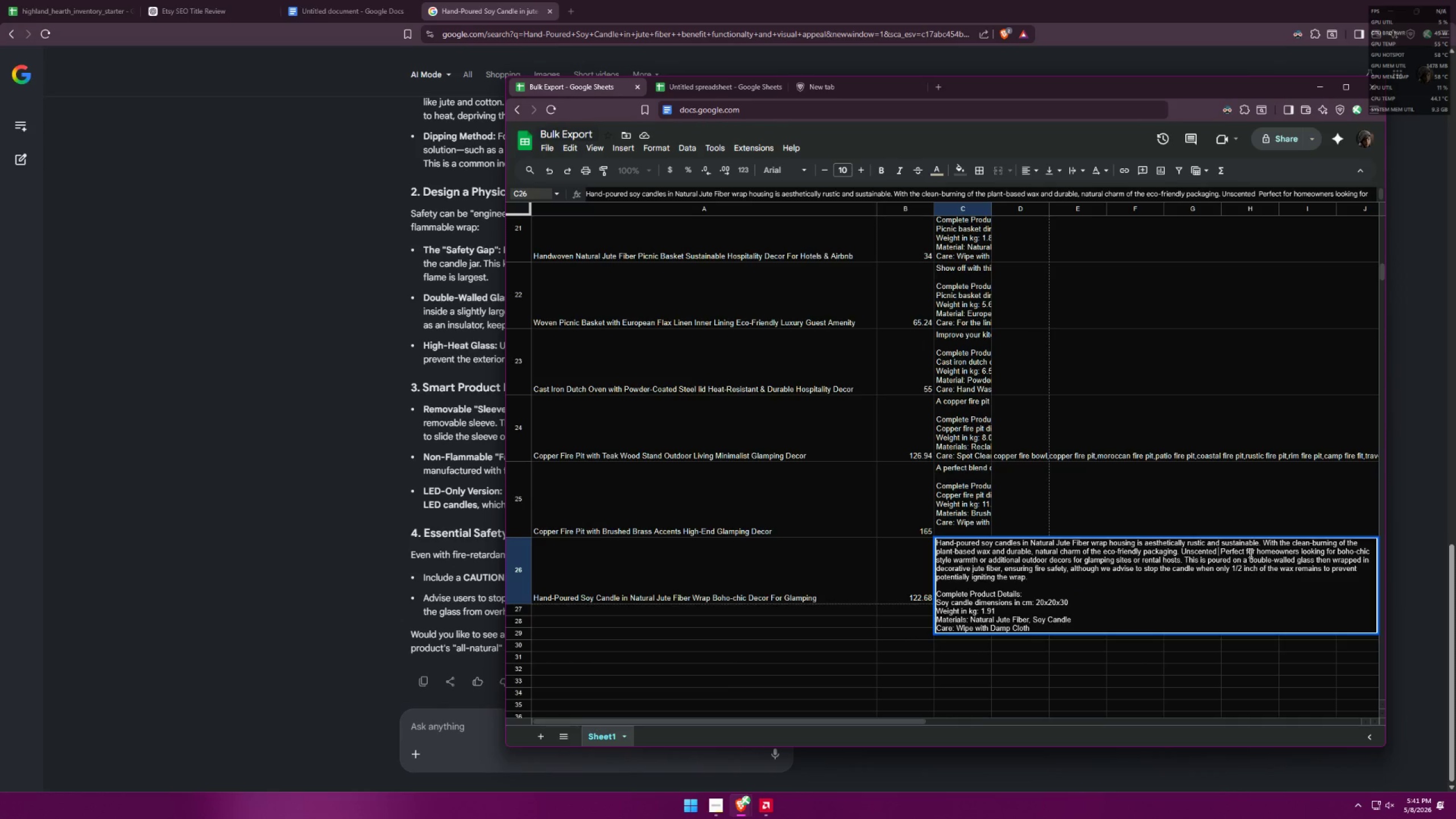 
key(Control+V)
 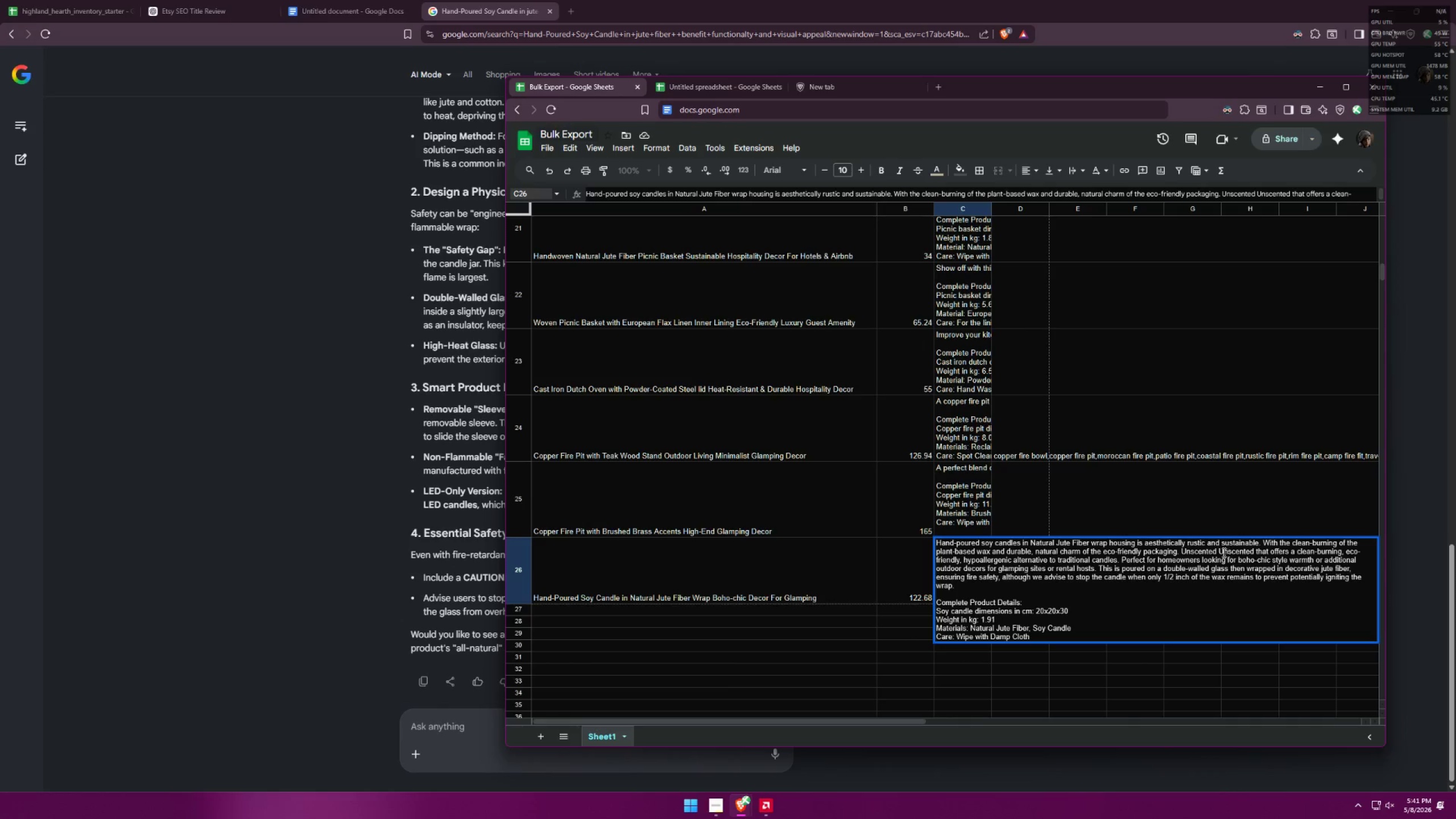 
left_click_drag(start_coordinate=[1219, 552], to_coordinate=[1183, 551])
 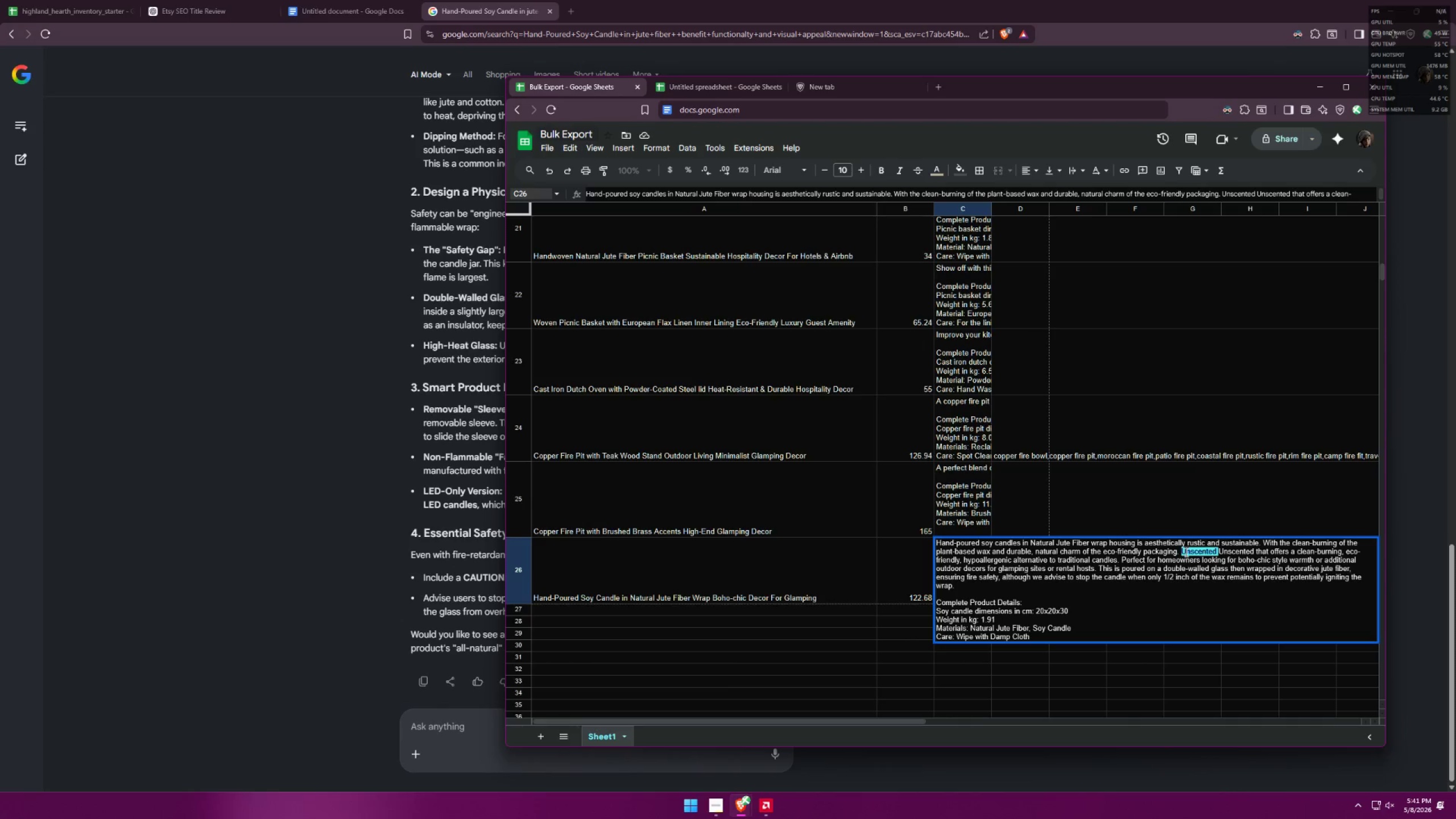 
key(Backspace)
 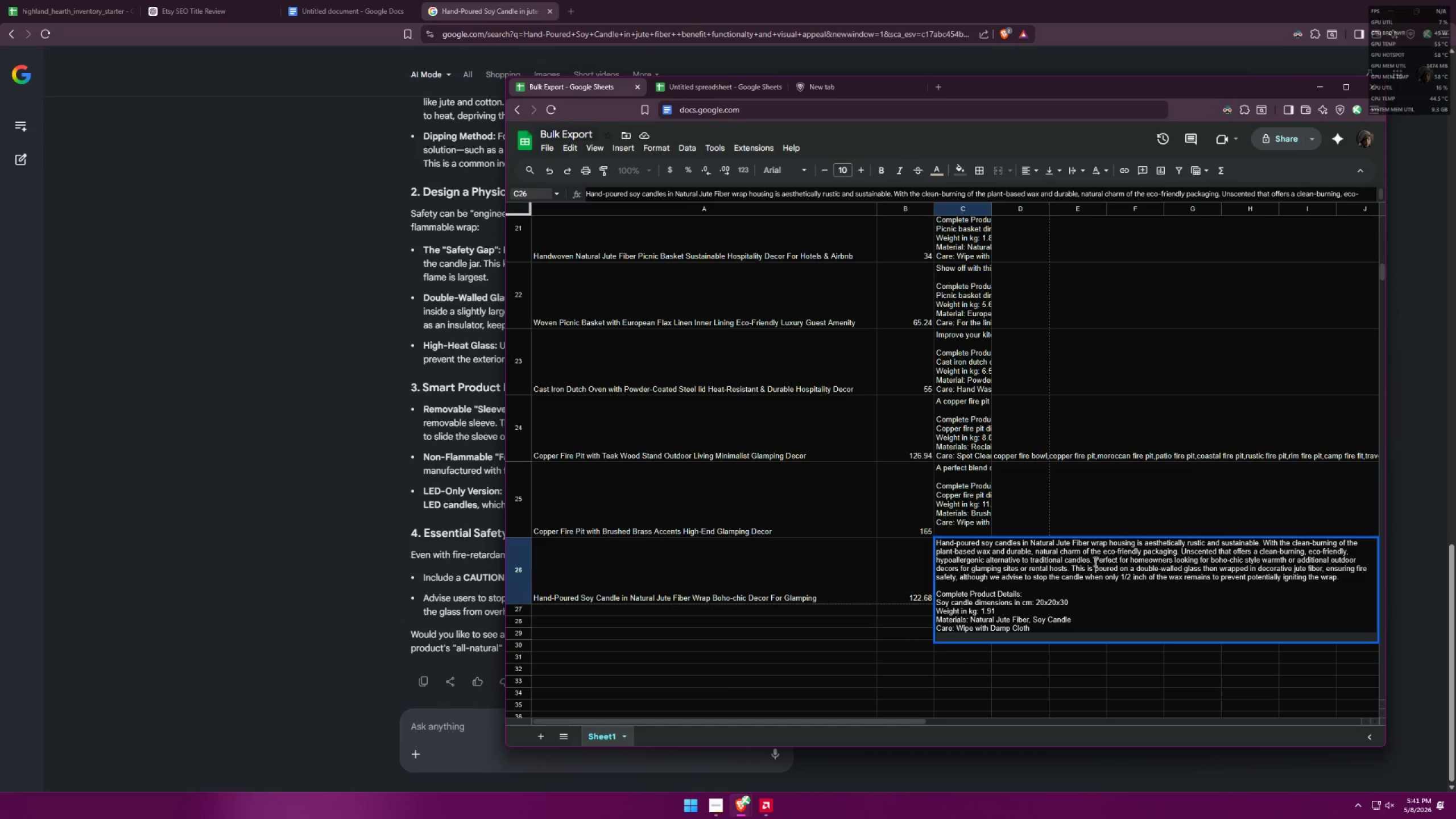 
scroll: coordinate [1116, 609], scroll_direction: down, amount: 1.0
 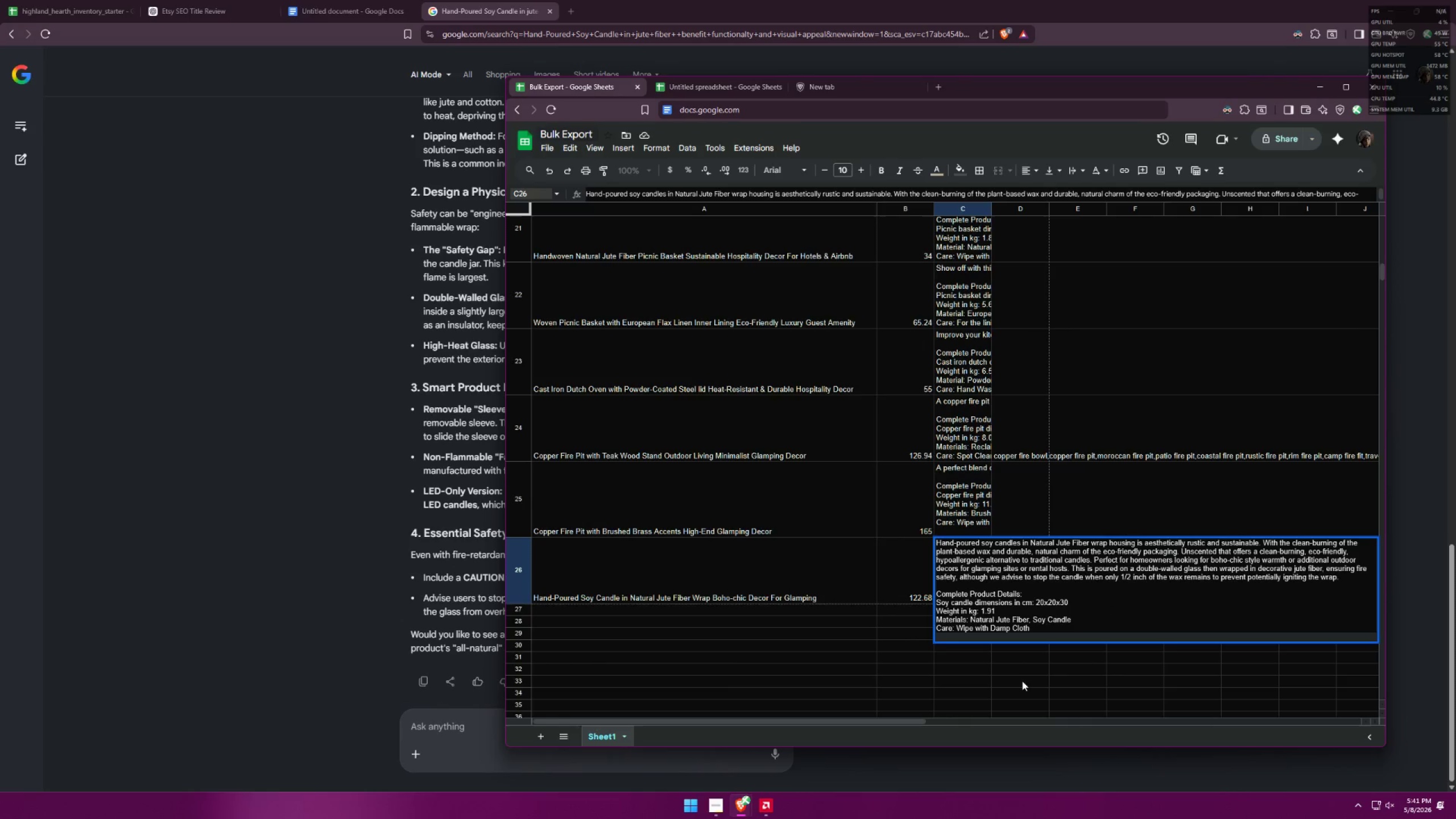 
left_click([1021, 681])
 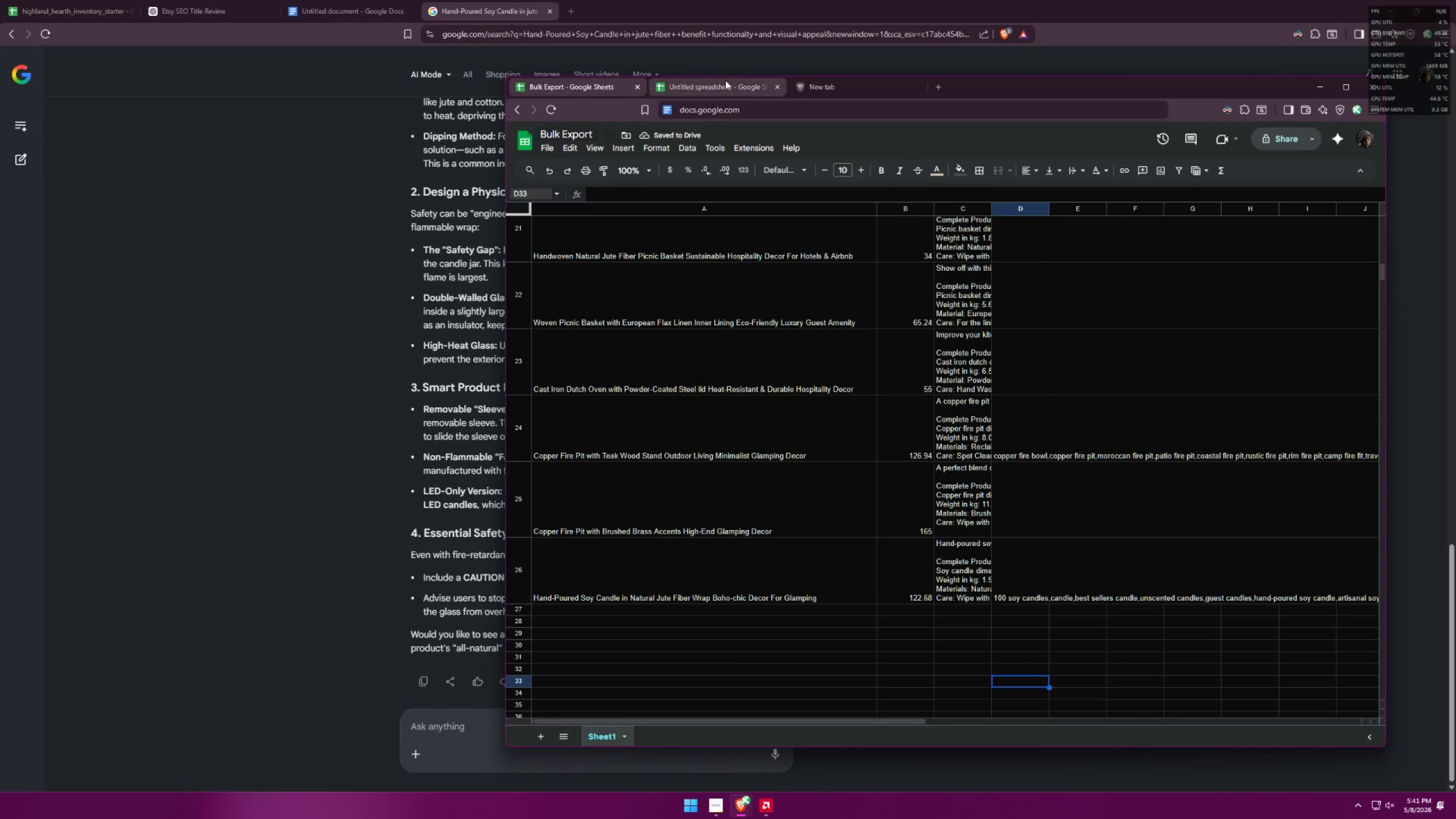 
left_click([670, 581])
 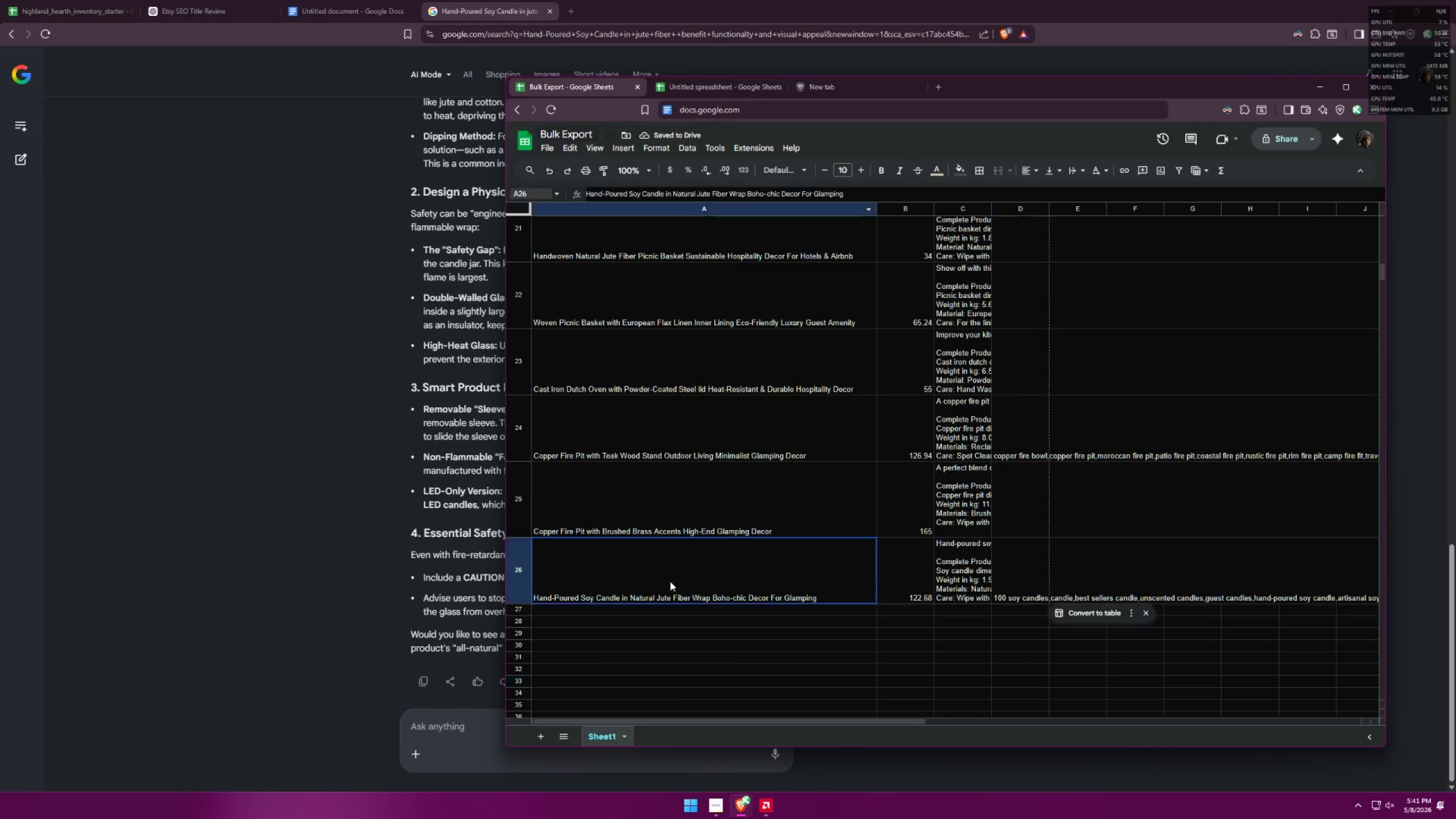 
key(Control+ControlLeft)
 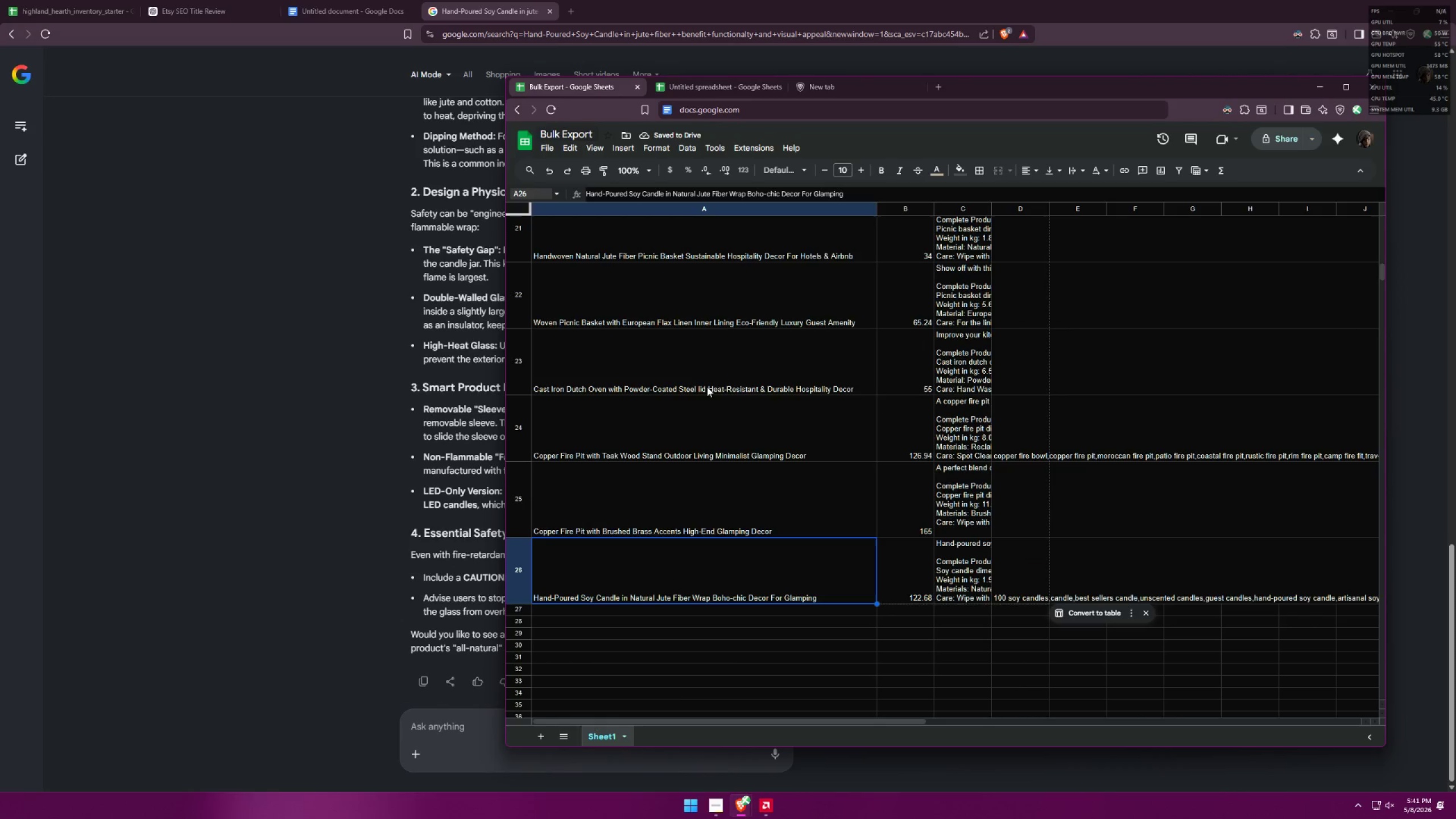 
key(Control+C)
 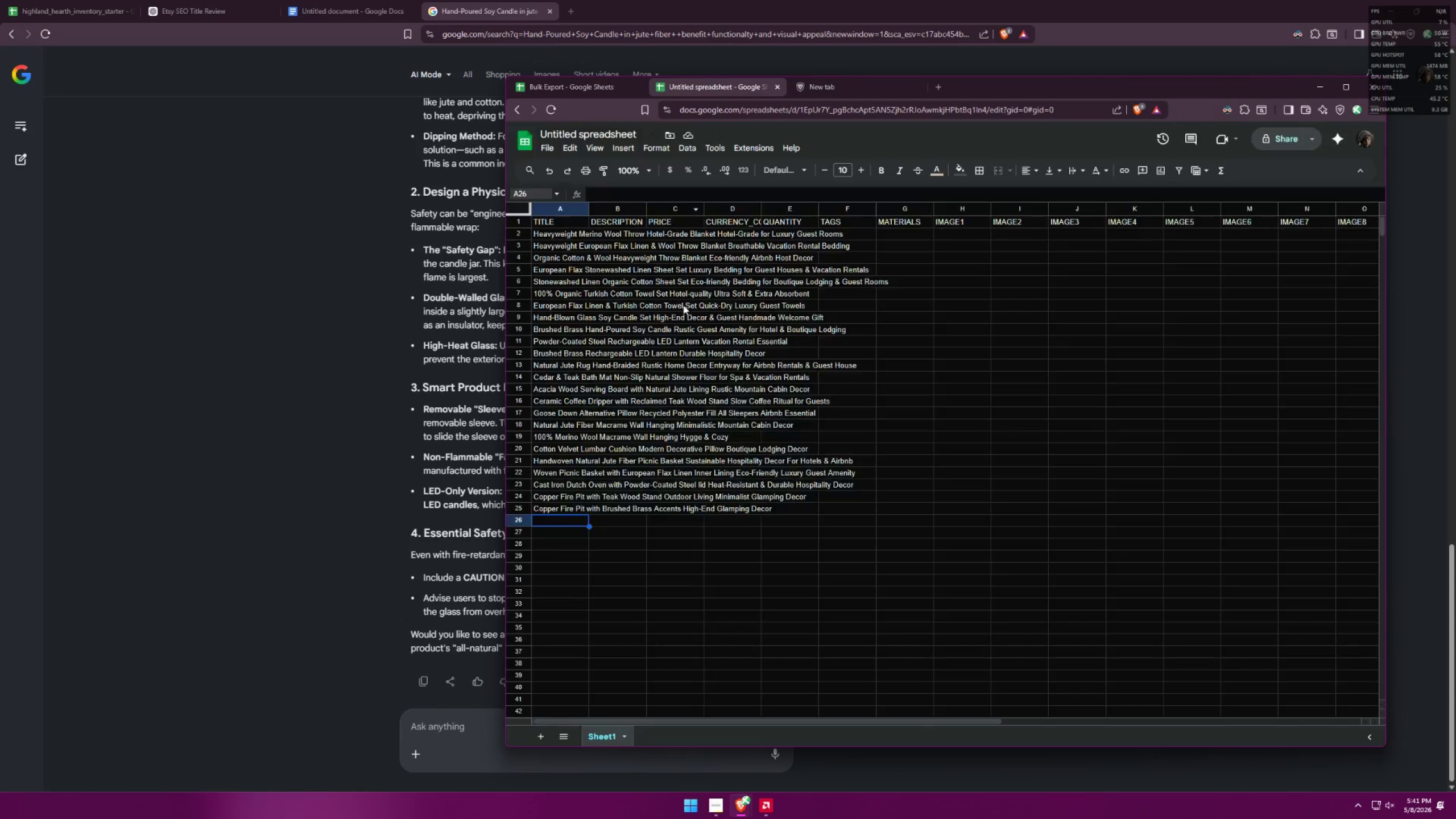 
key(Control+ControlLeft)
 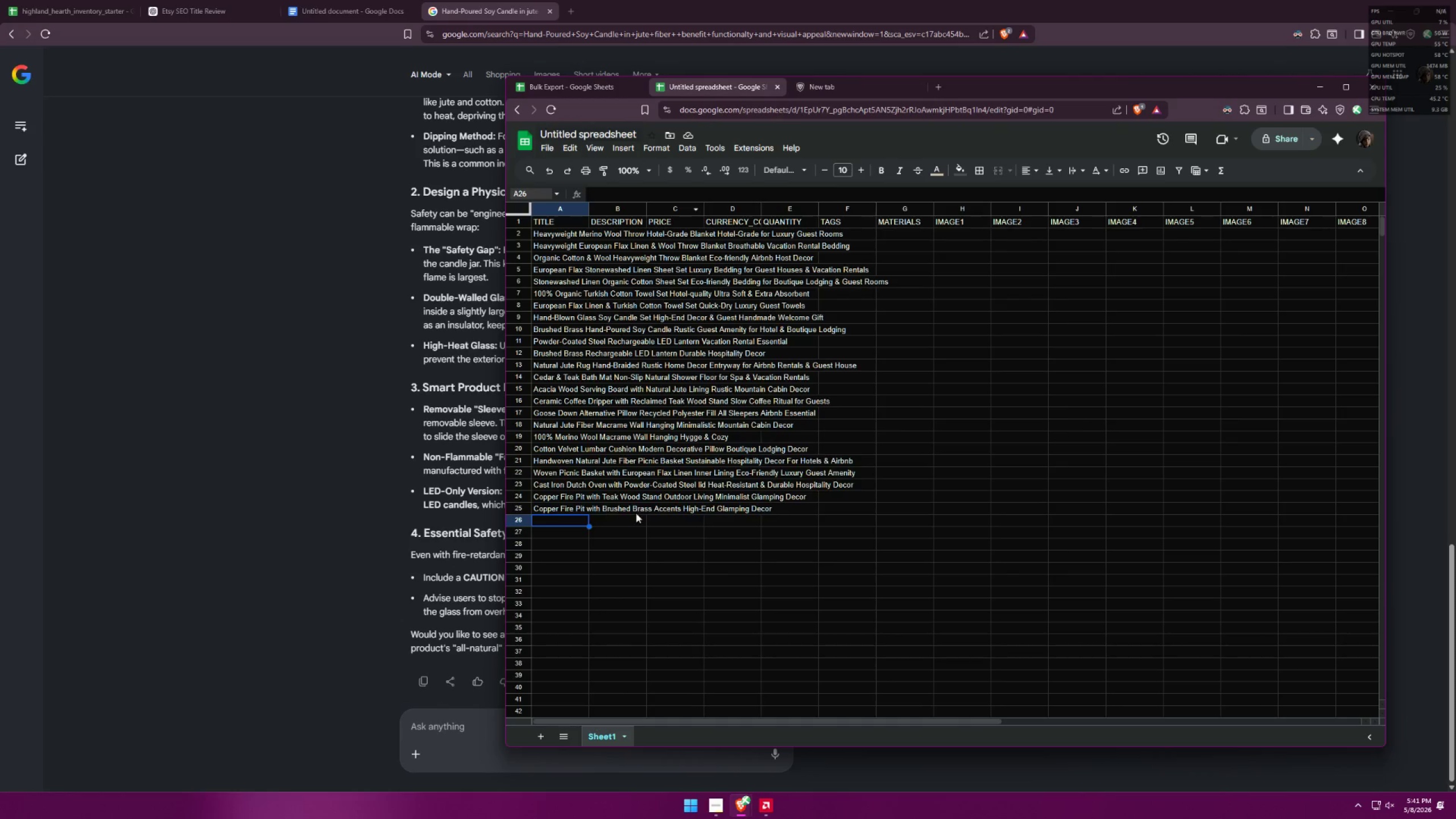 
key(Control+V)
 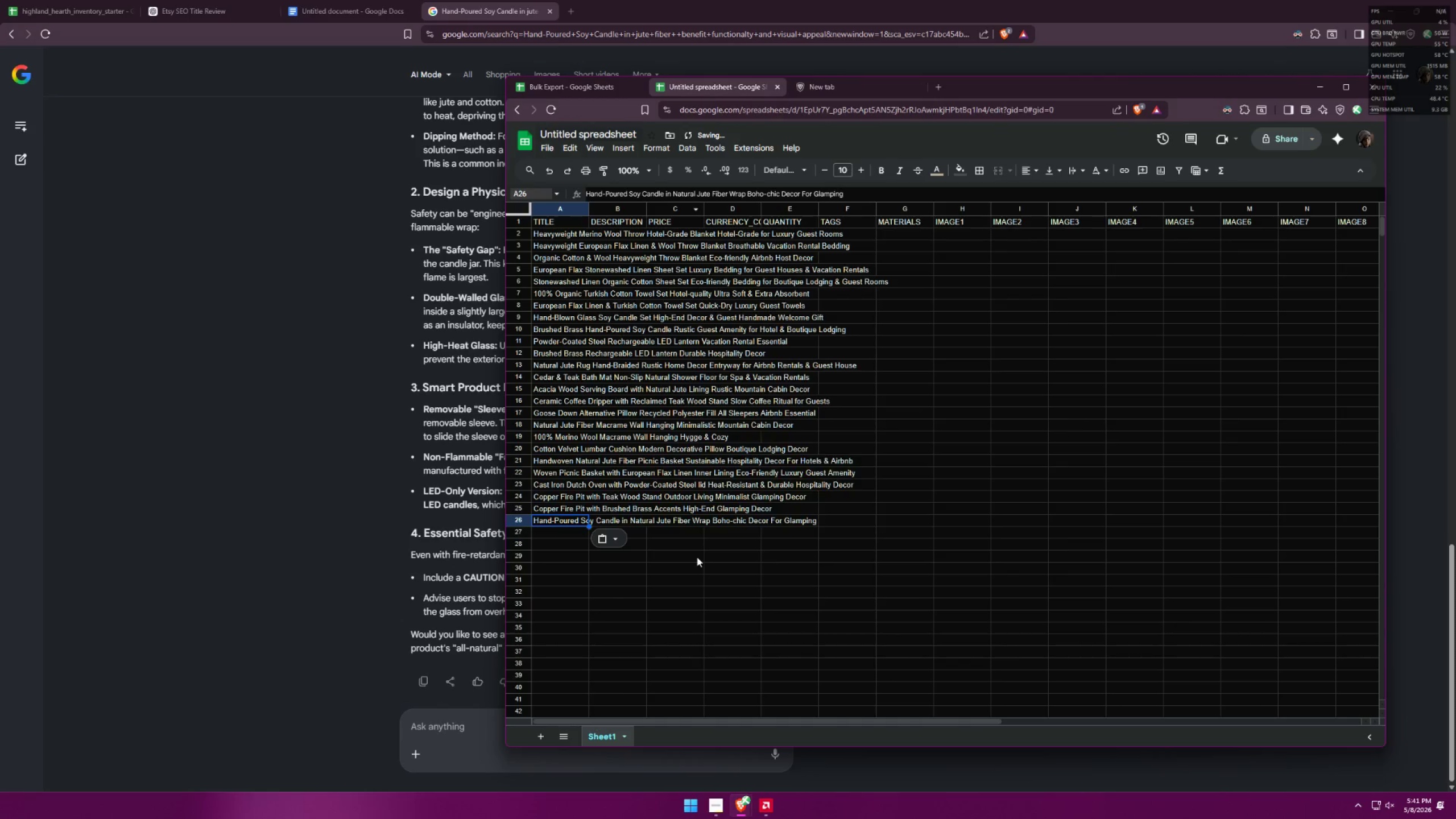 
left_click([697, 557])
 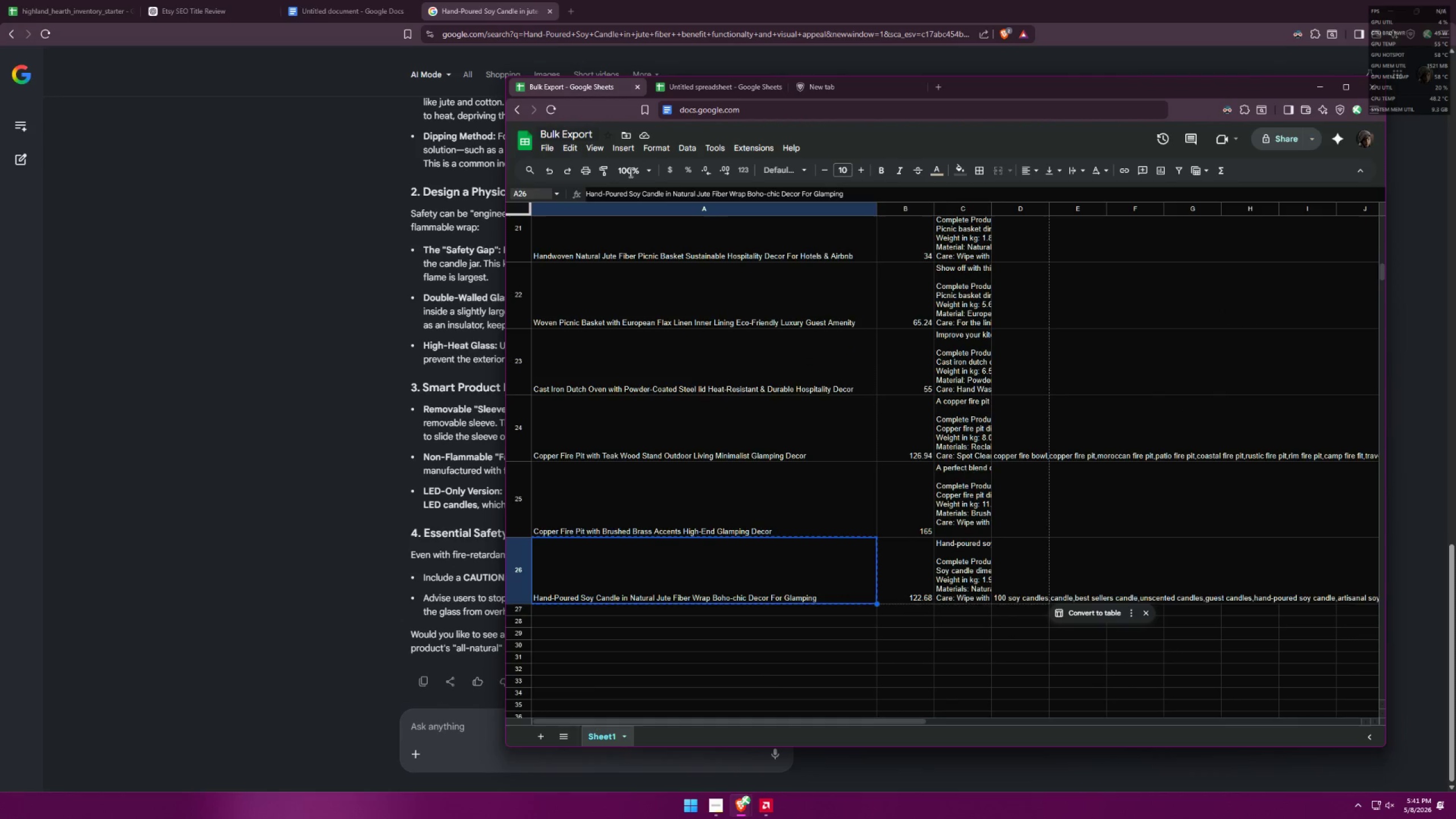 
hold_key(key=ControlLeft, duration=0.88)
scroll: coordinate [819, 520], scroll_direction: up, amount: 21.0
 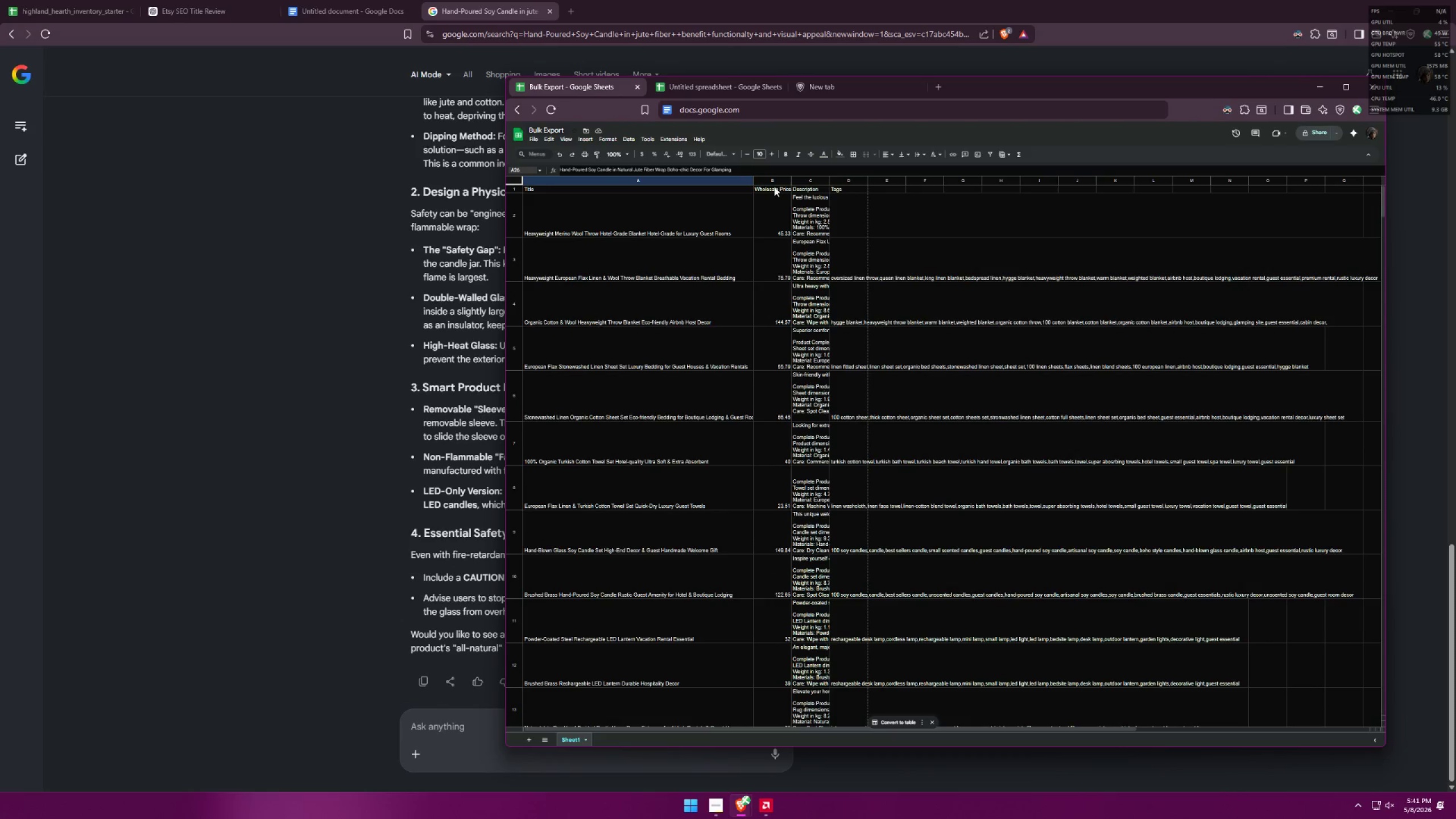 
left_click([776, 180])
 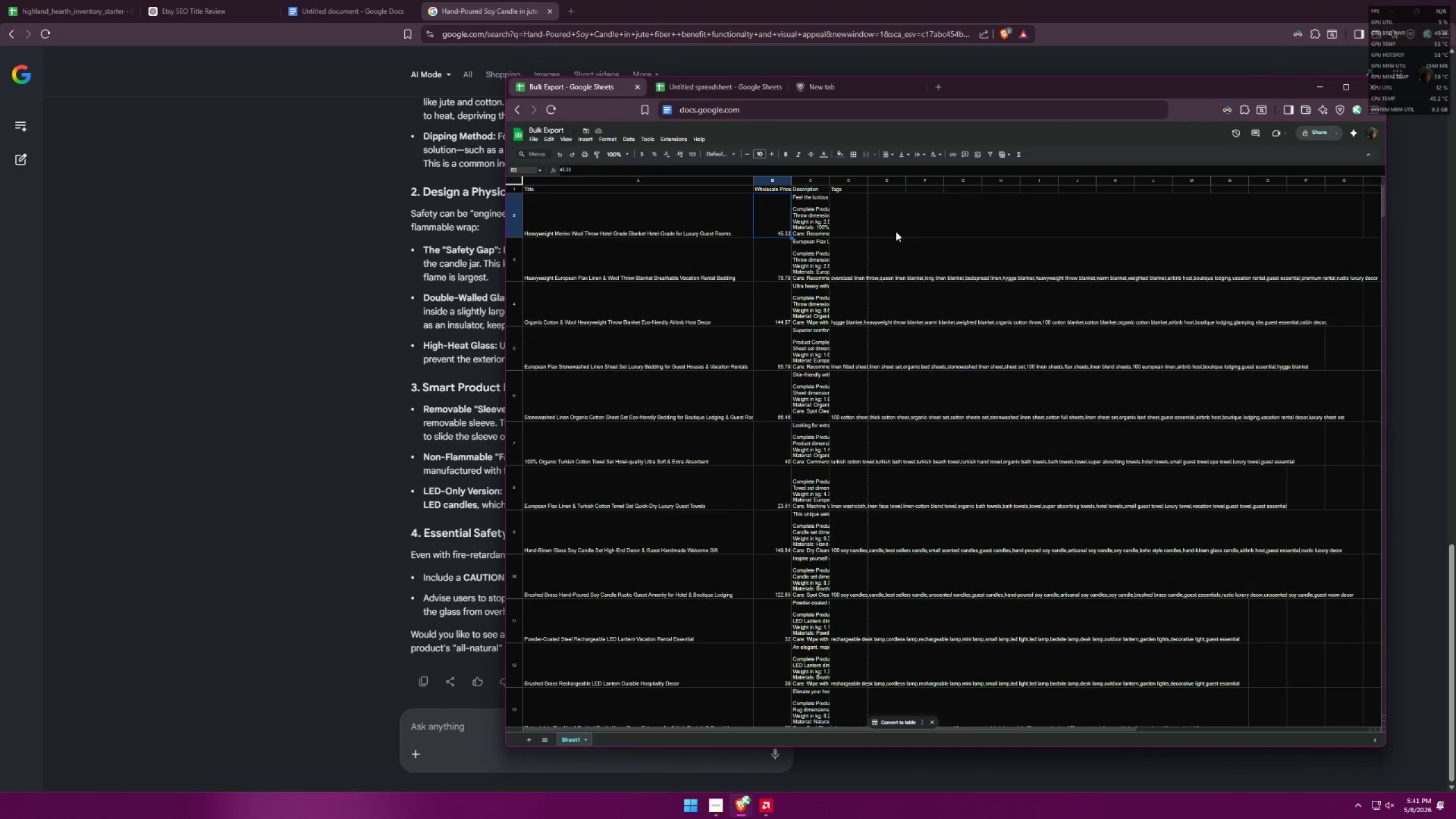 
left_click([862, 221])
 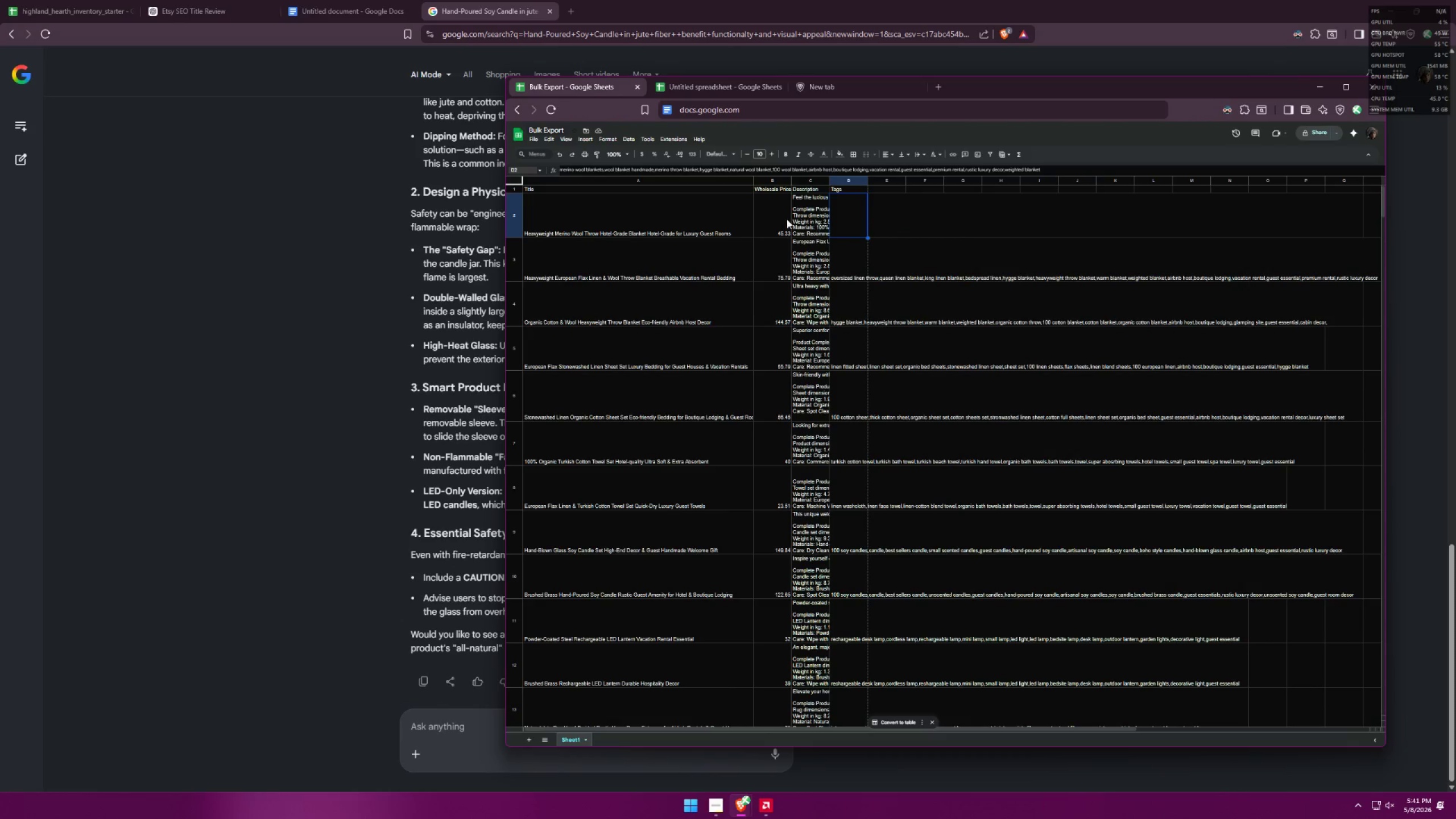 
left_click_drag(start_coordinate=[771, 220], to_coordinate=[778, 204])
 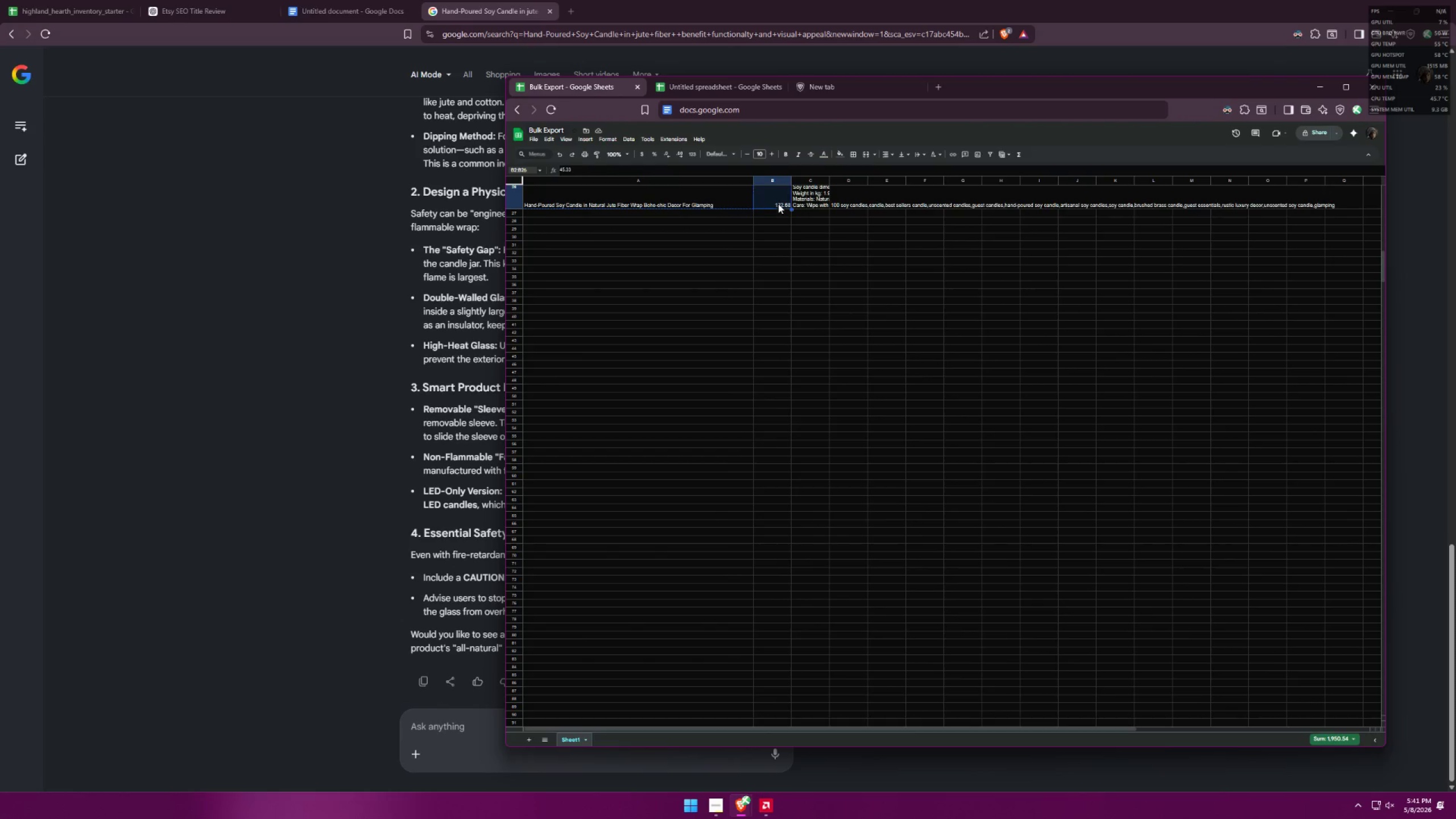 
key(Control+ControlLeft)
 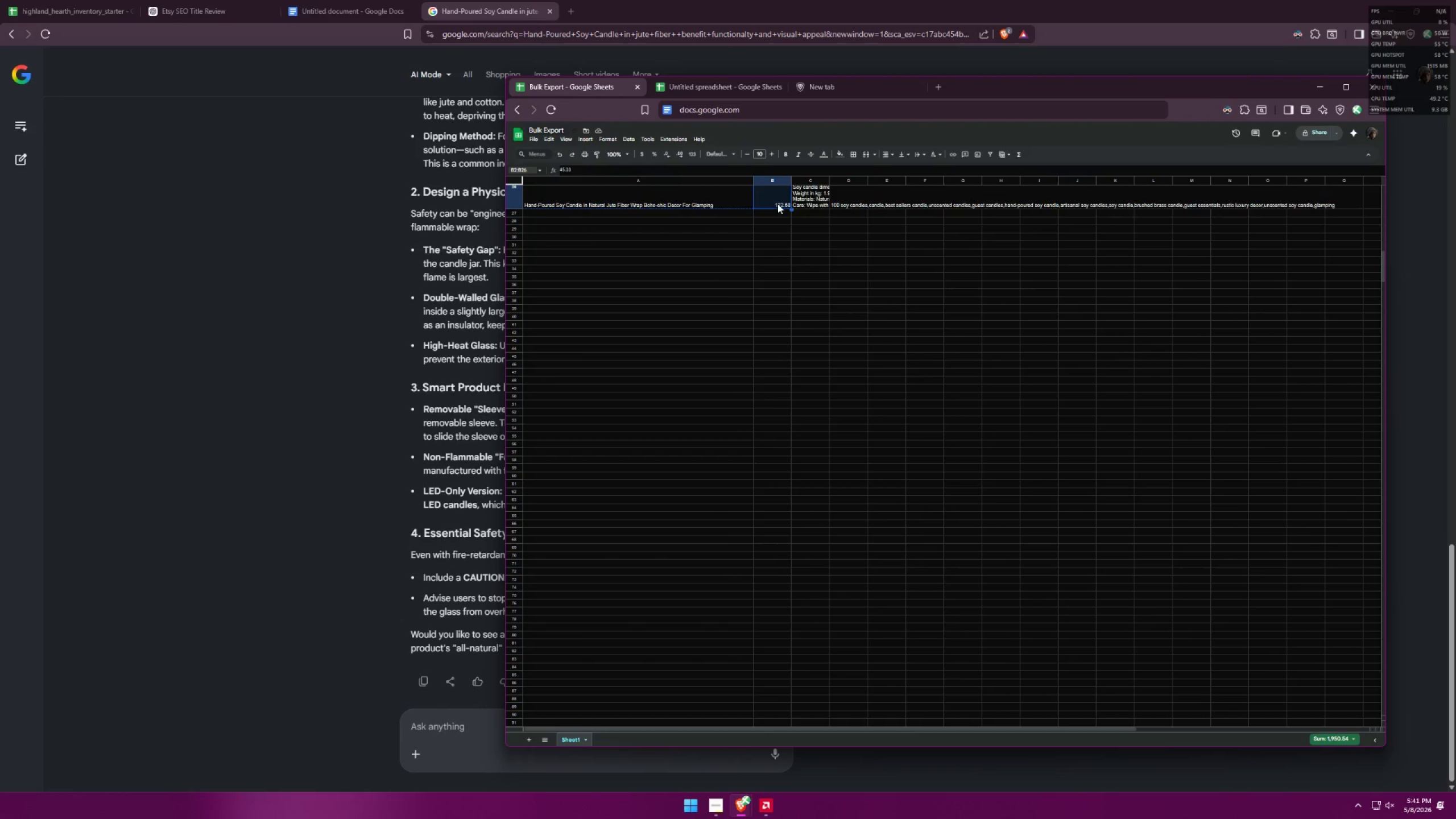 
key(Control+C)
 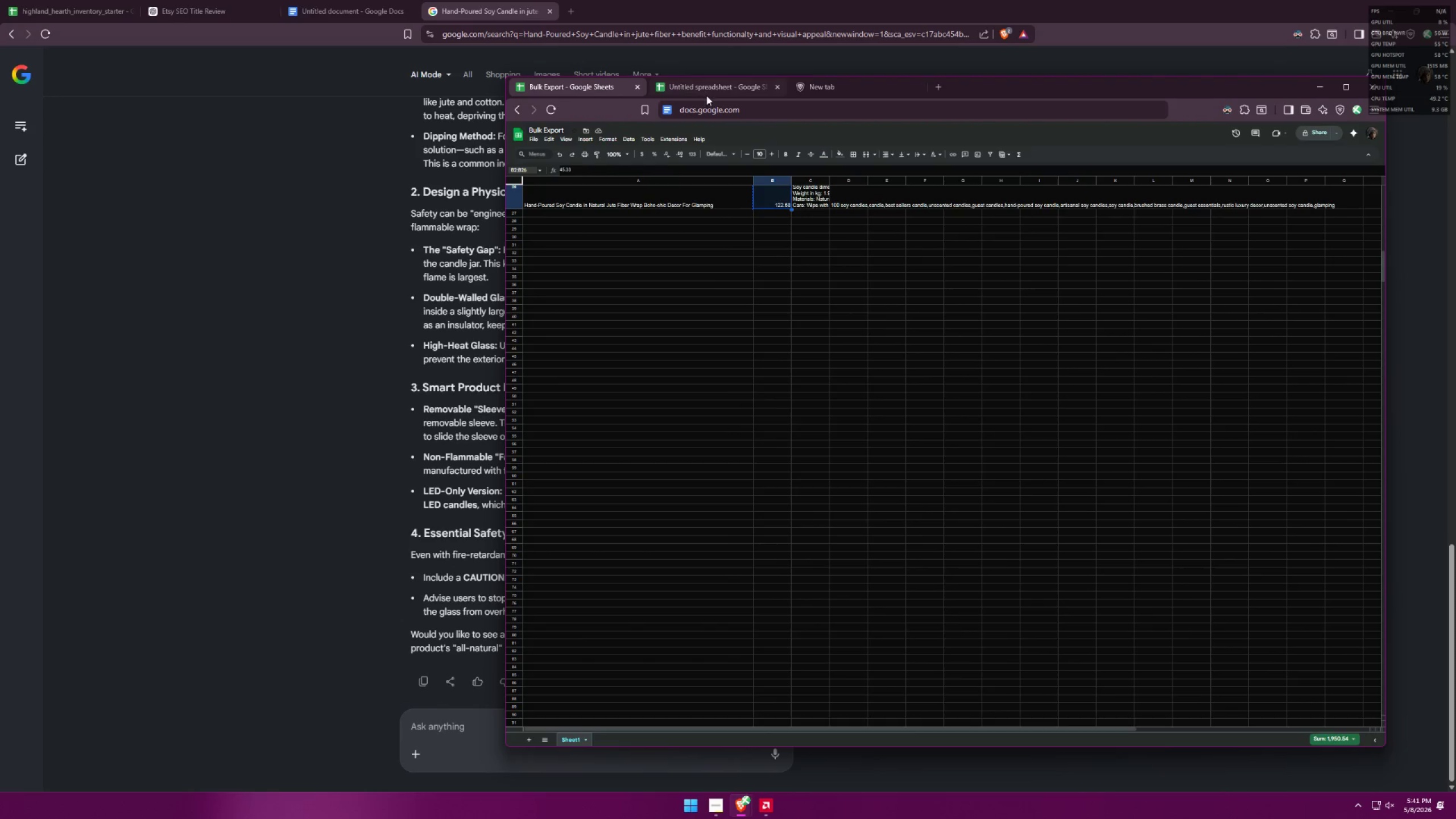 
left_click([706, 86])
 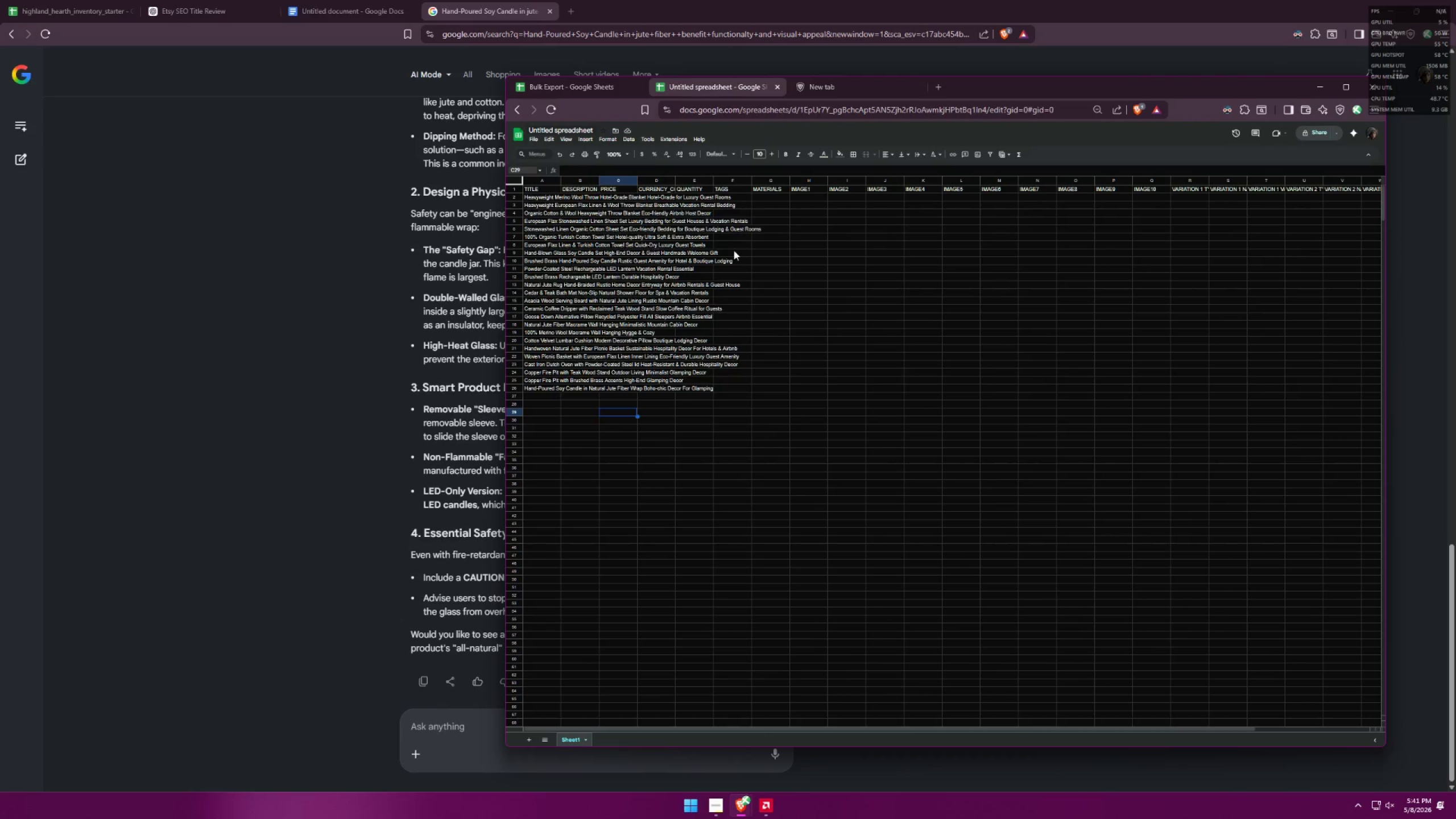 
hold_key(key=ControlLeft, duration=0.5)
scroll: coordinate [722, 287], scroll_direction: up, amount: 1.0
 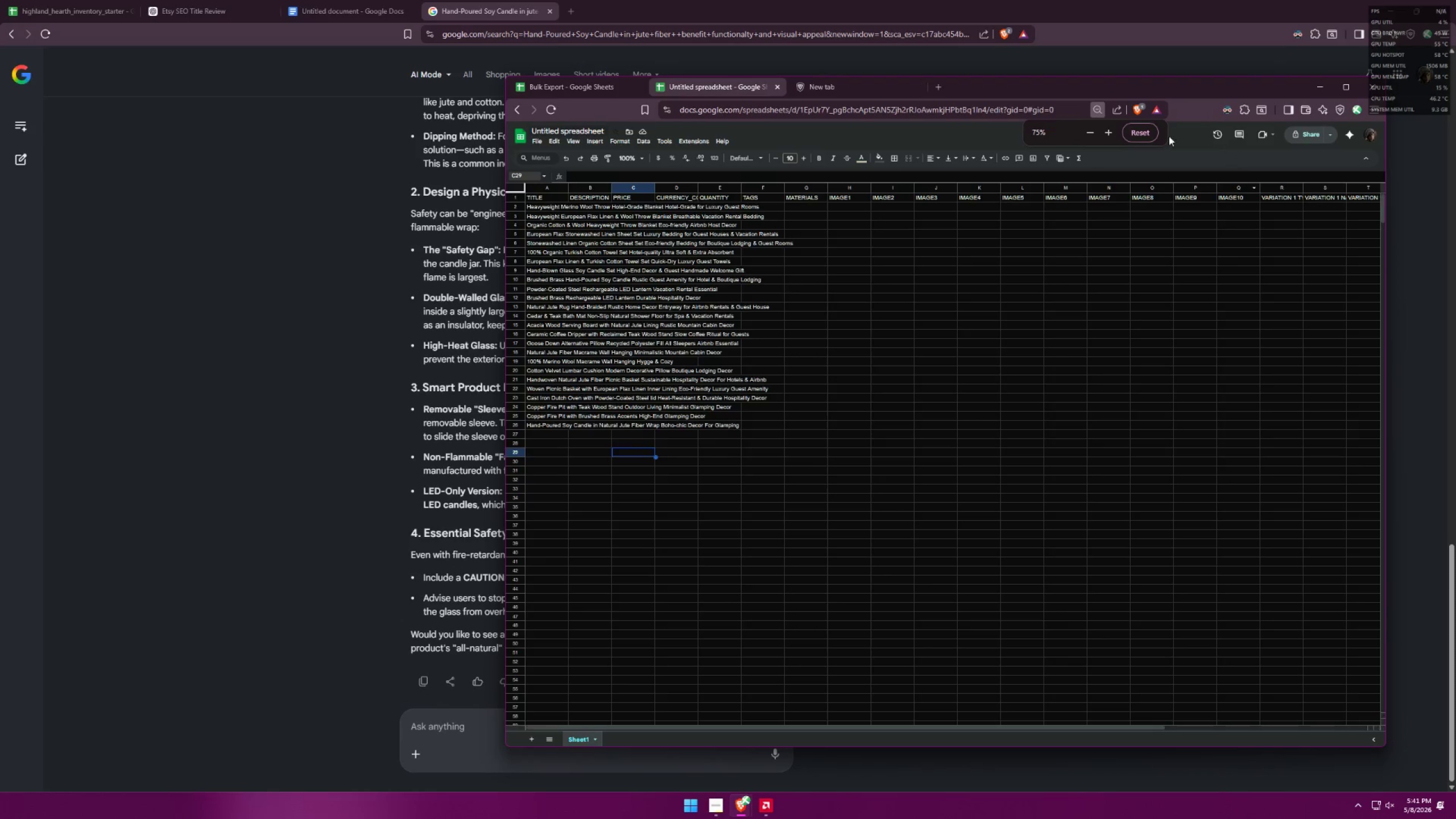 
left_click([1153, 133])
 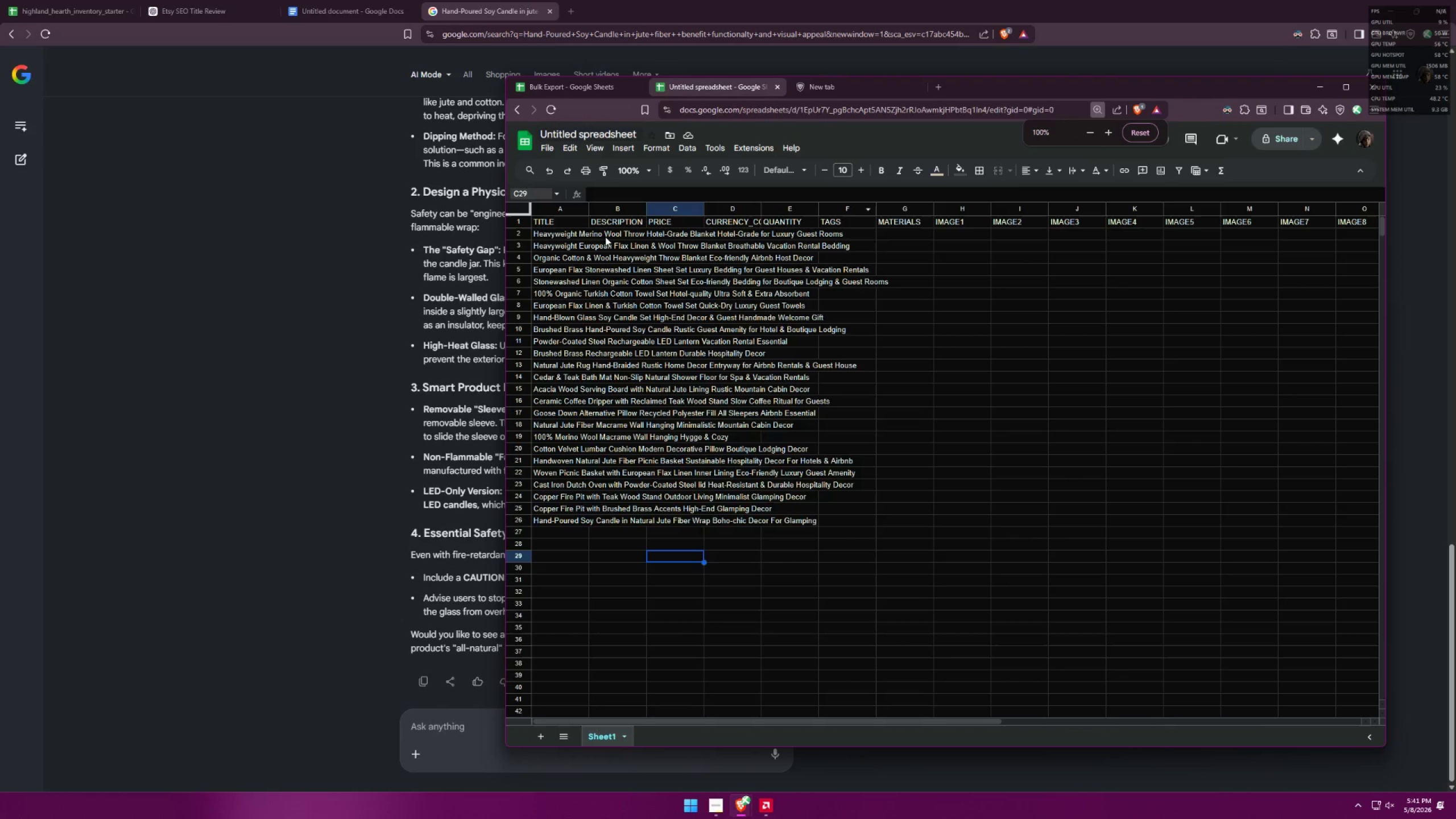 
left_click([675, 236])
 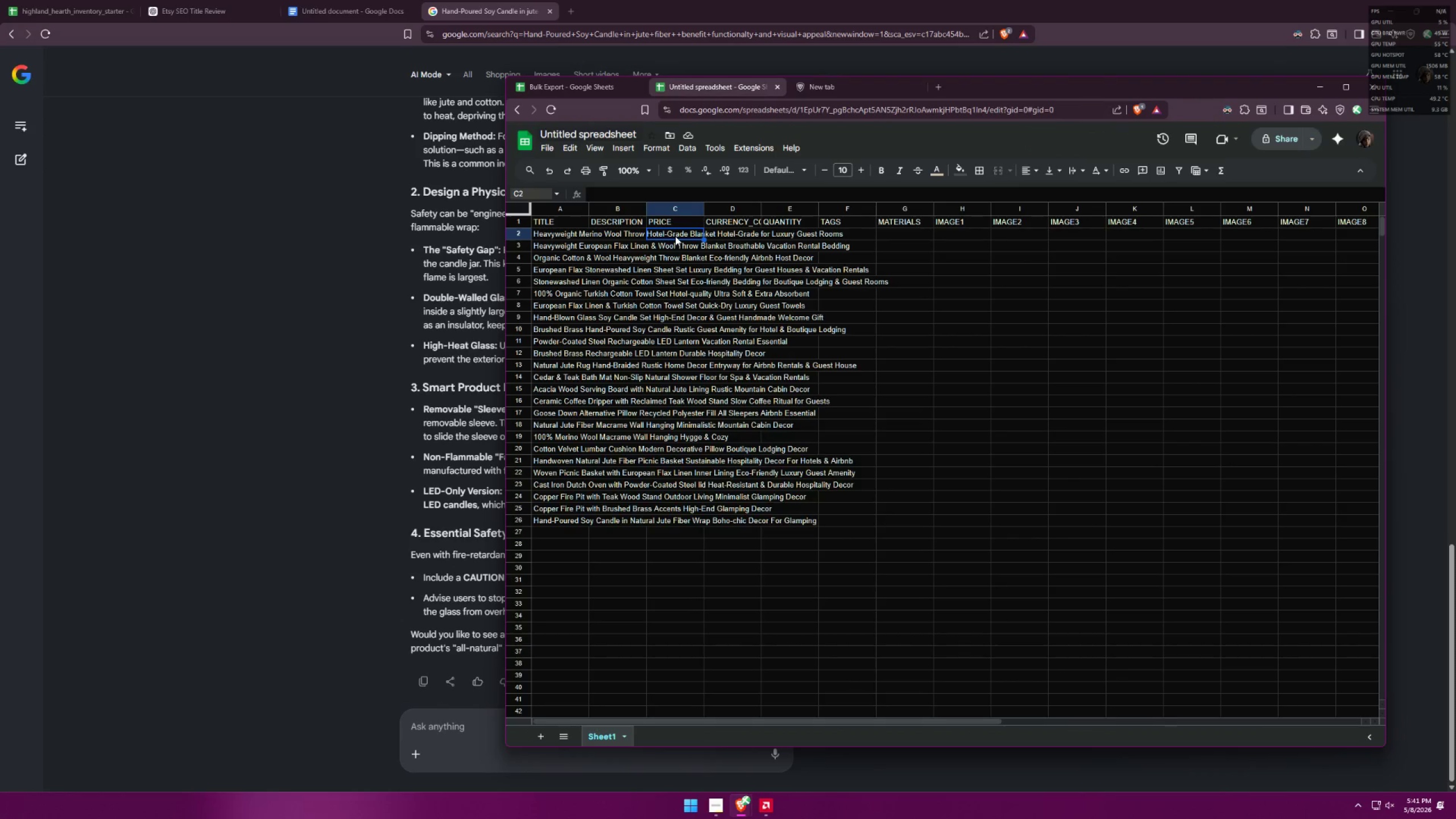 
key(Control+V)
 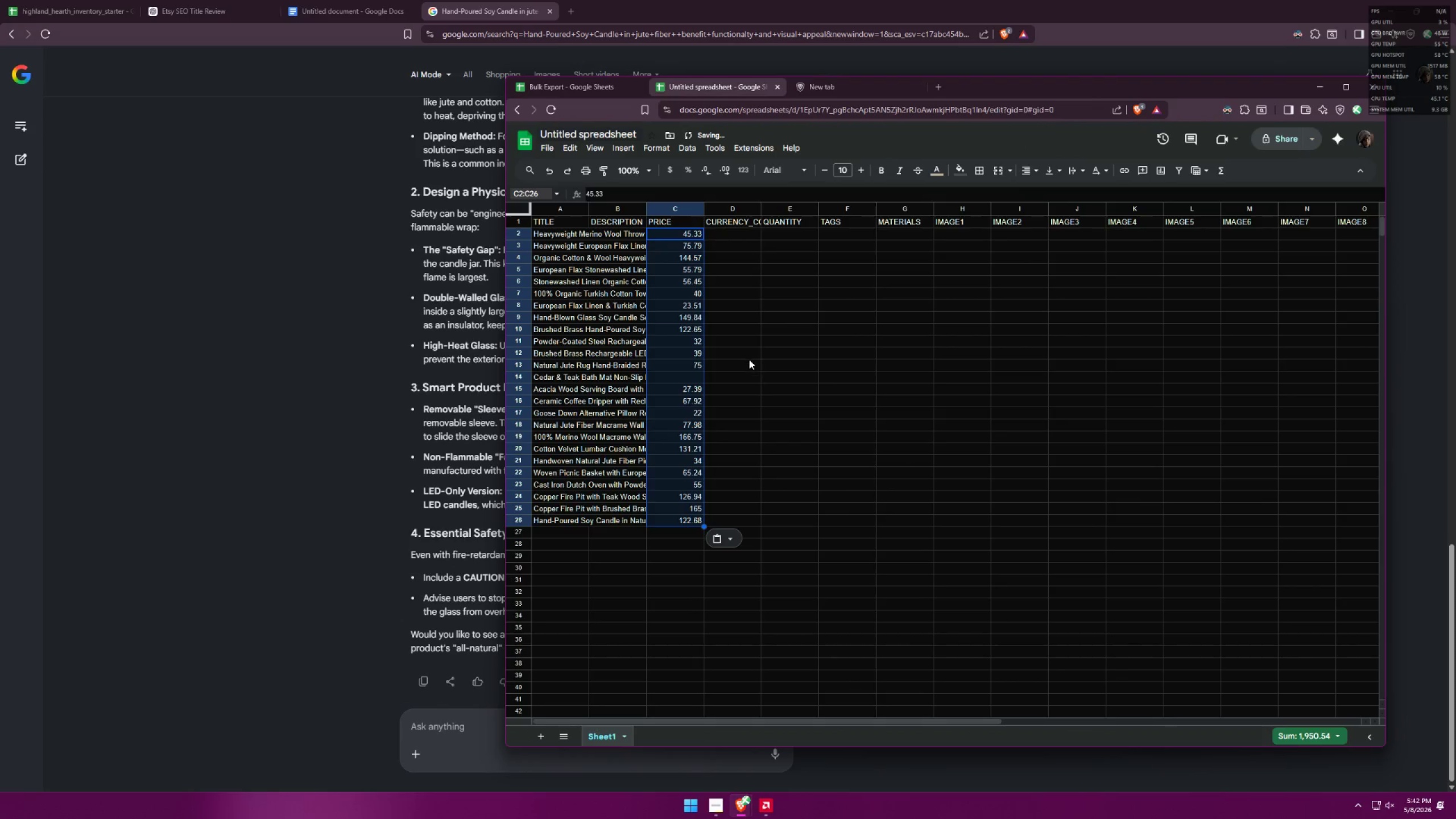 
left_click([738, 235])
 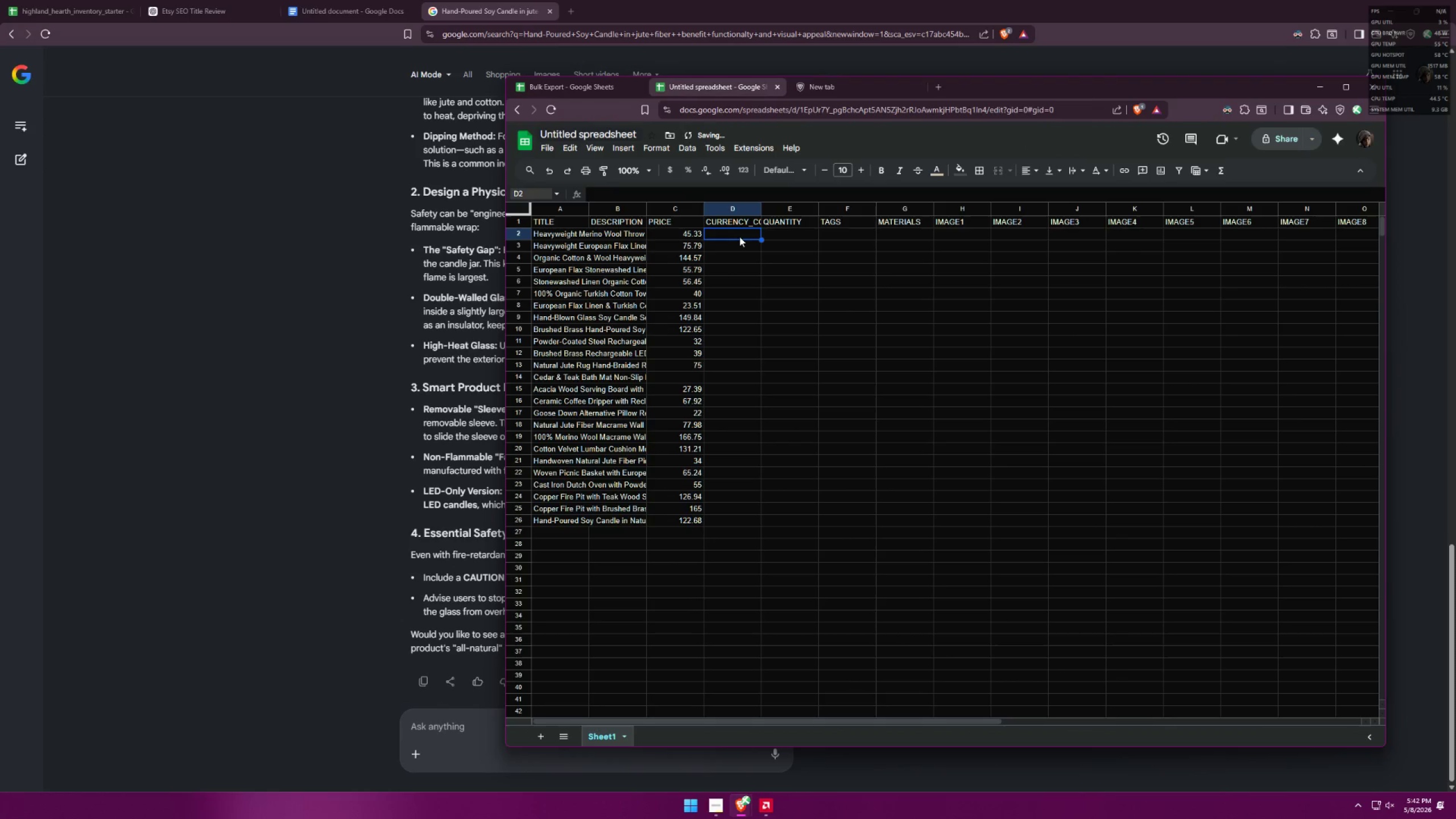 
type(USD)
 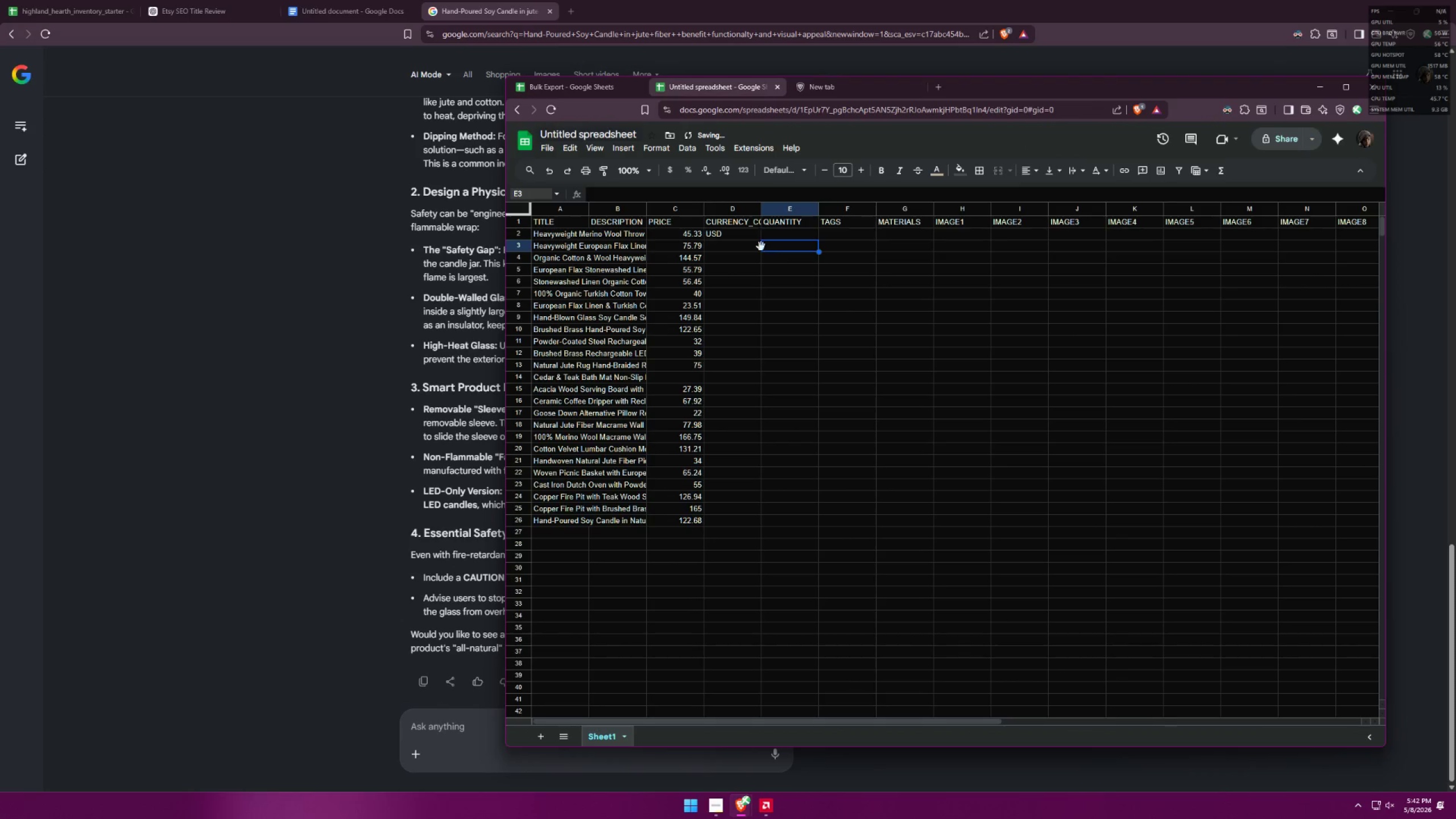 
left_click([746, 239])
 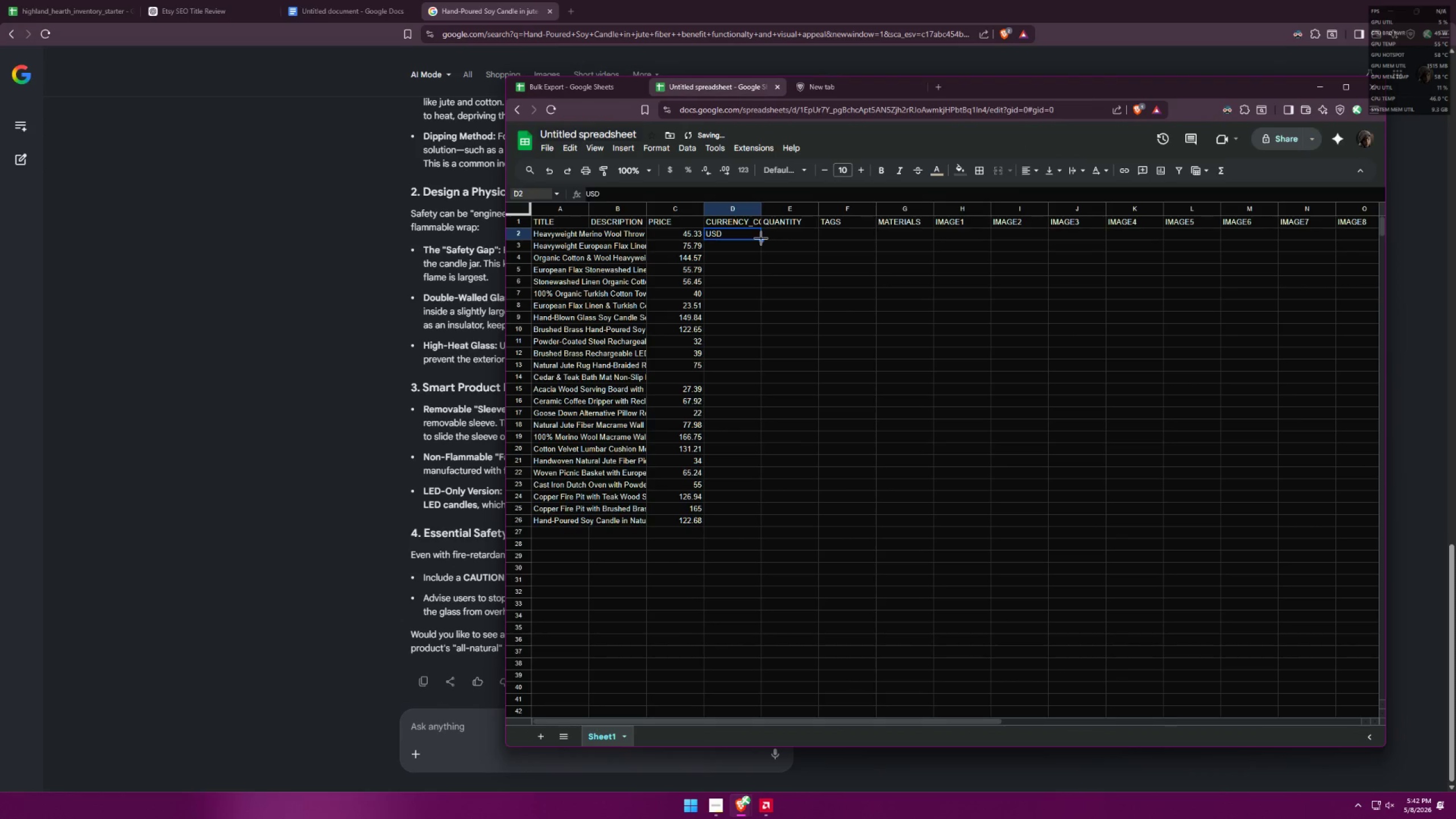 
left_click_drag(start_coordinate=[761, 238], to_coordinate=[740, 516])
 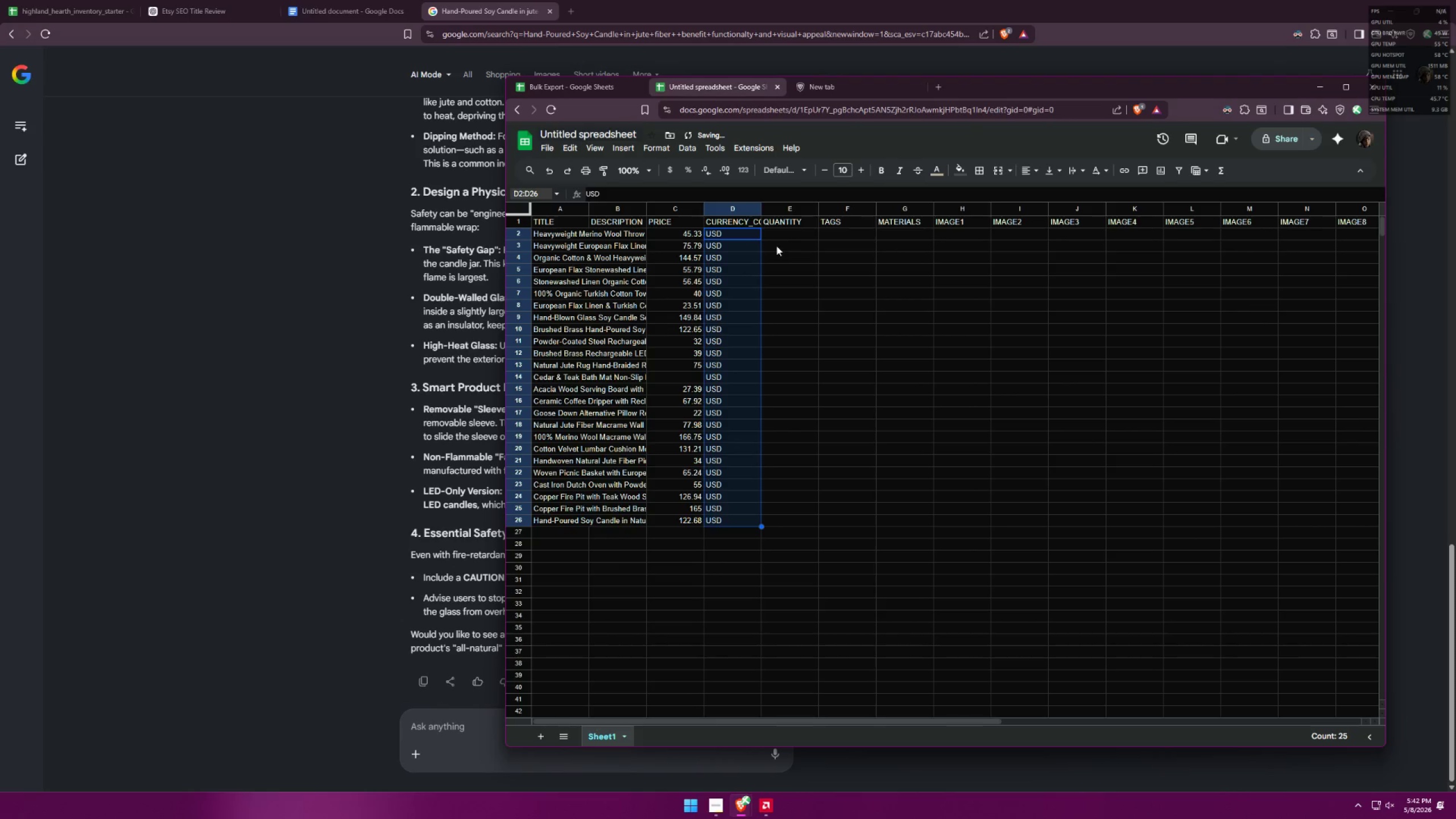 
double_click([783, 237])
 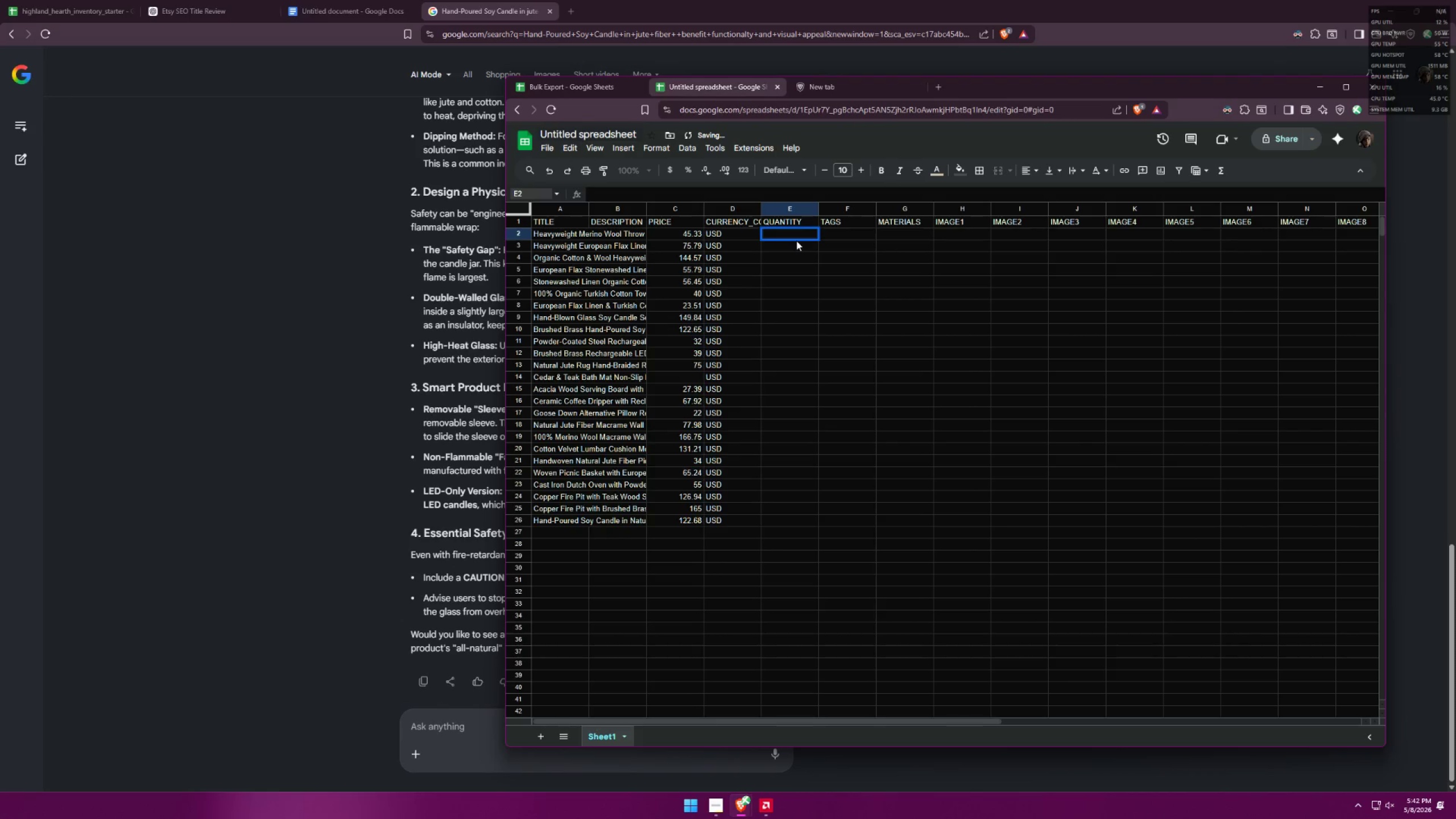 
type(88)
 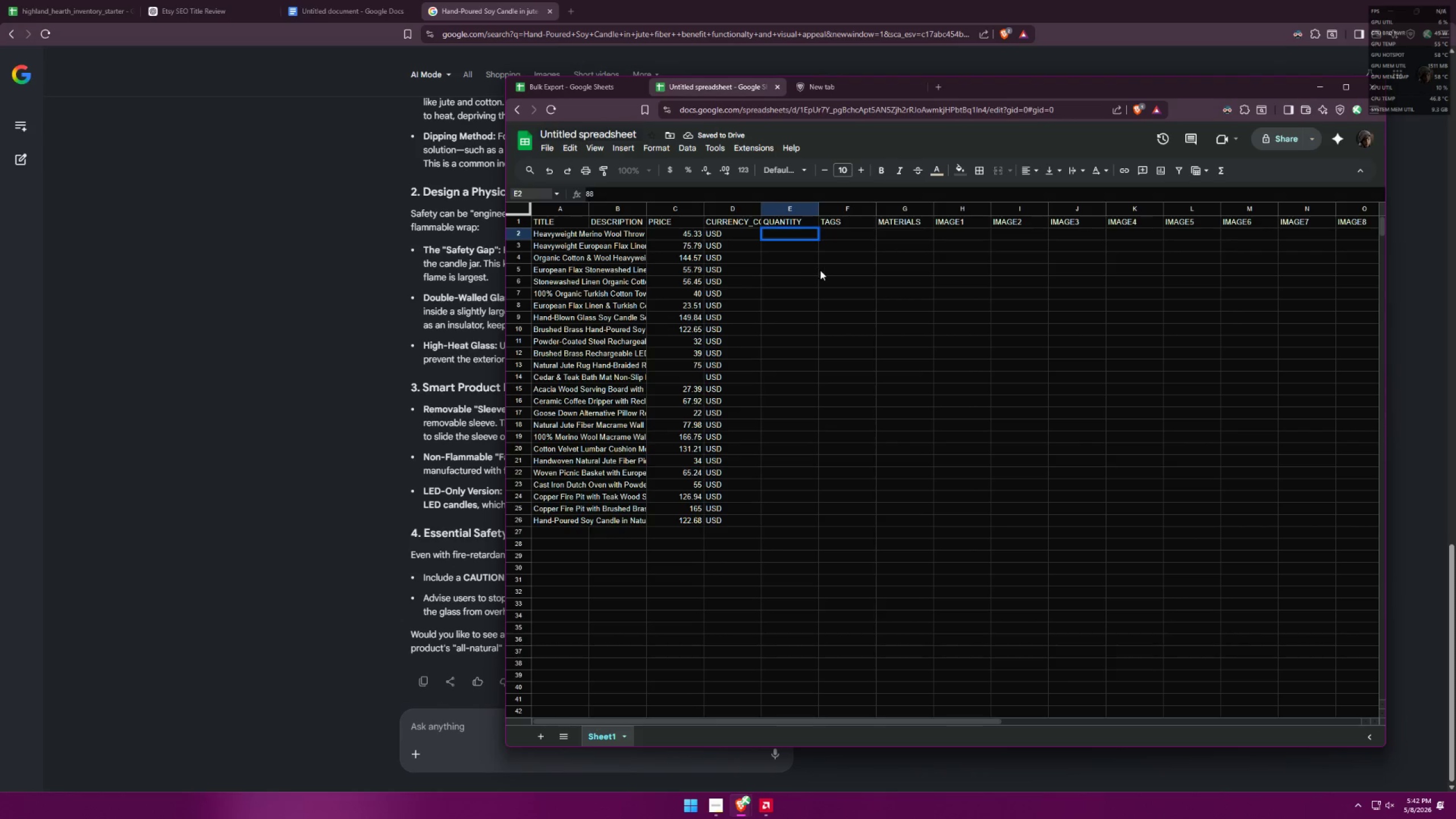 
left_click([833, 275])
 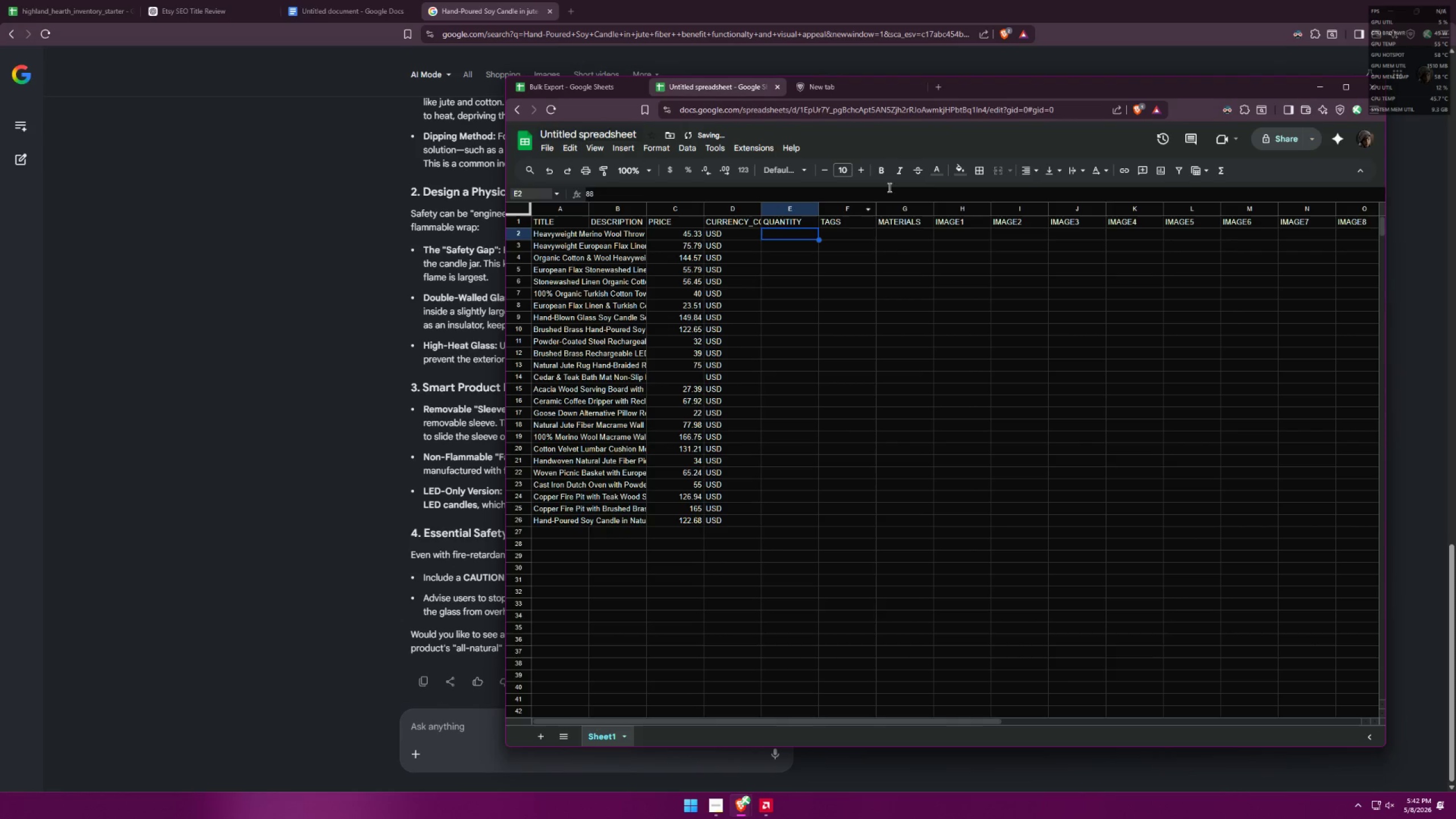 
left_click([933, 168])
 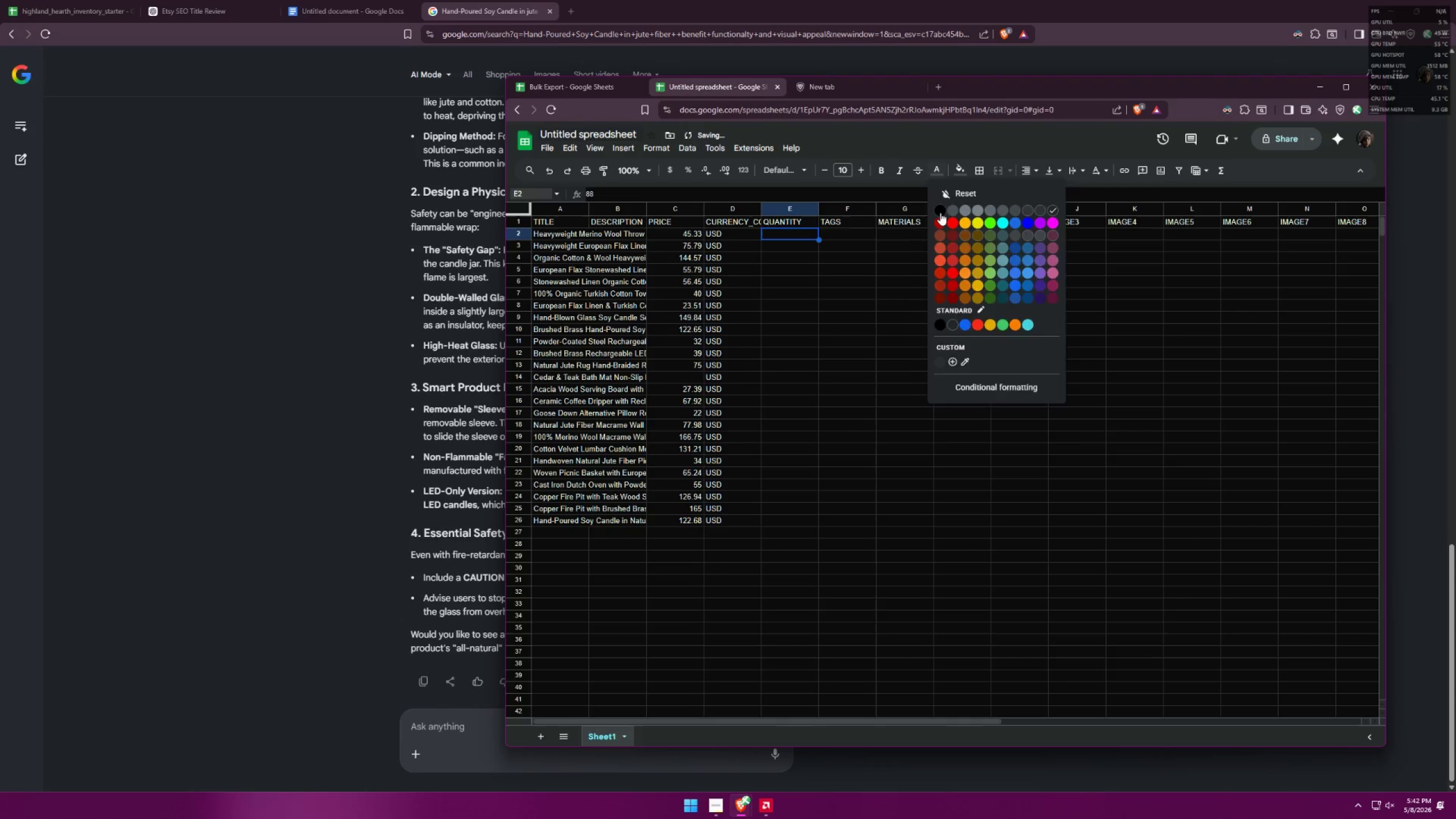 
double_click([842, 274])
 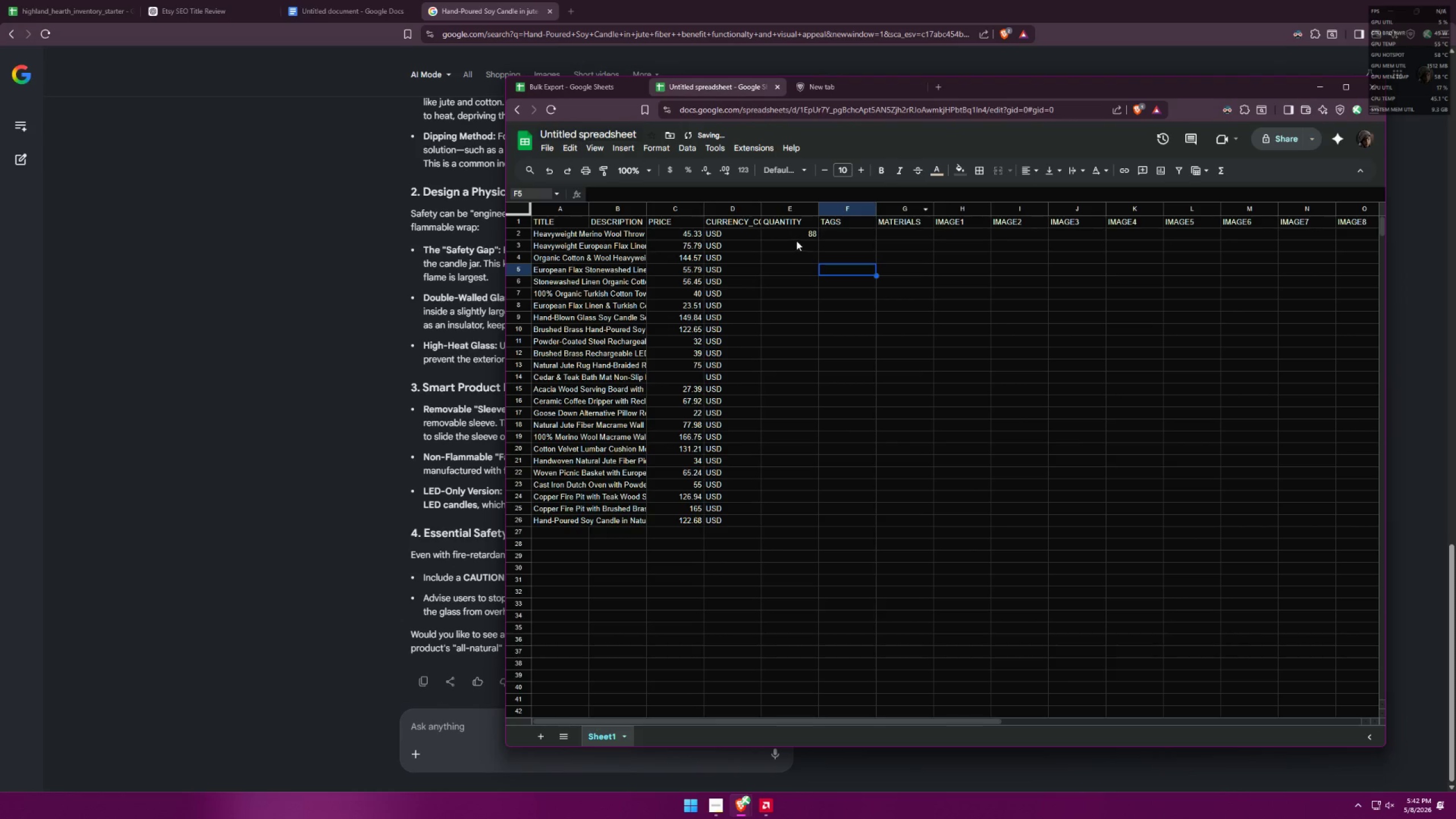 
triple_click([796, 238])
 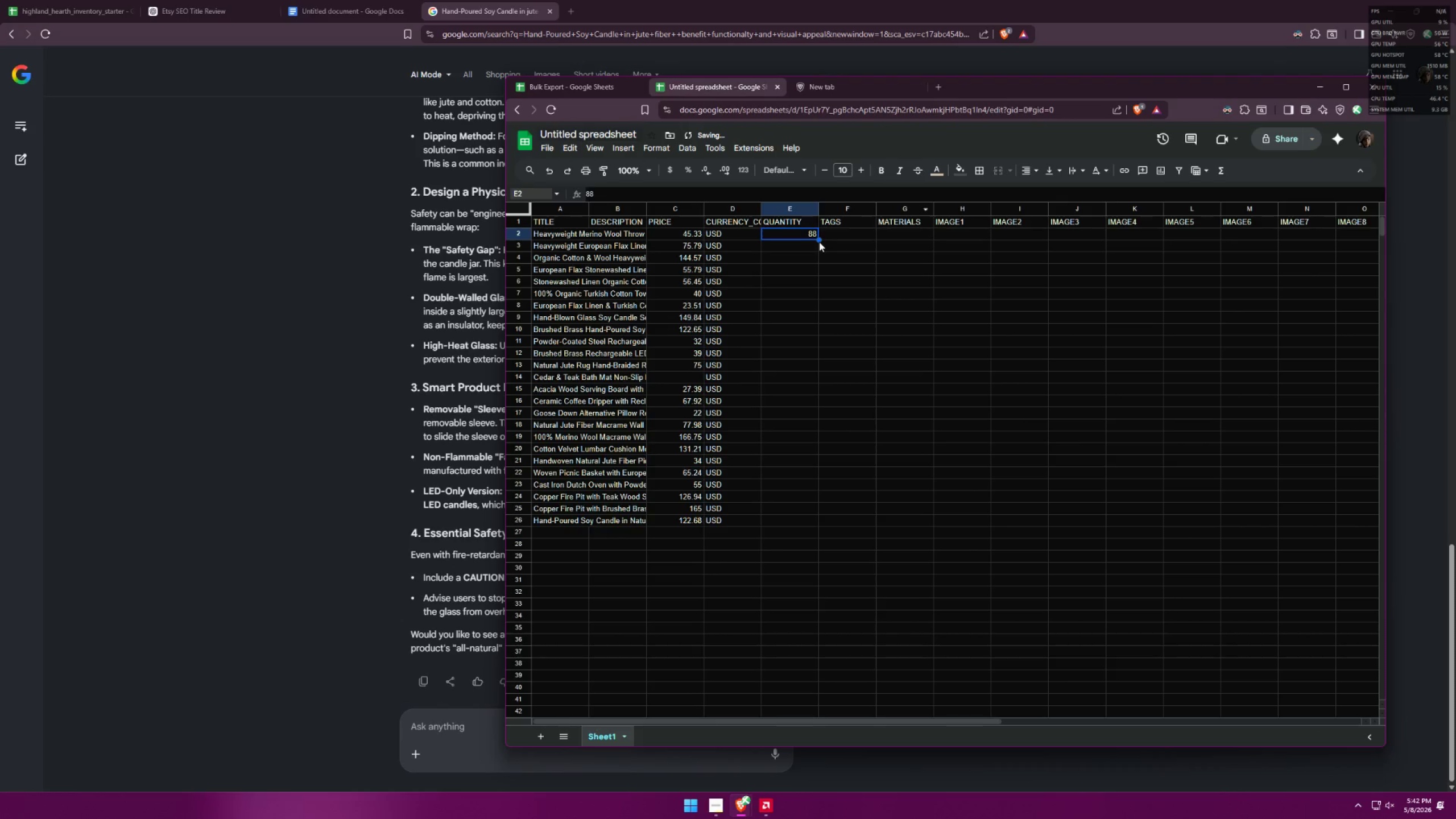 
left_click_drag(start_coordinate=[818, 239], to_coordinate=[813, 518])
 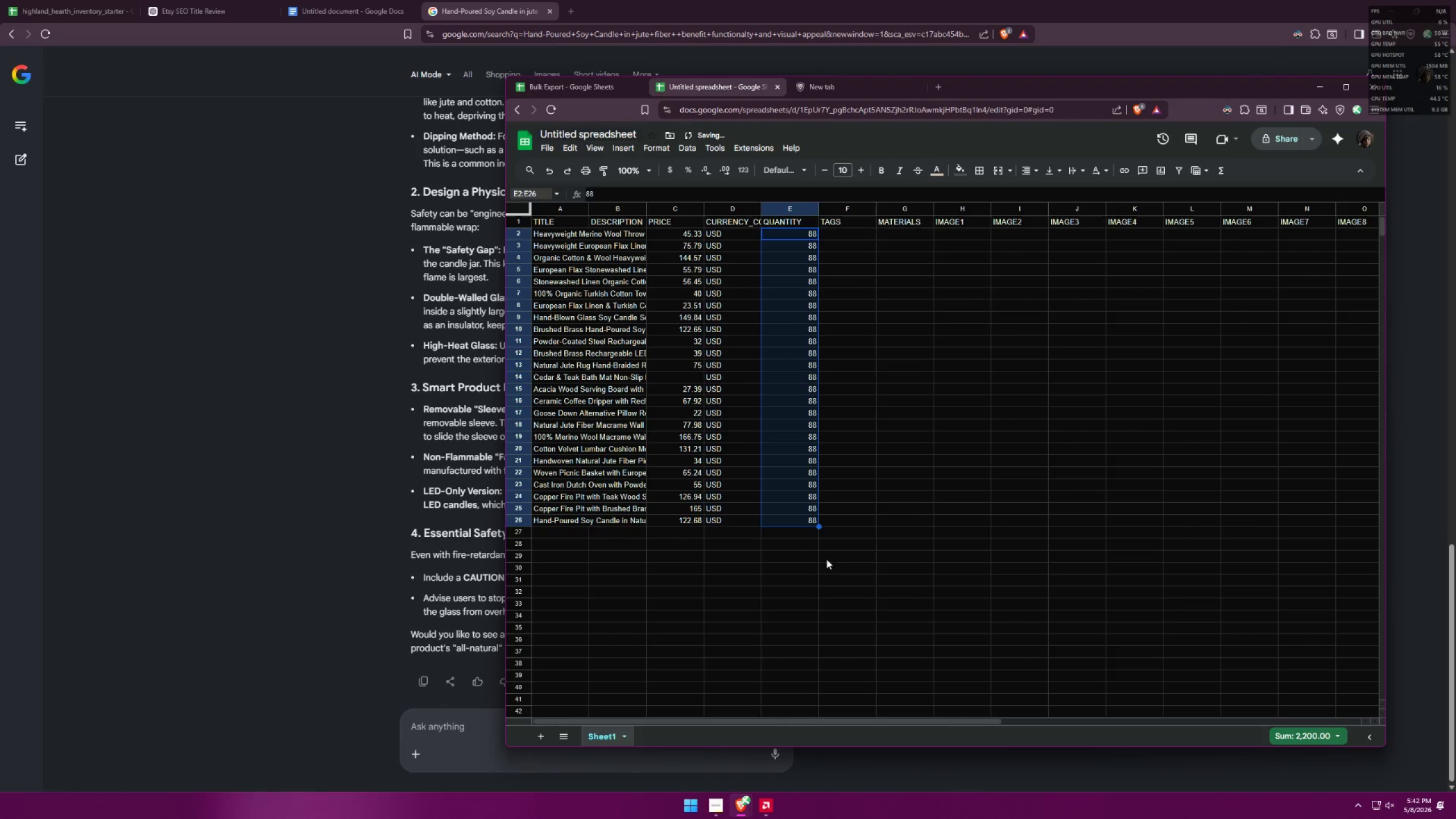 
left_click([822, 566])
 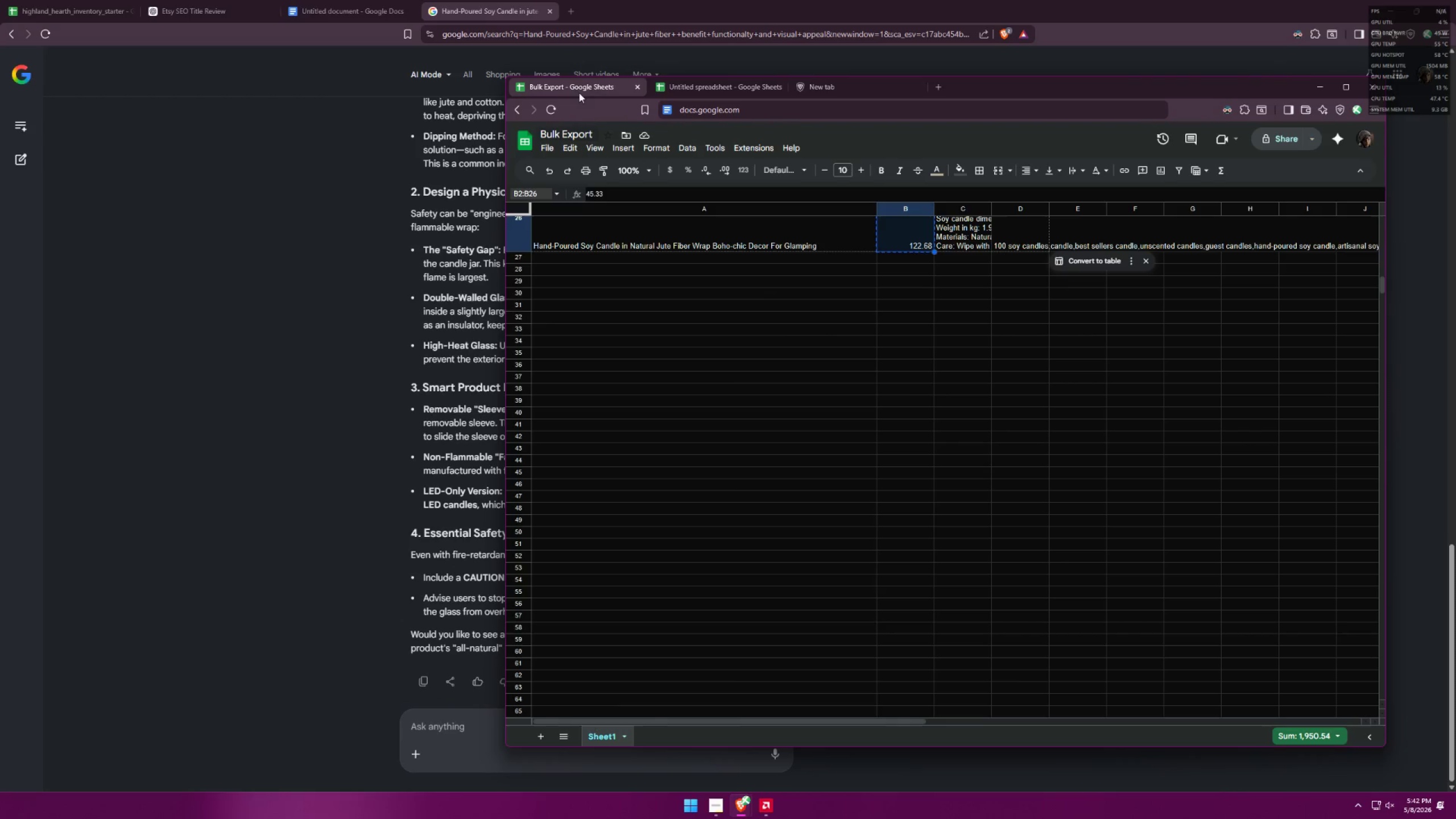 
left_click([1030, 456])
 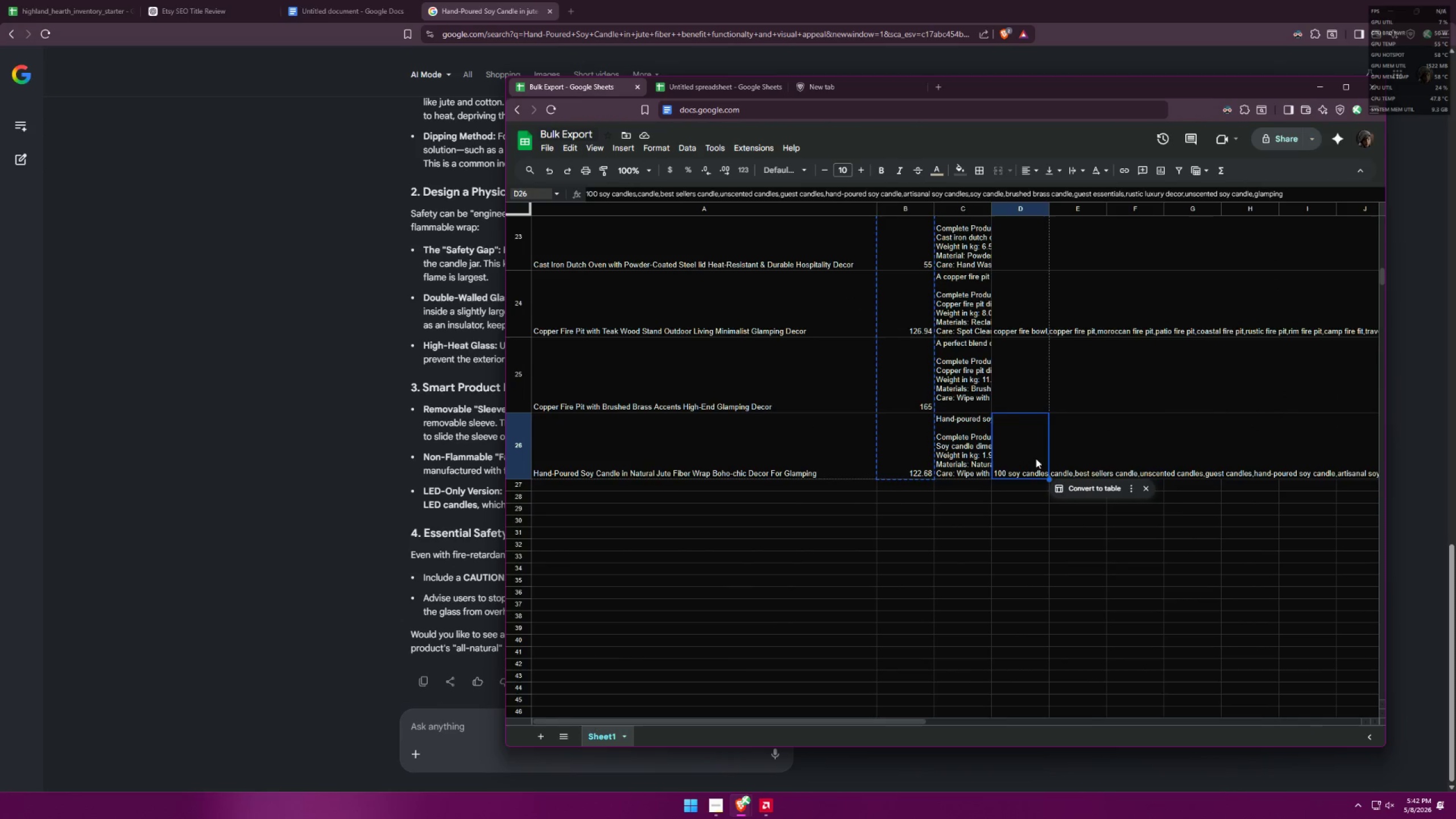 
scroll: coordinate [1048, 390], scroll_direction: up, amount: 4.0
 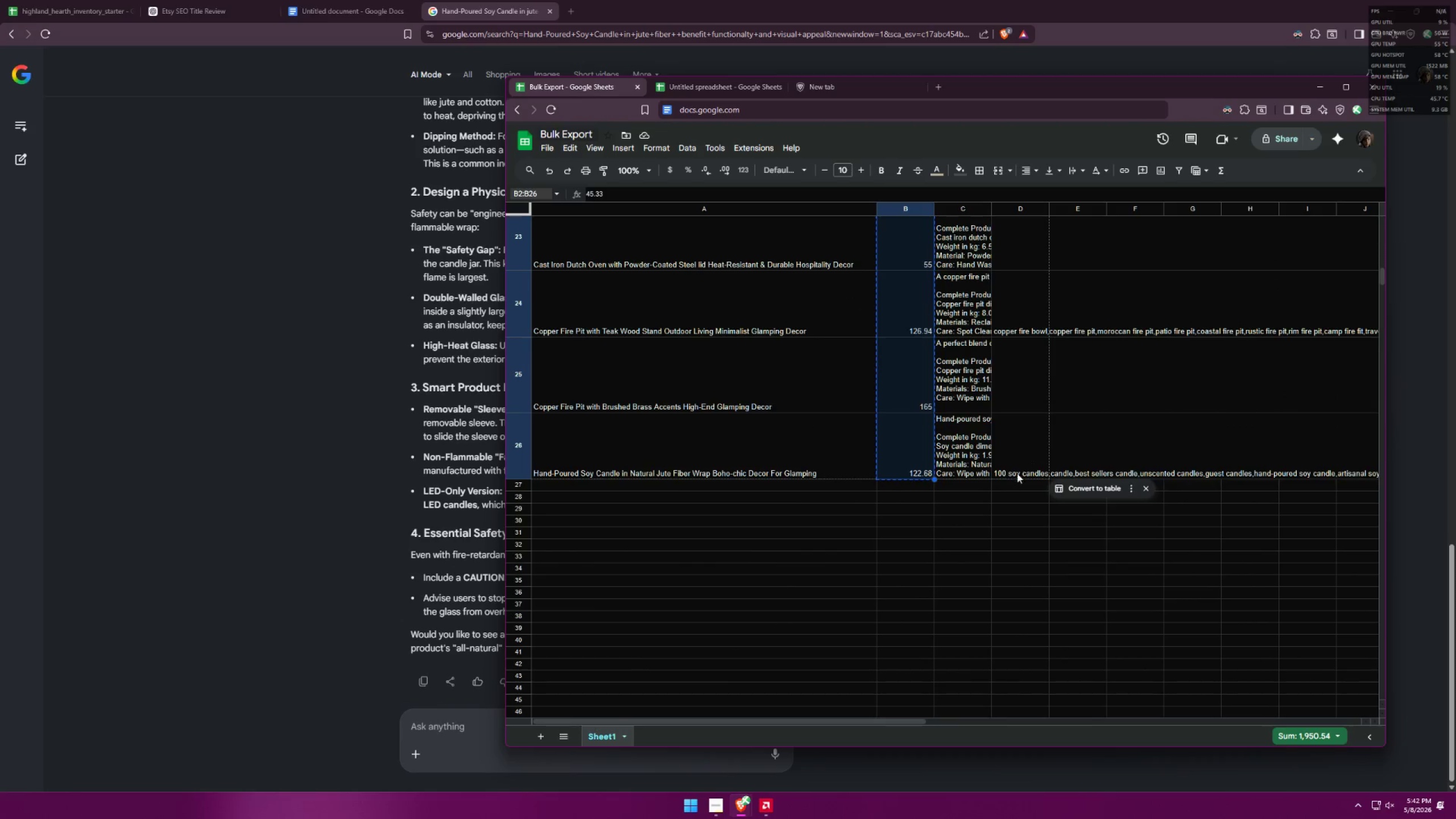 
hold_key(key=ArrowUp, duration=1.5)
 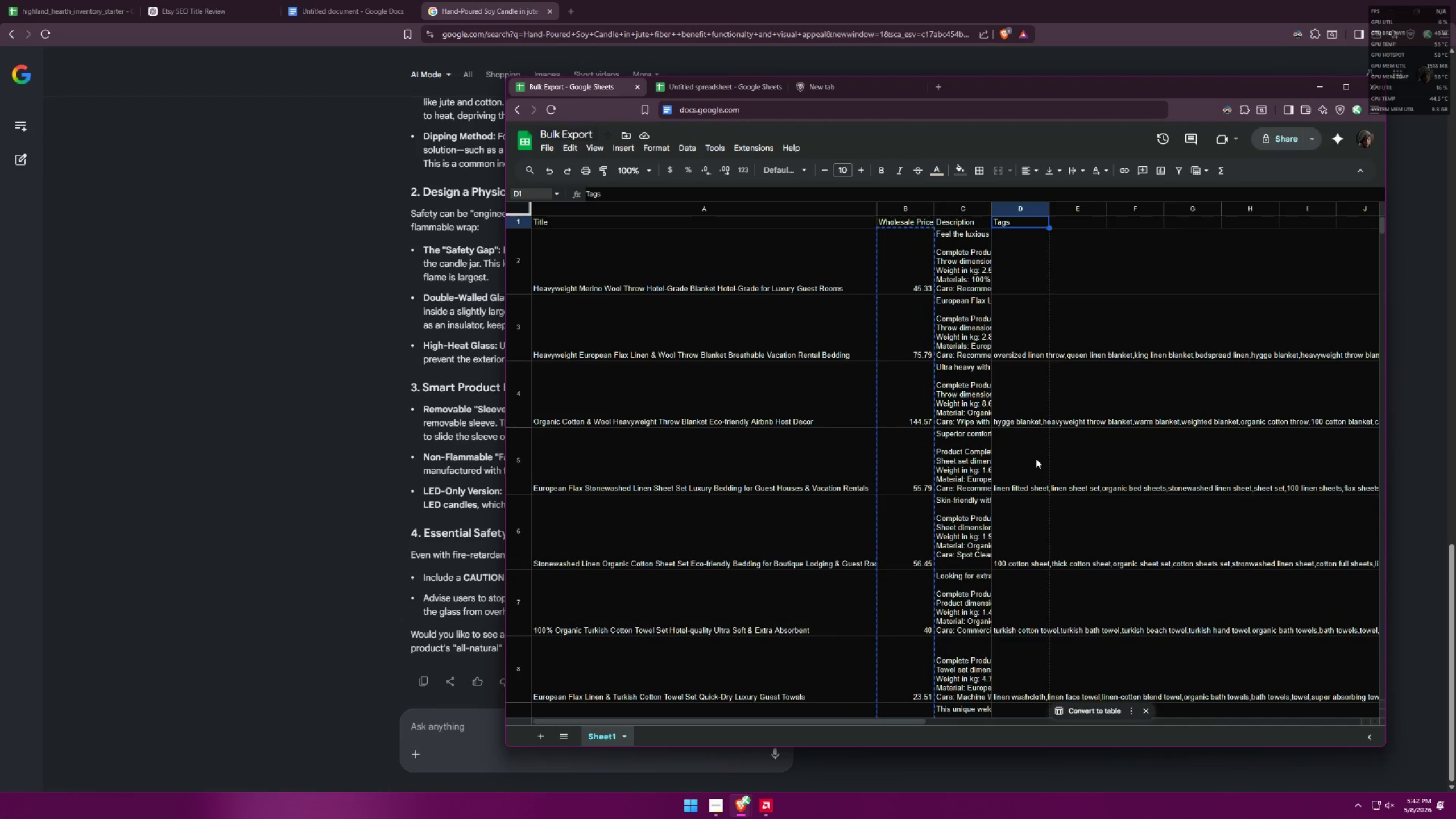 
key(ArrowUp)
 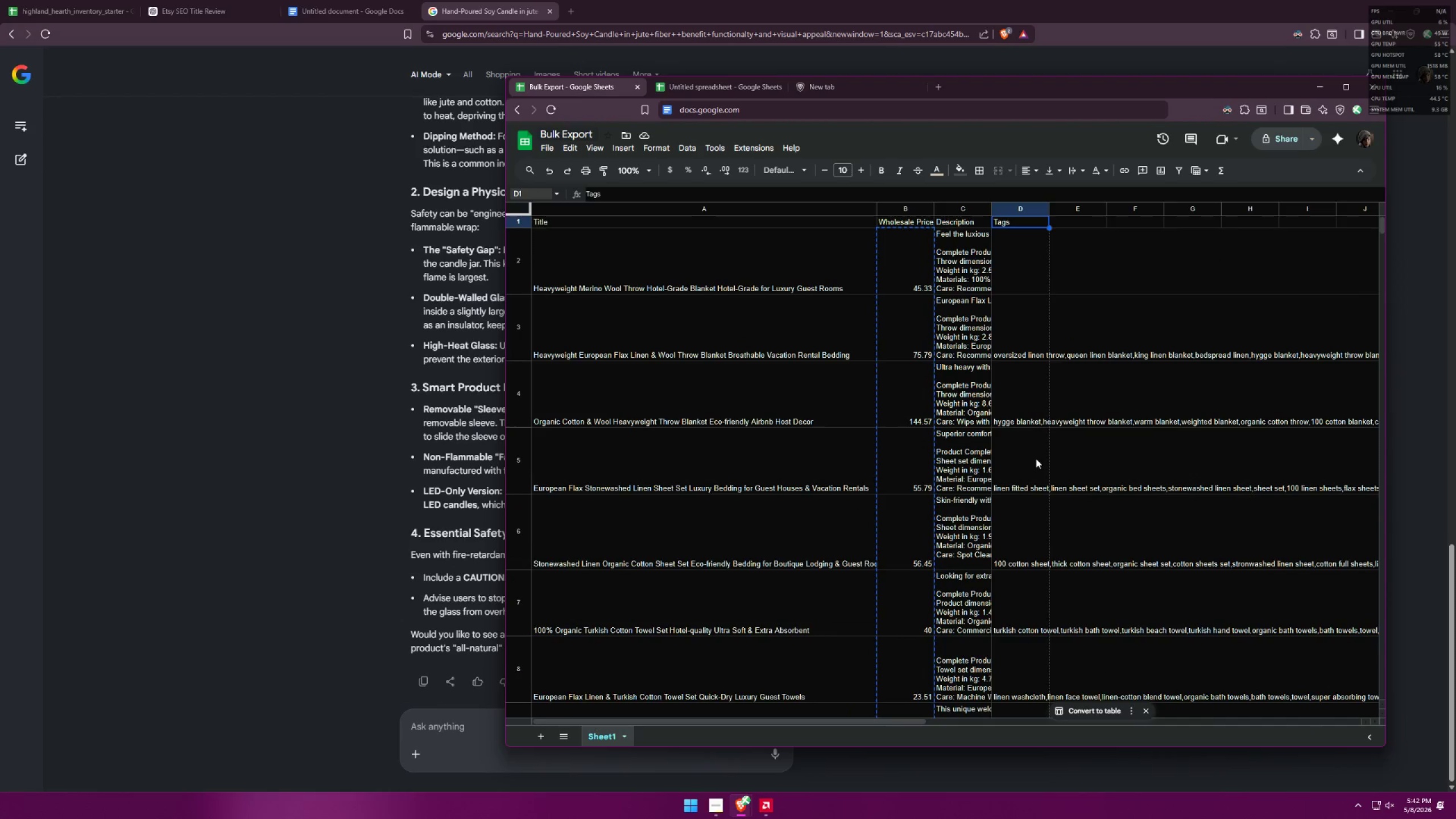 
key(ArrowUp)
 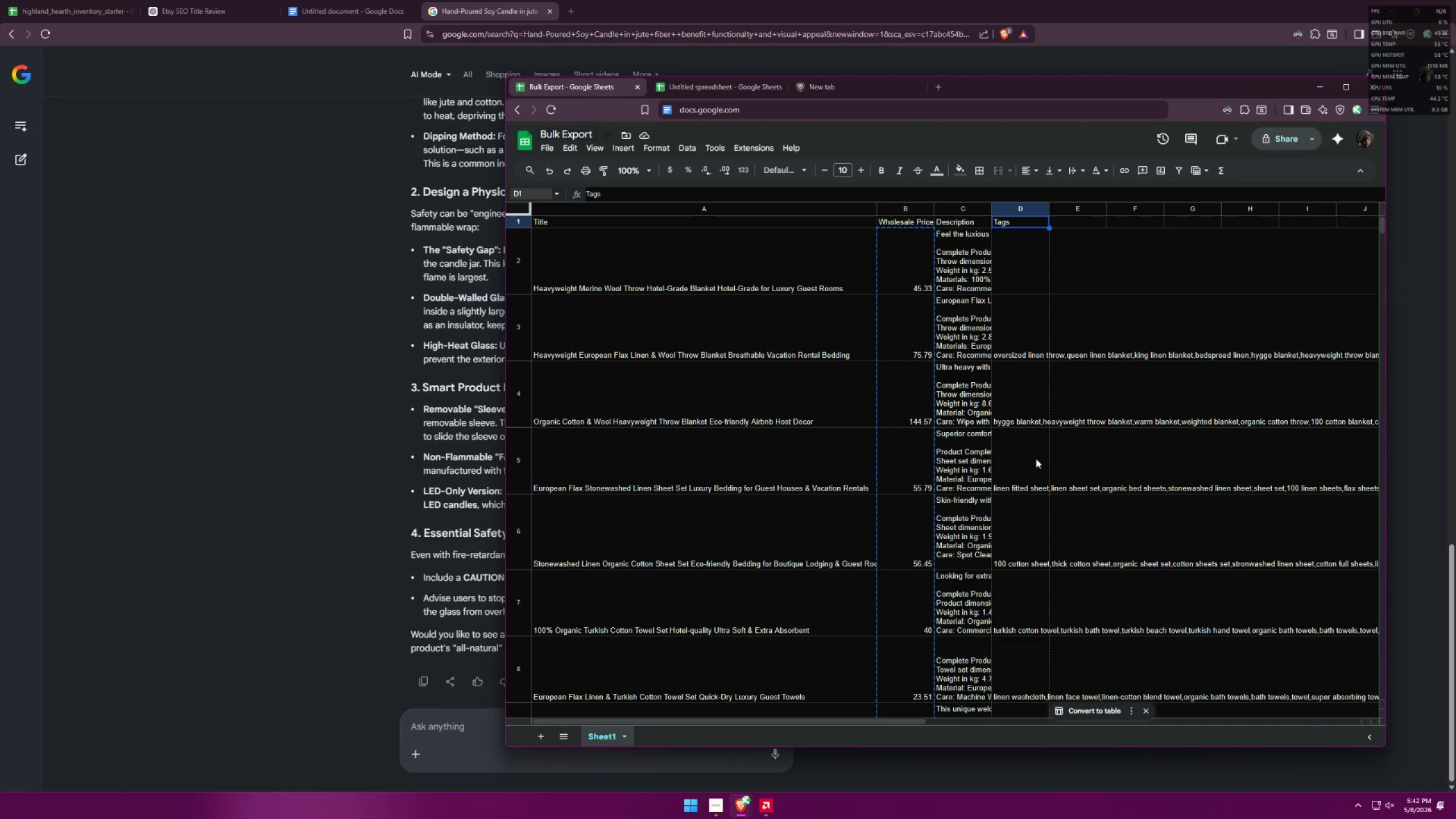 
key(ArrowUp)
 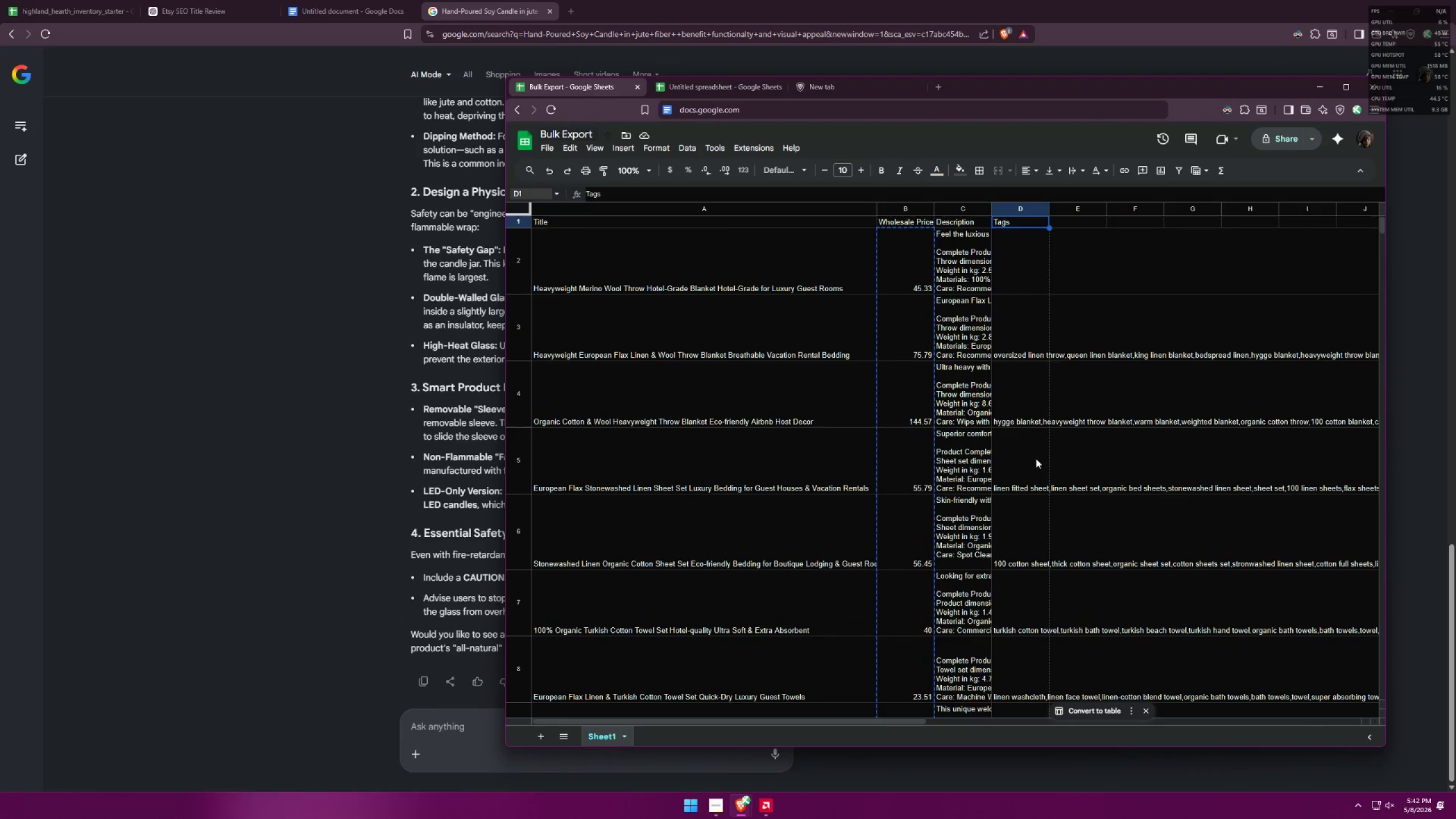 
key(ArrowUp)
 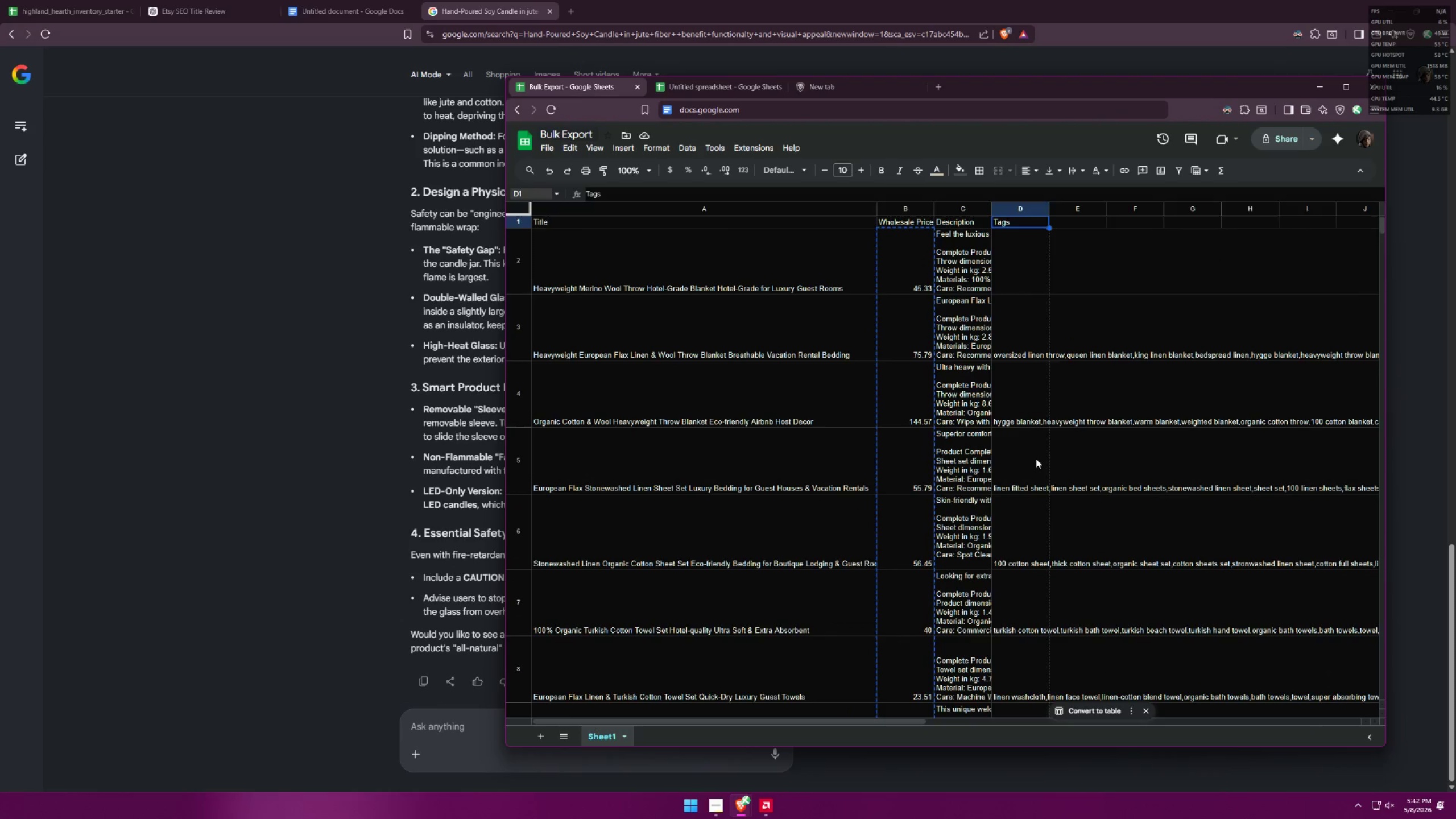 
key(ArrowUp)
 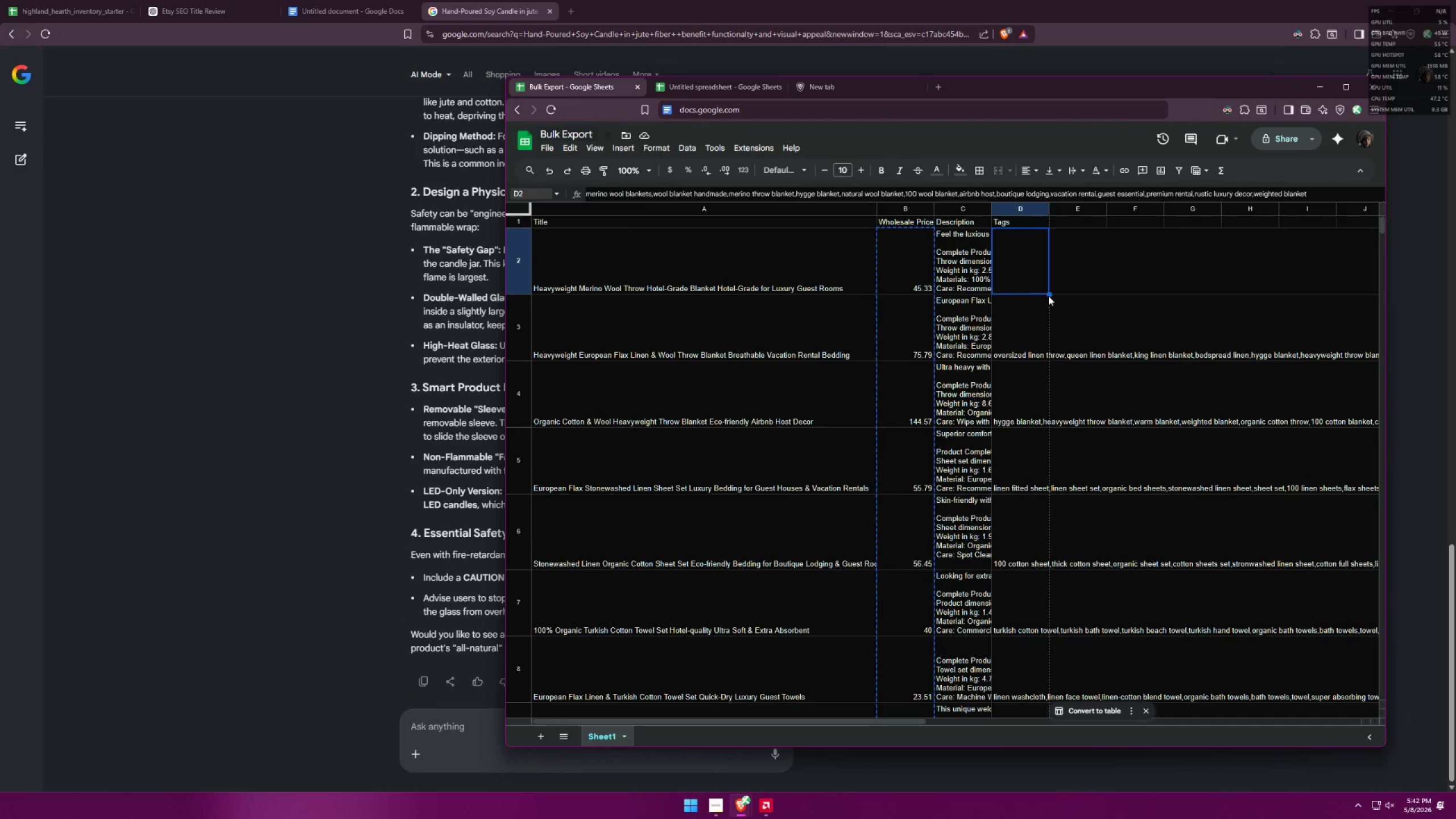 
left_click_drag(start_coordinate=[1027, 263], to_coordinate=[1013, 270])
 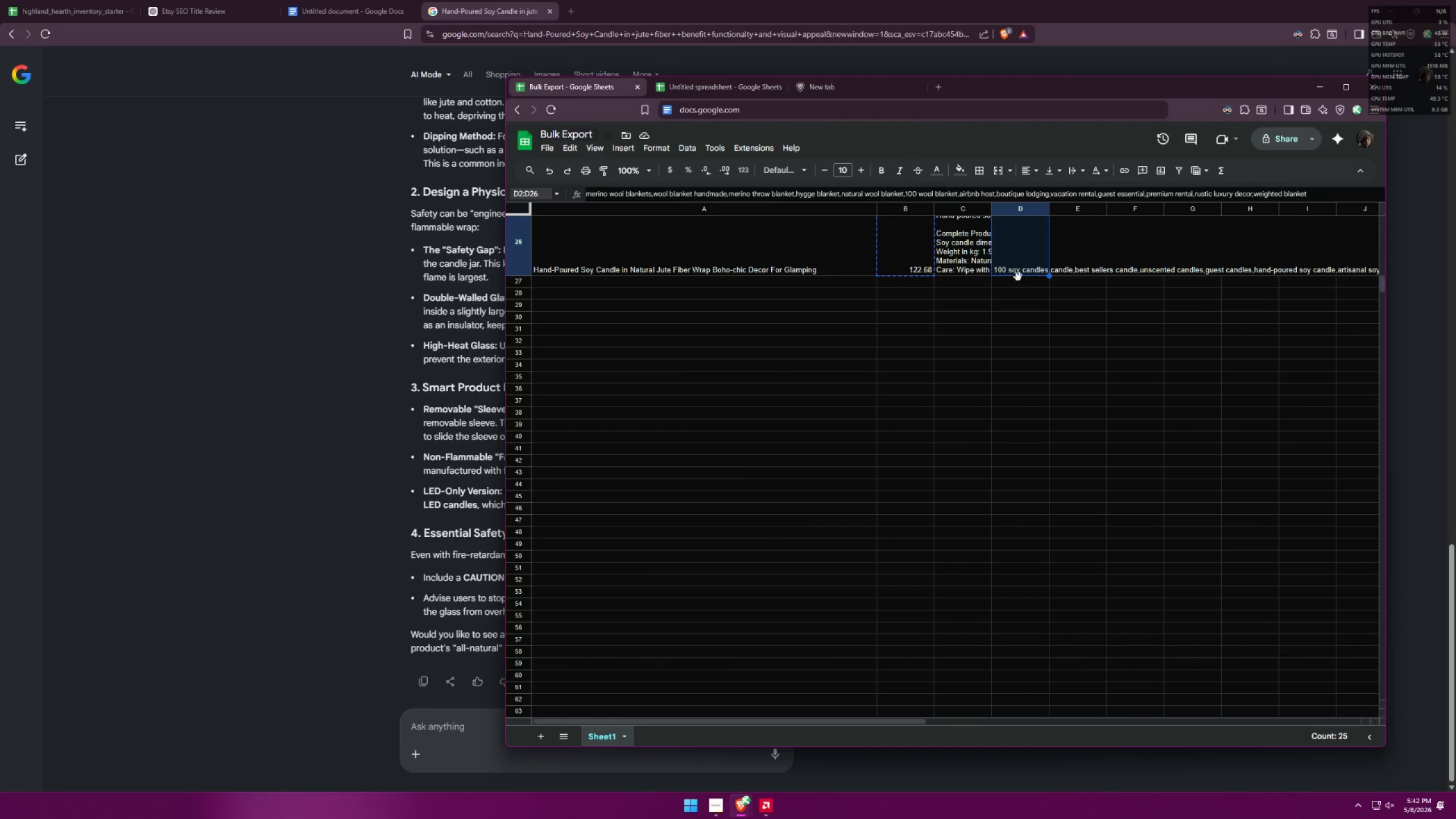 
key(Control+C)
 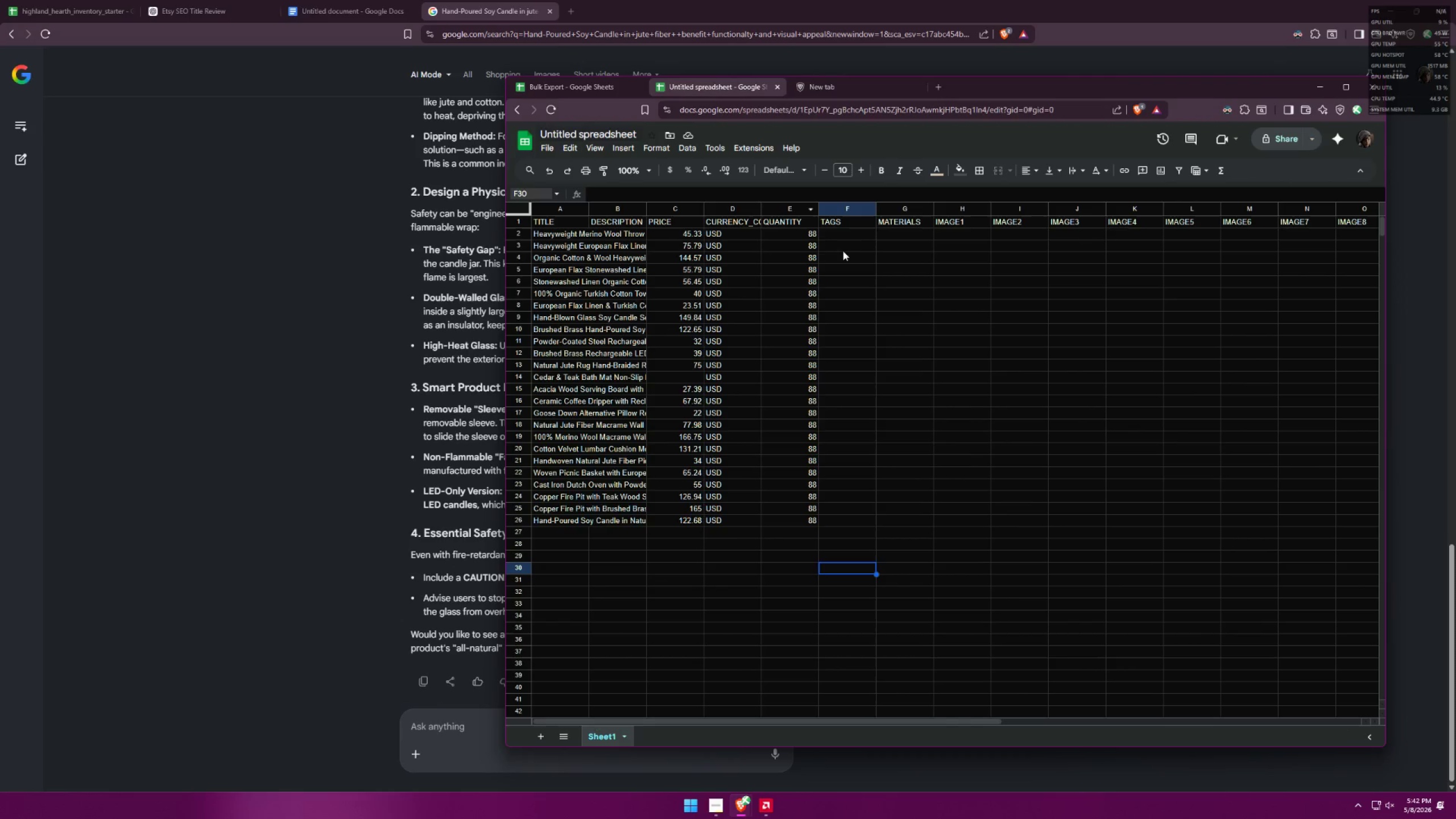 
left_click([845, 239])
 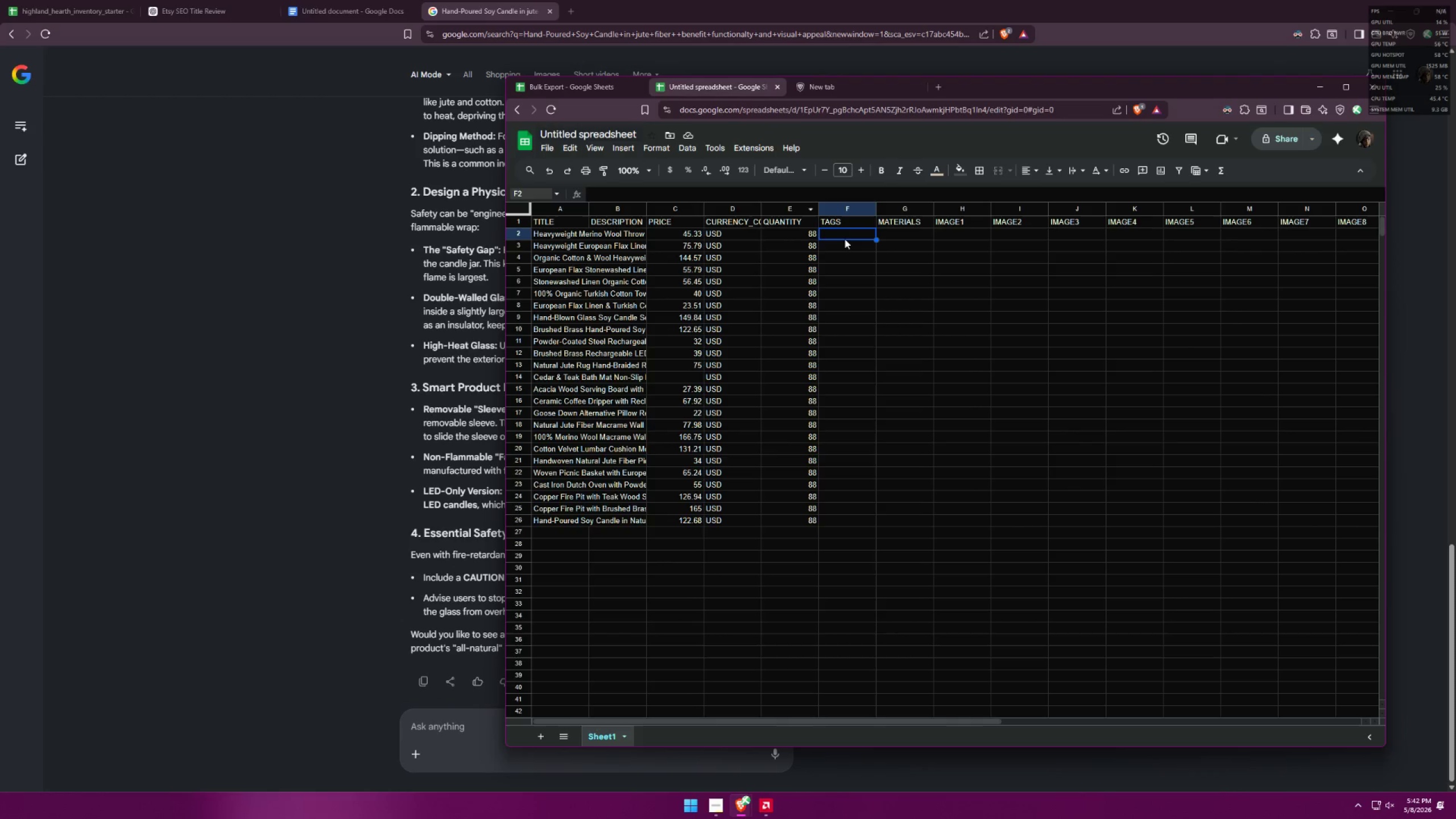 
key(Control+ControlLeft)
 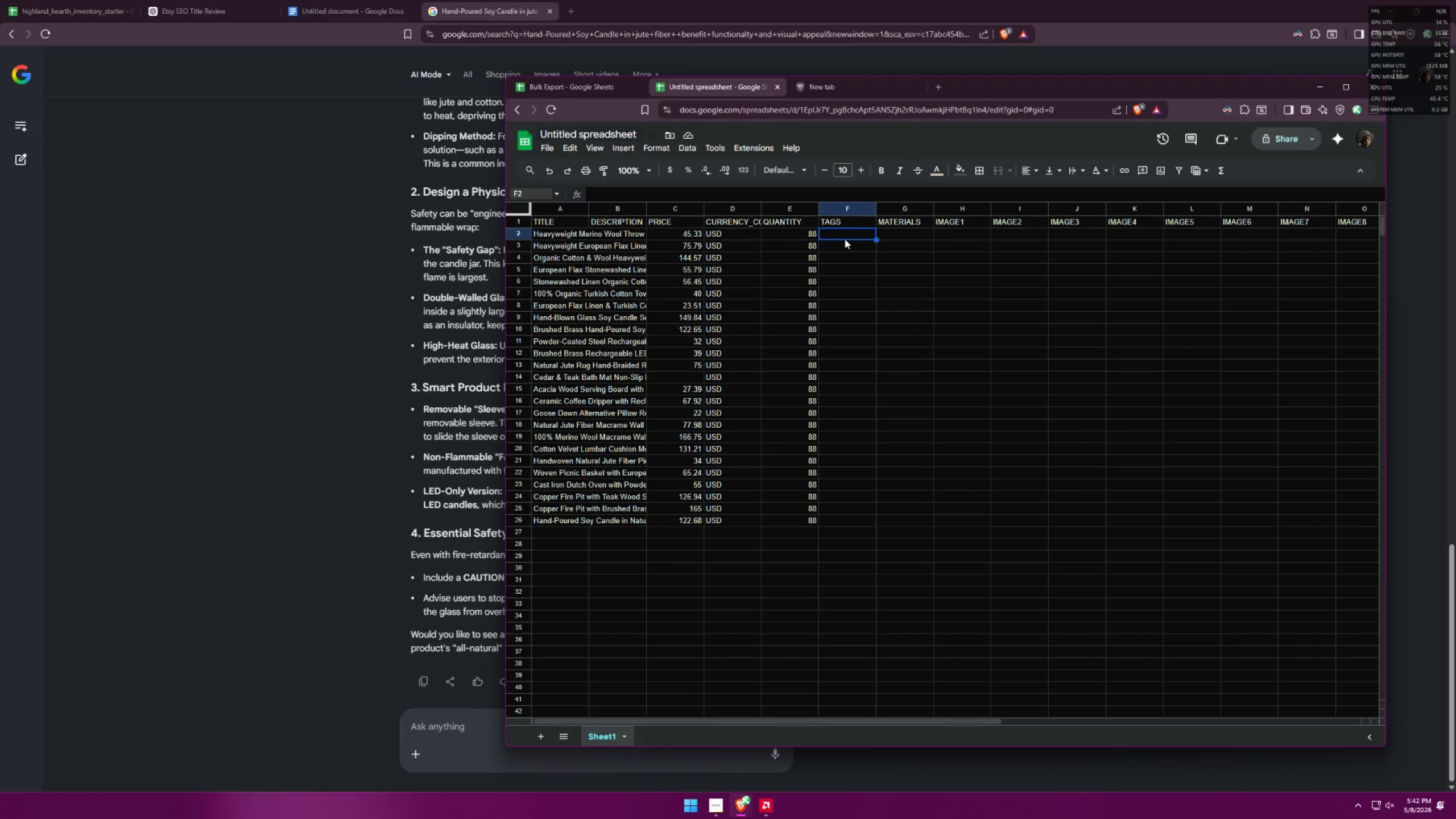 
key(Control+V)
 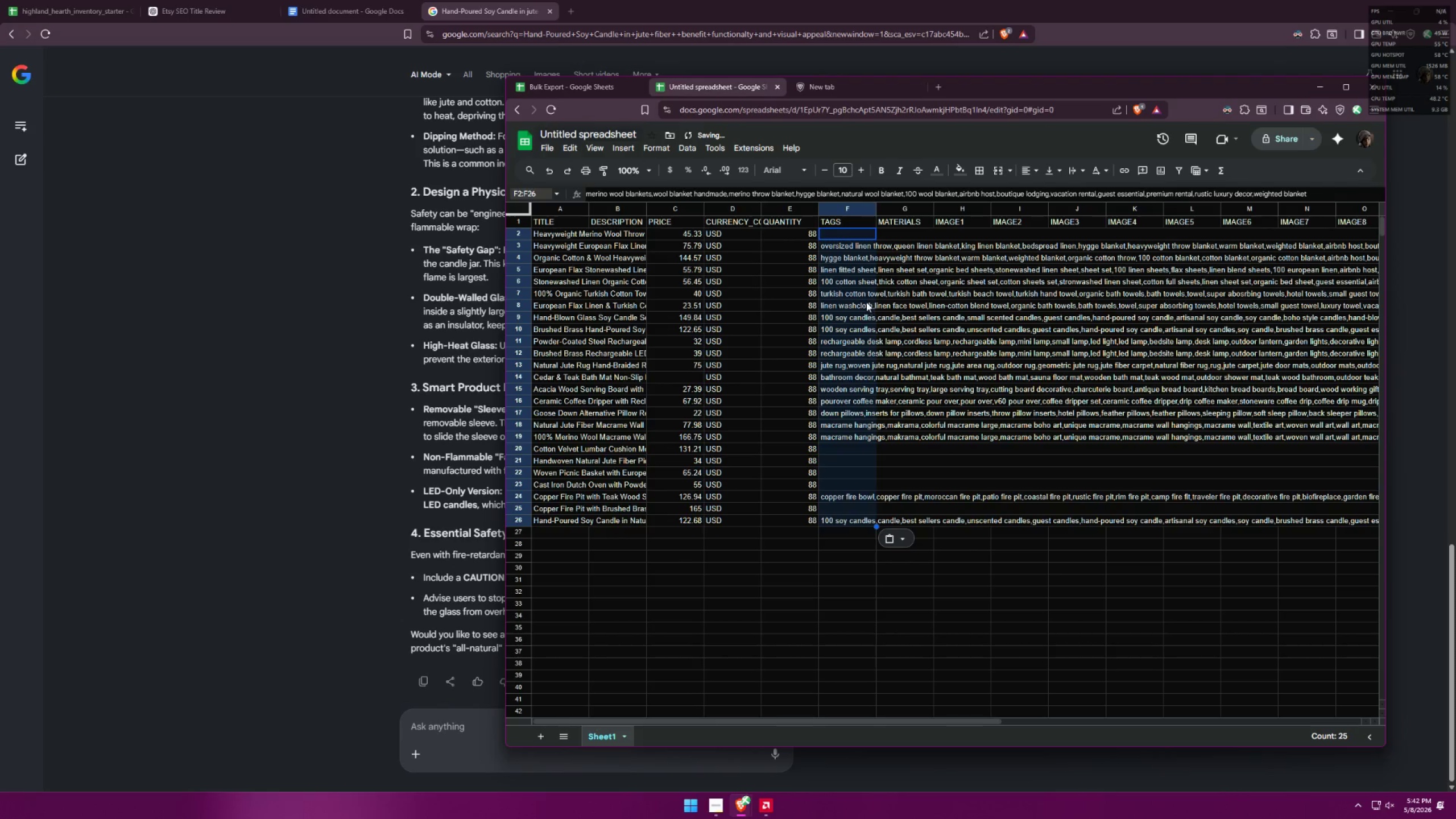 
left_click([840, 238])
 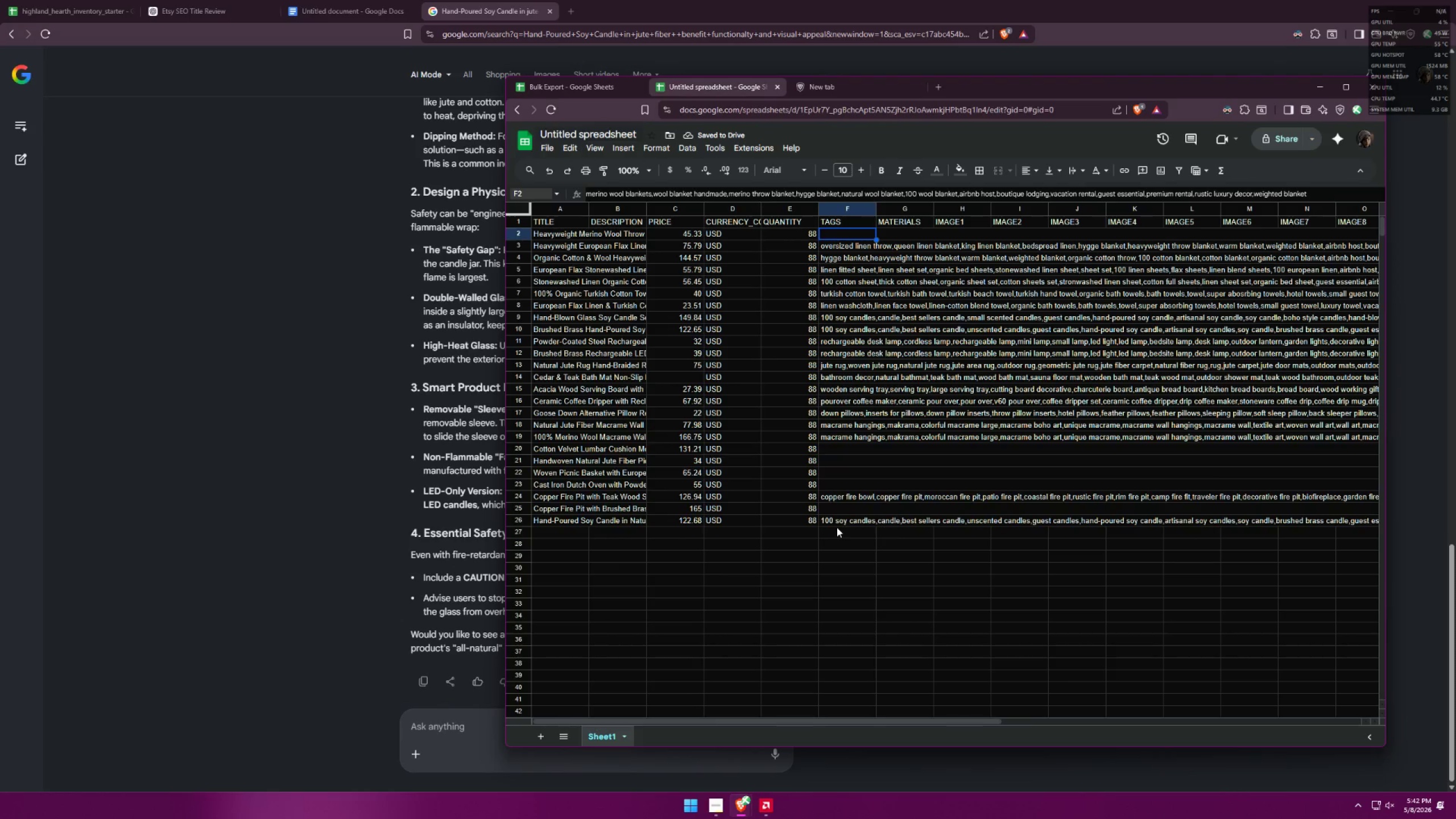 
left_click([837, 538])
 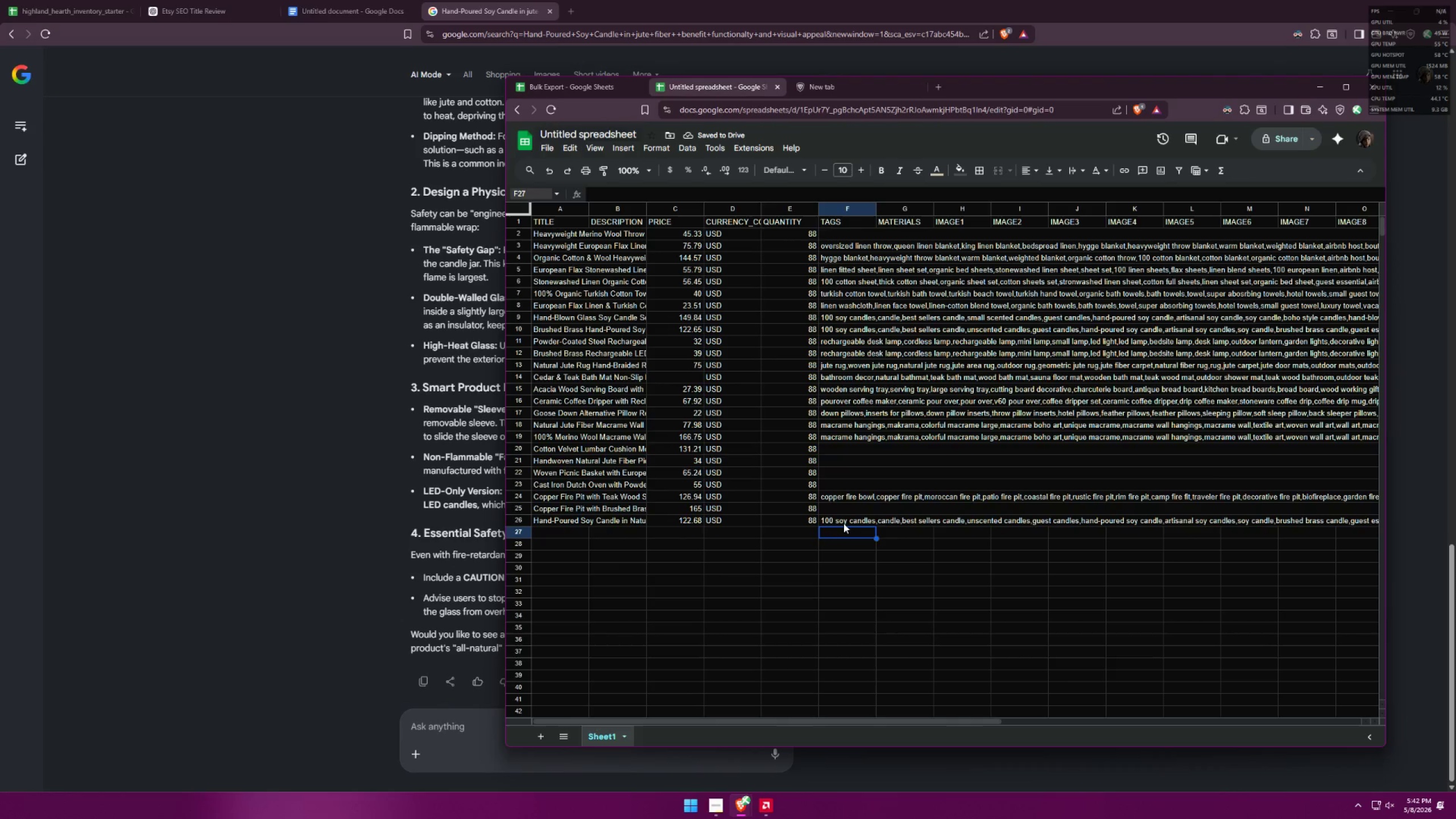 
left_click_drag(start_coordinate=[844, 522], to_coordinate=[837, 235])
 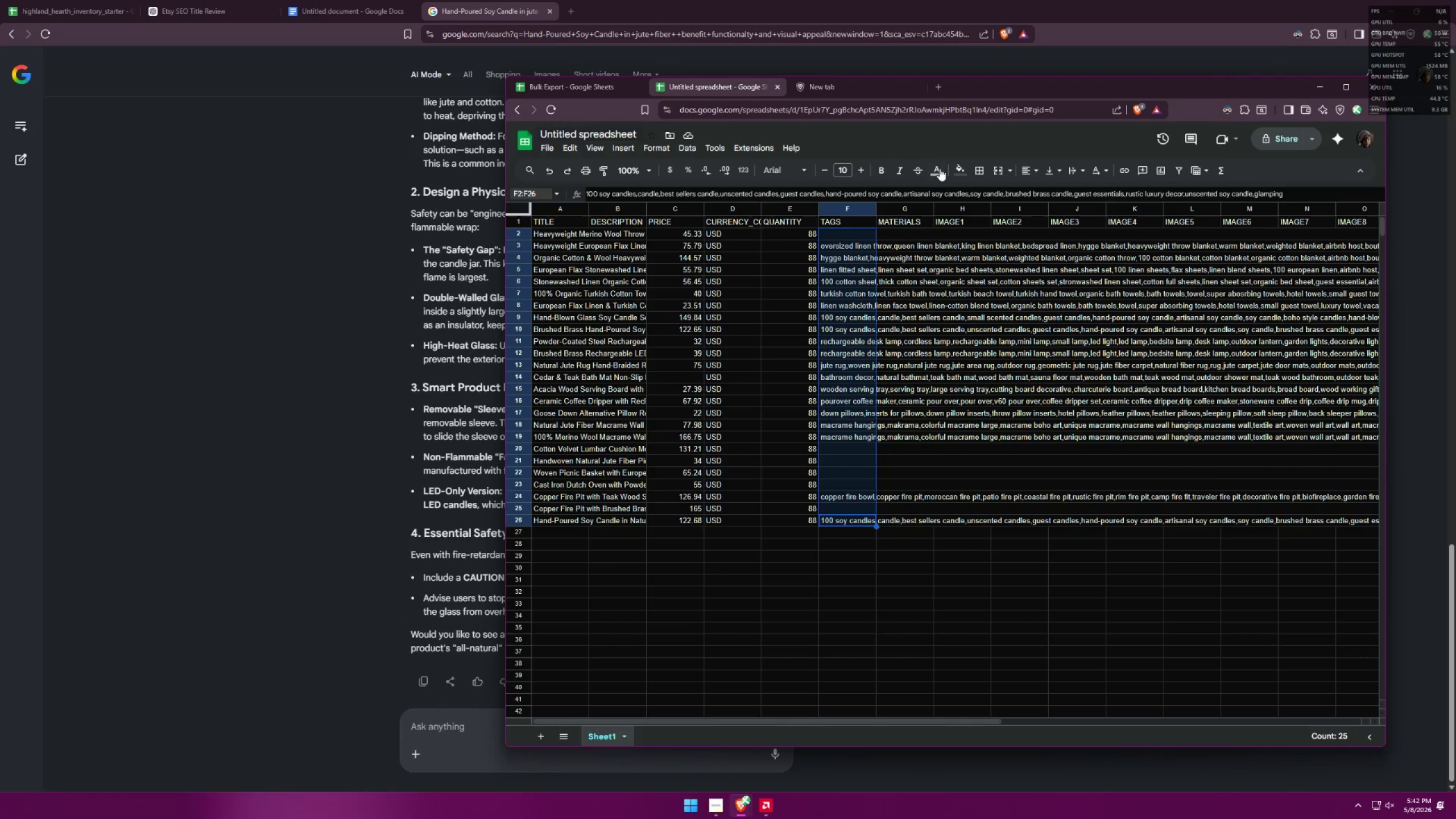 
left_click([940, 167])
 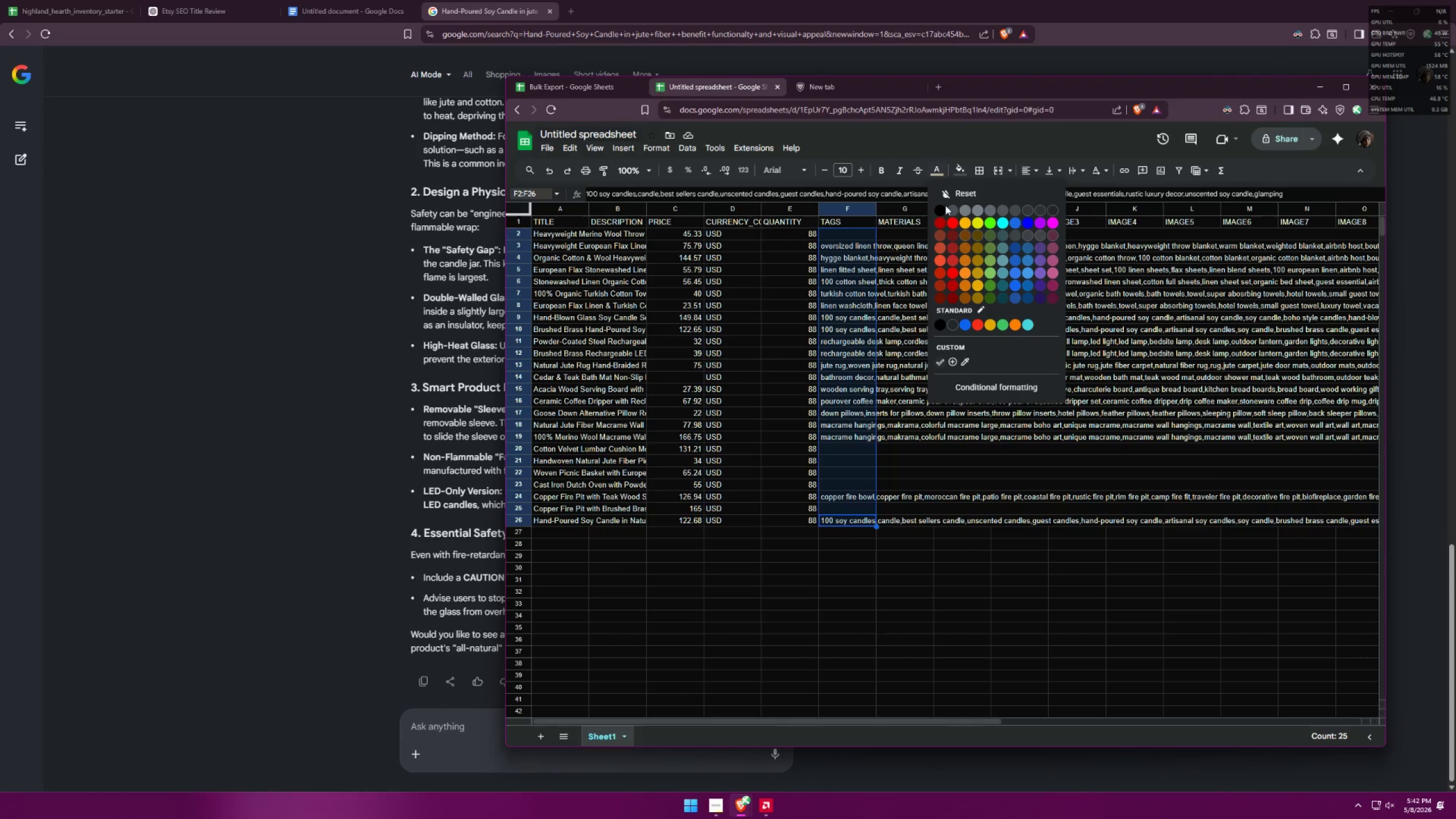 
left_click([943, 211])
 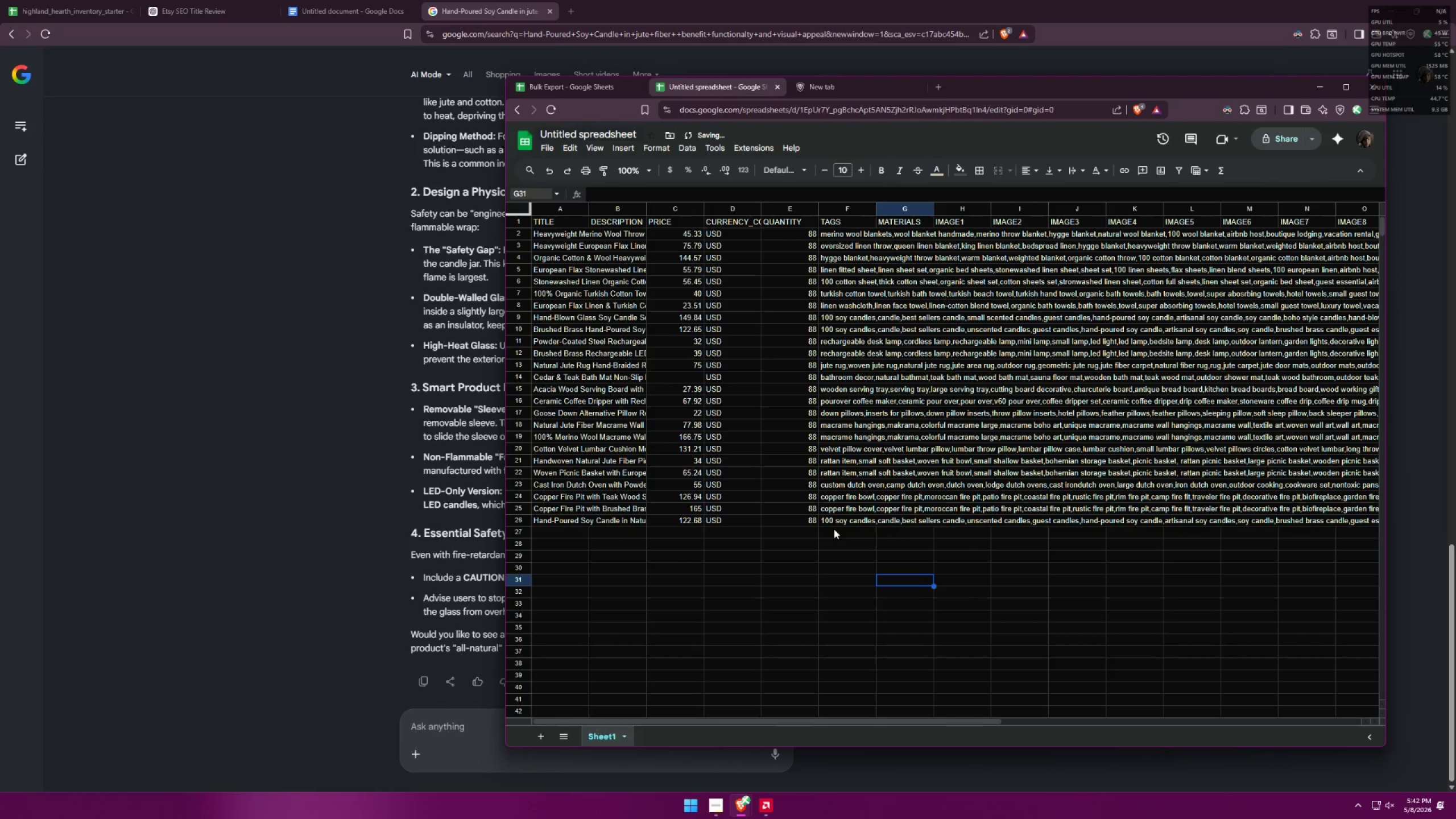 
double_click([839, 510])
 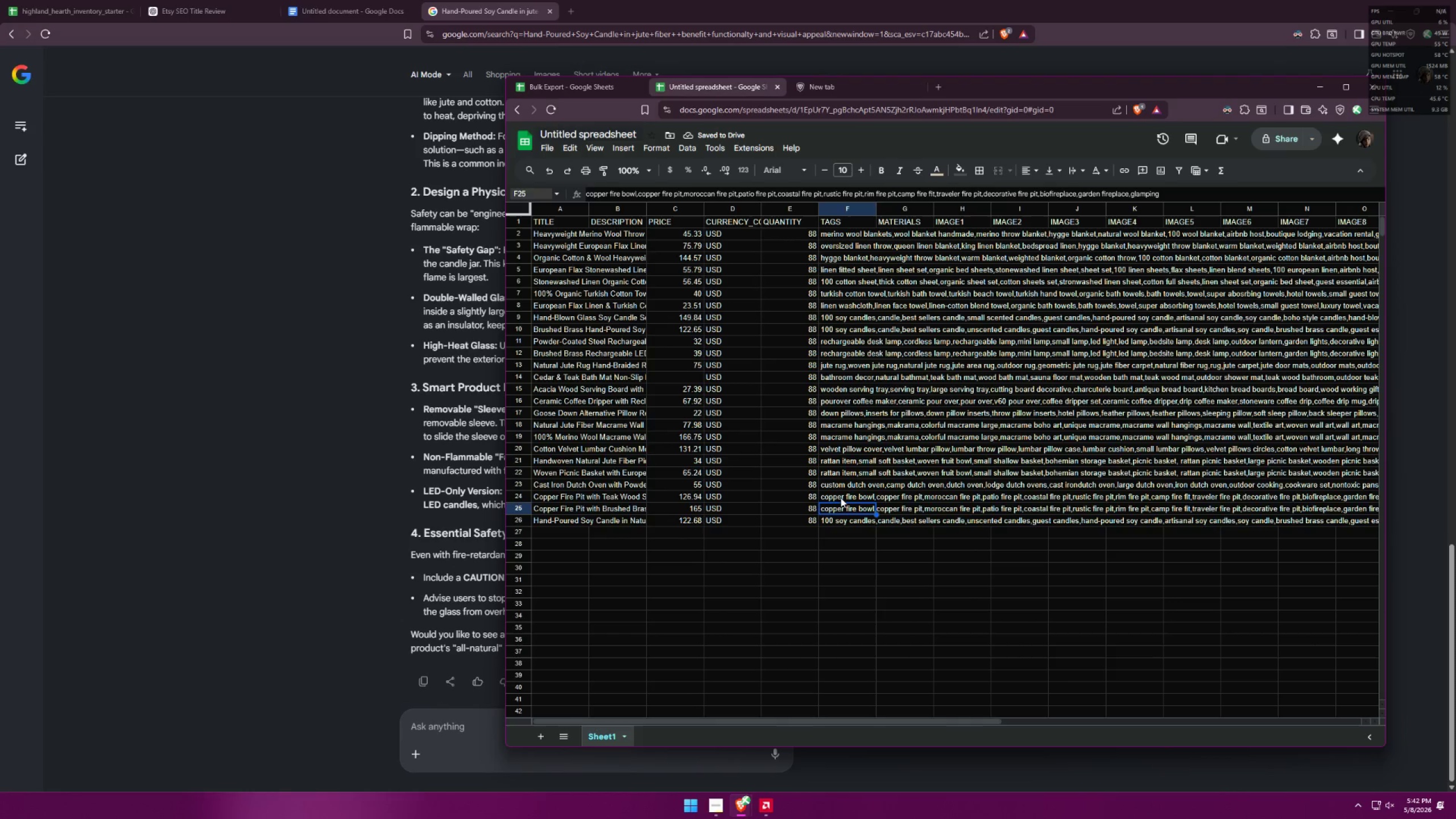 
triple_click([841, 498])
 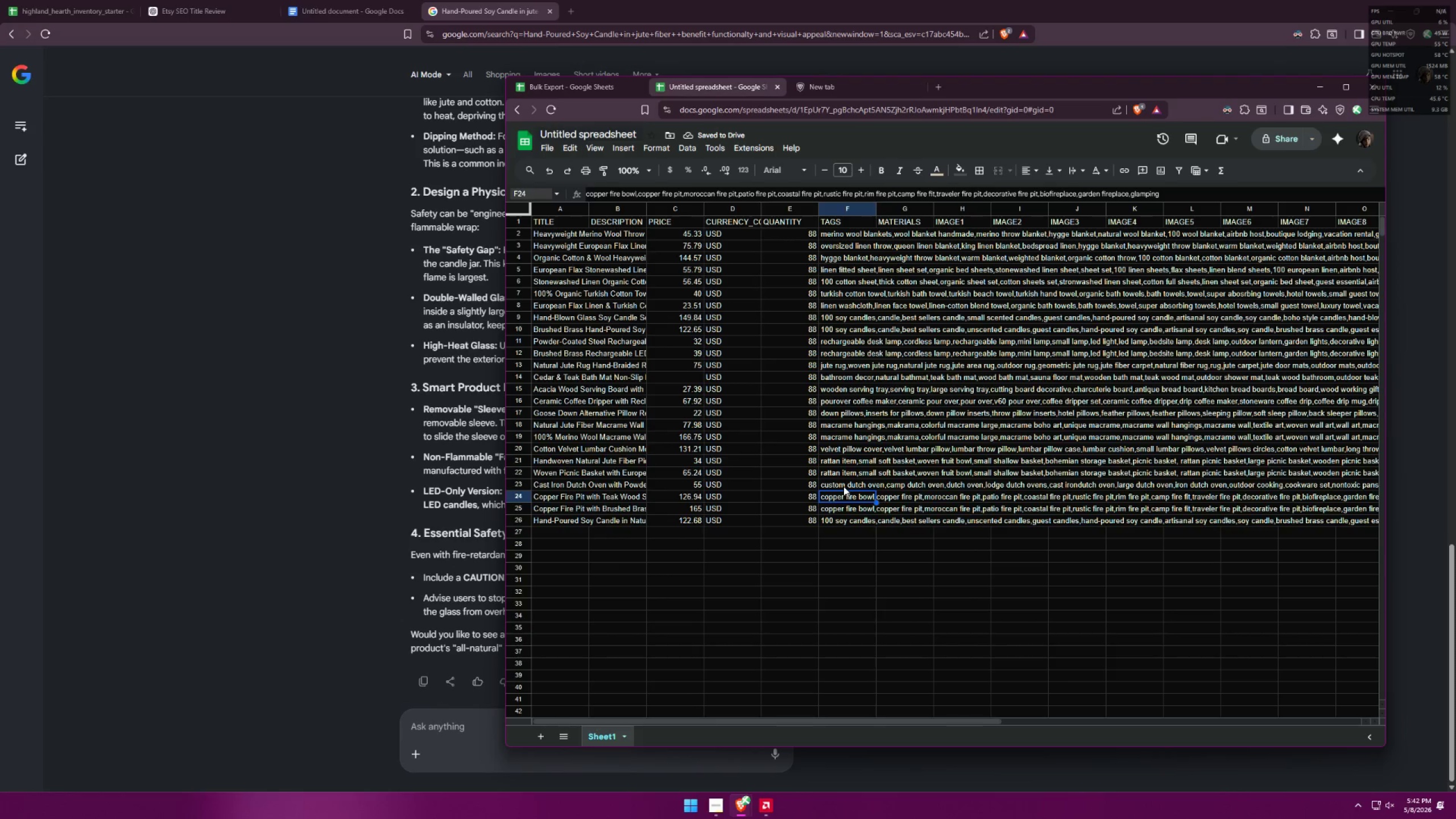 
triple_click([843, 486])
 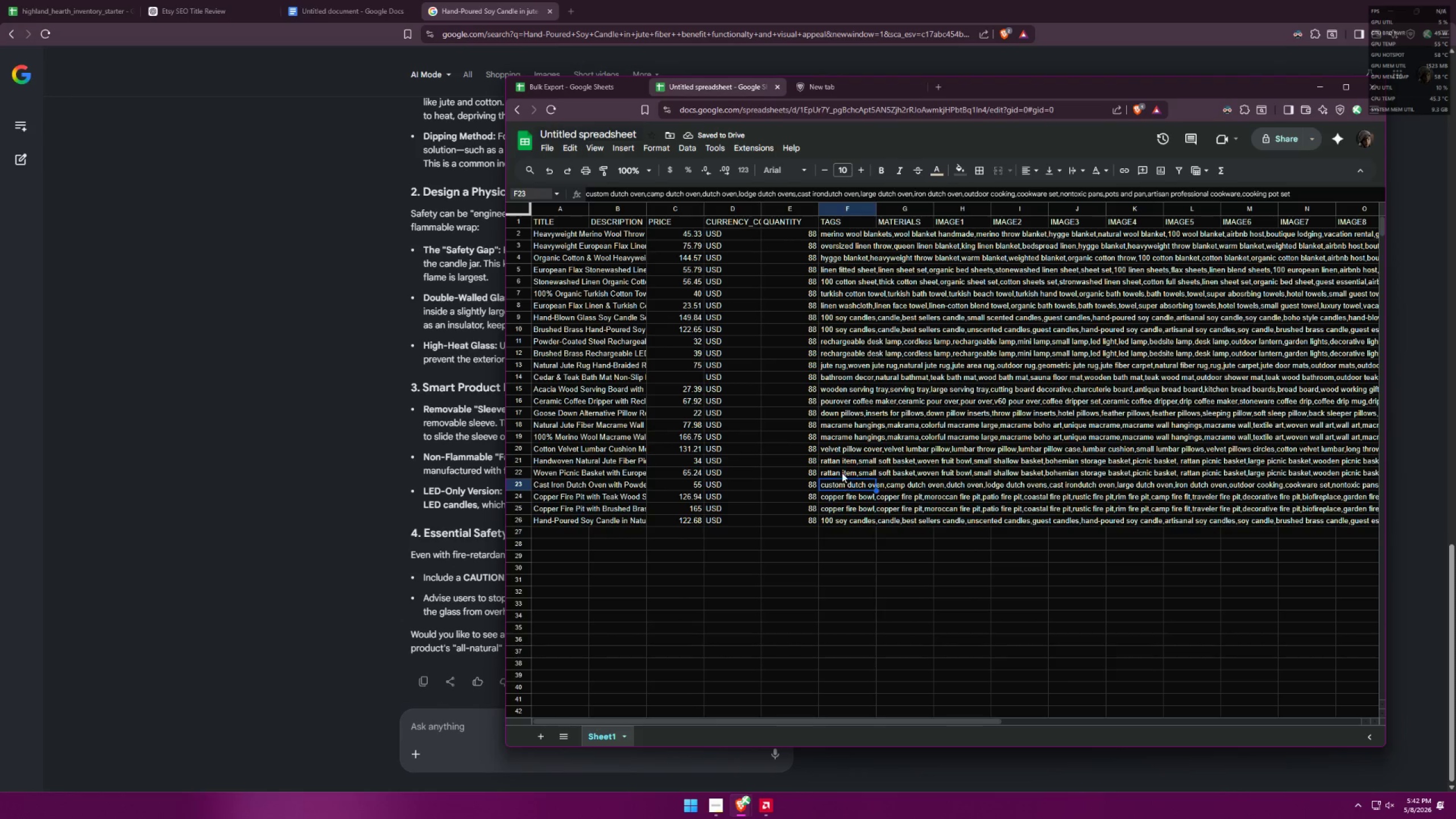 
triple_click([842, 473])
 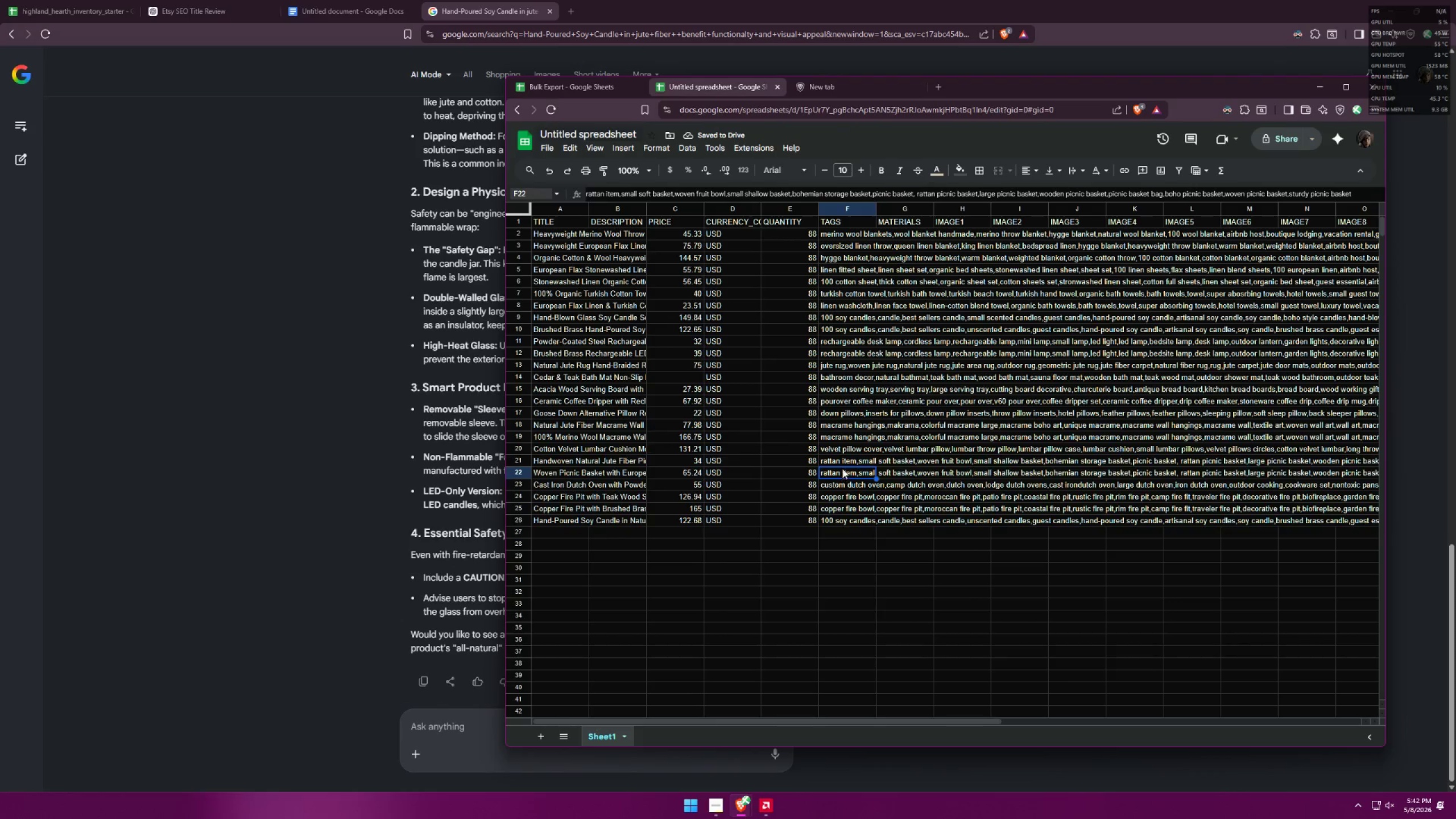 
triple_click([846, 462])
 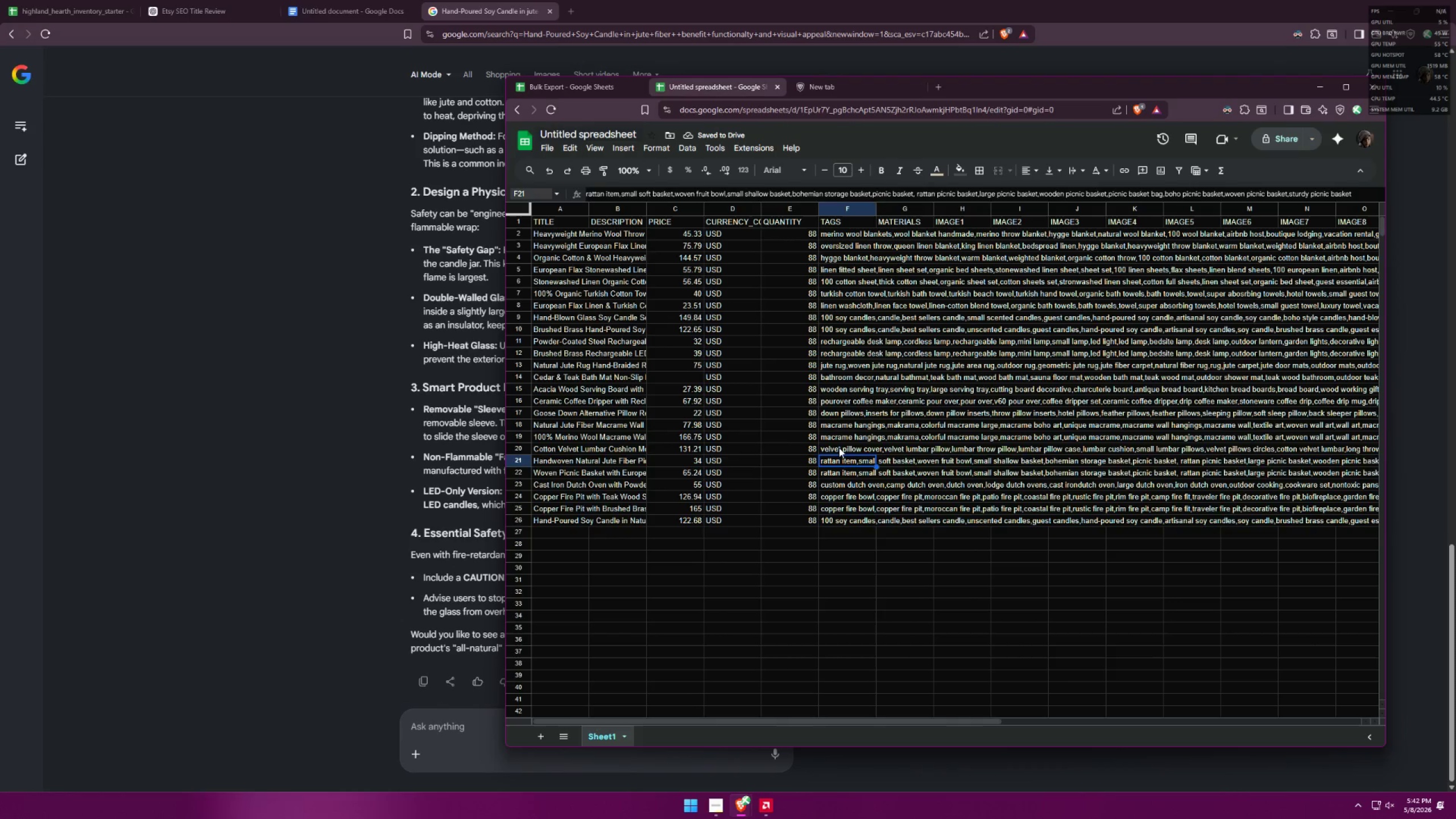 
triple_click([839, 447])
 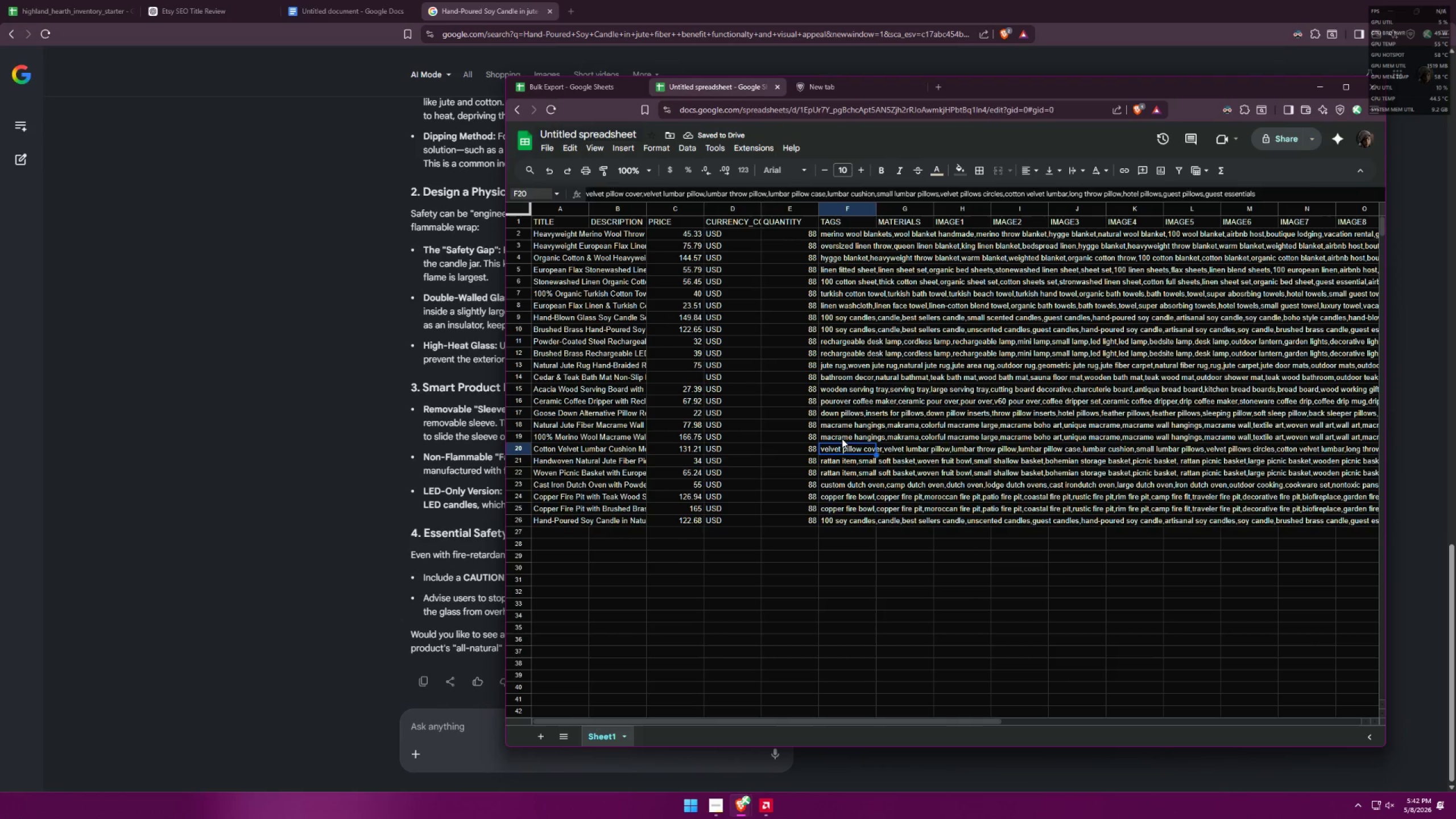 
triple_click([842, 437])
 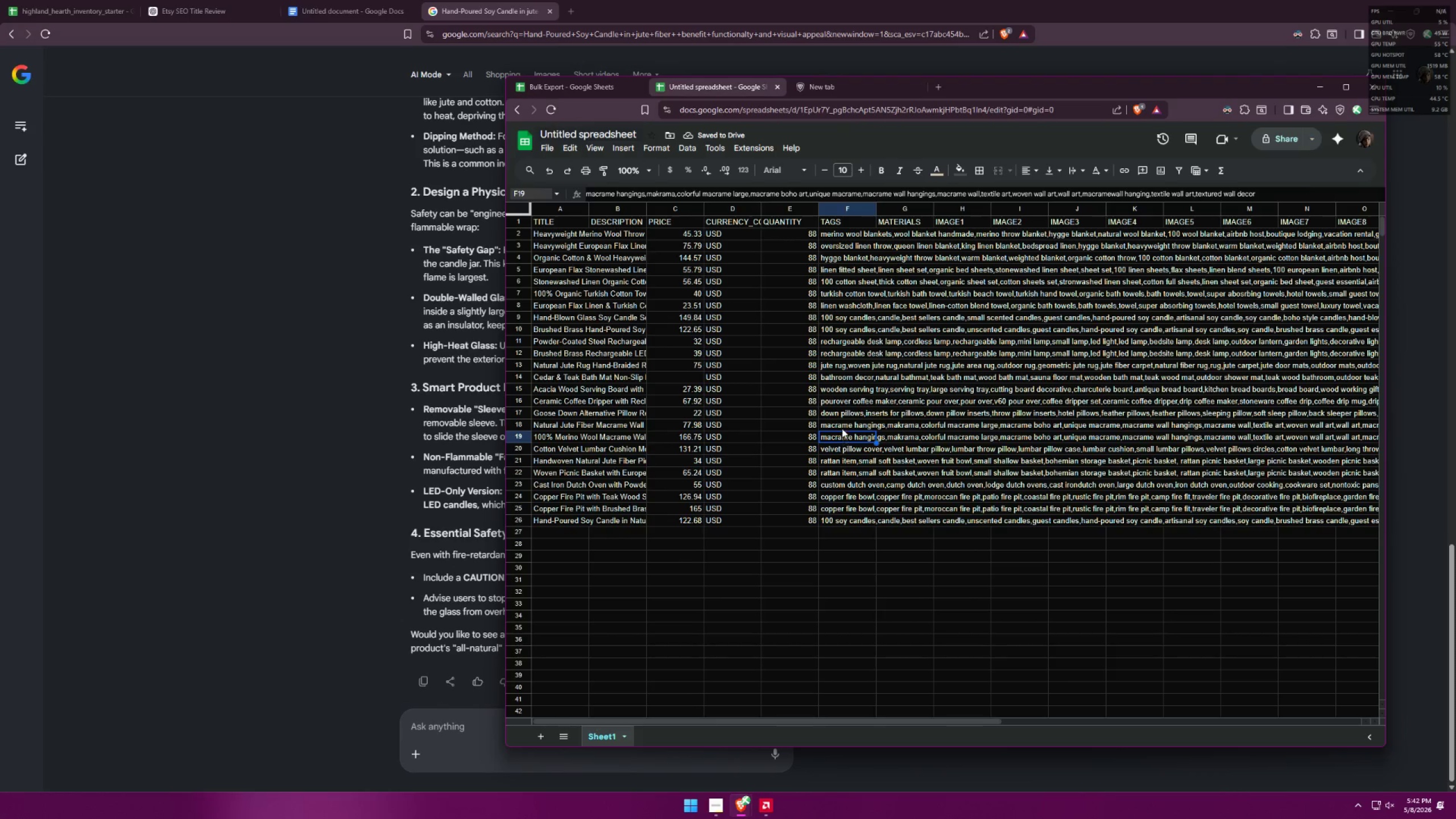 
triple_click([841, 426])
 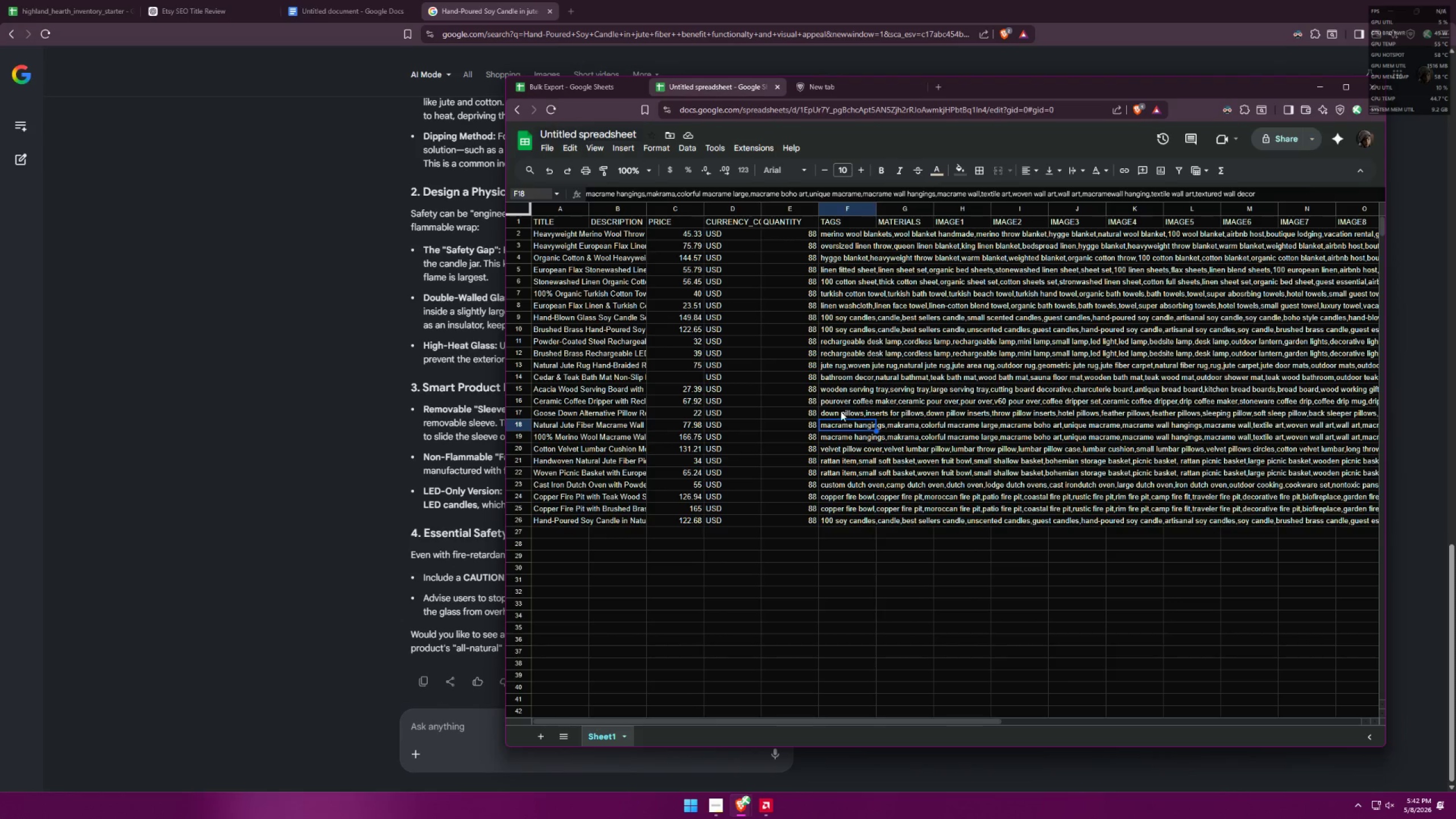 
triple_click([841, 411])
 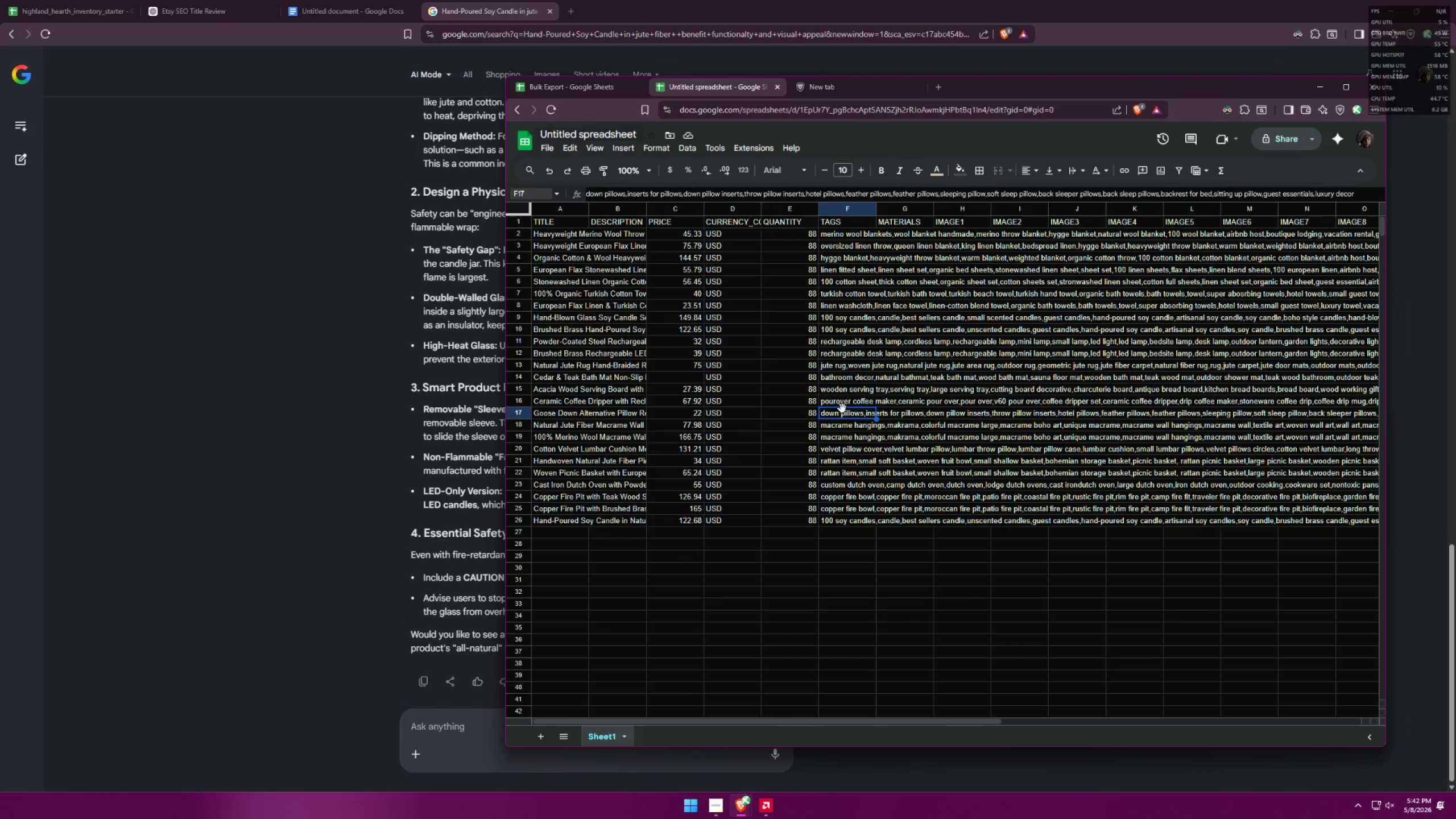 
triple_click([844, 402])
 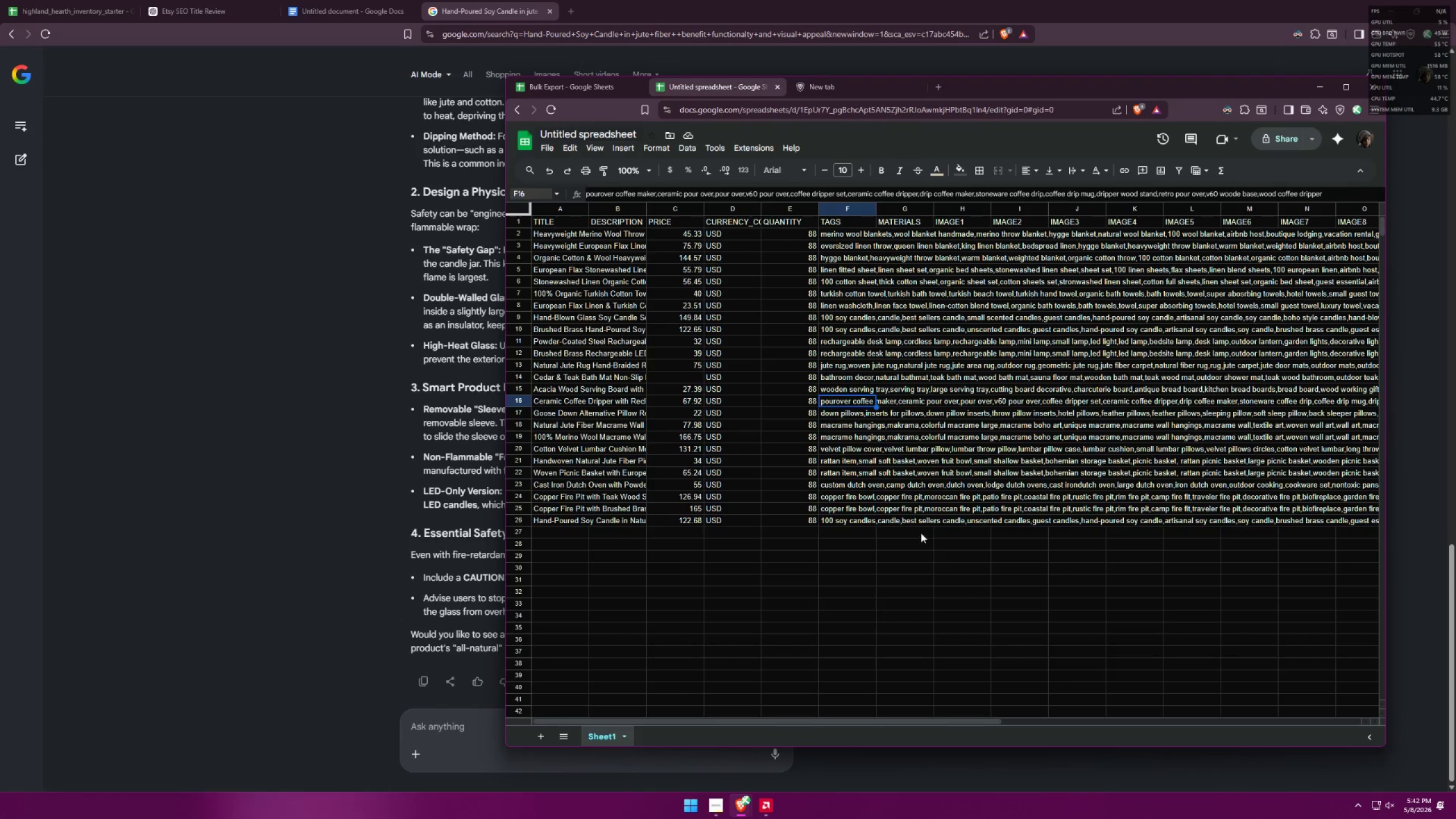 
left_click([937, 554])
 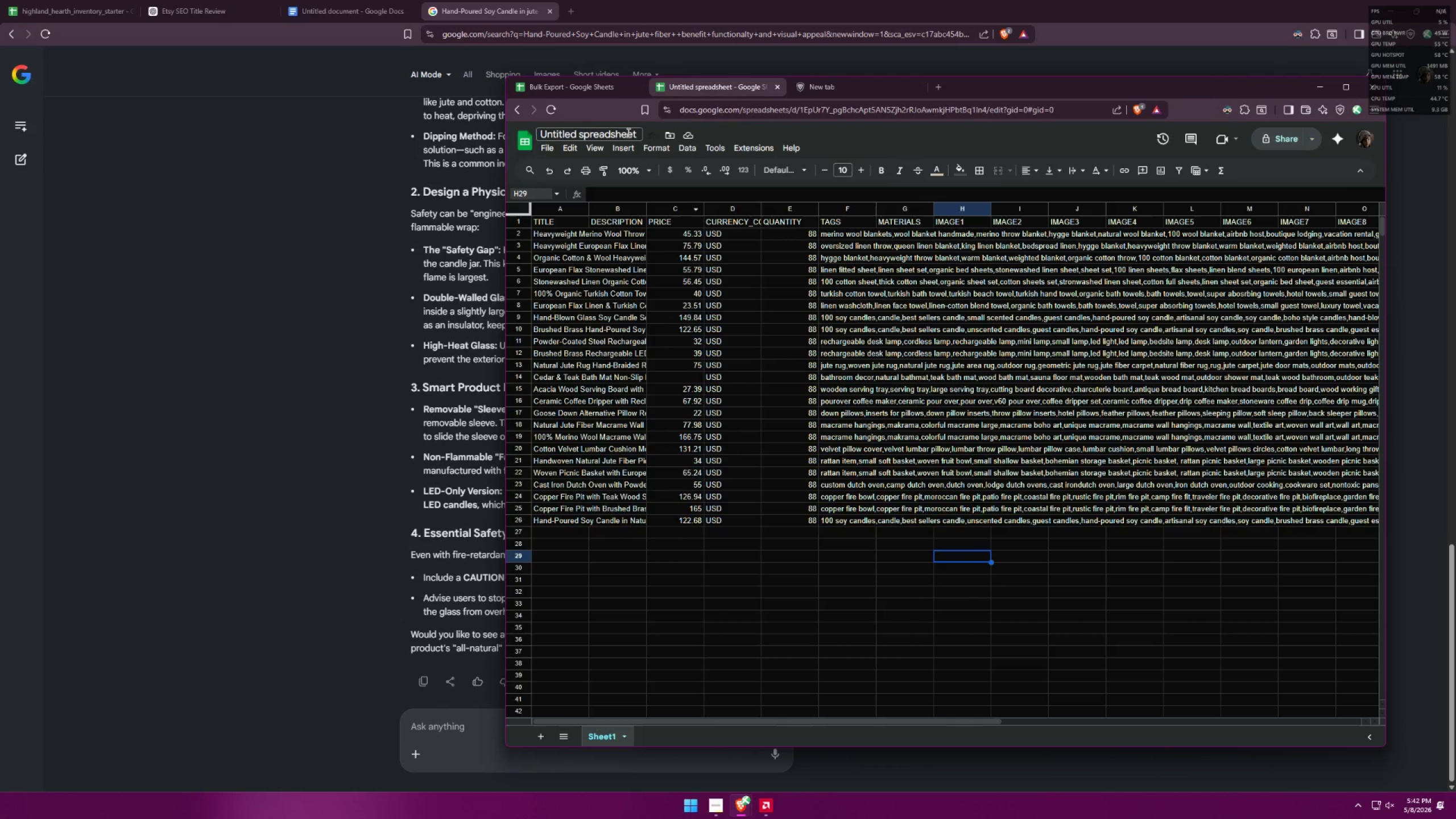 
left_click([578, 76])
 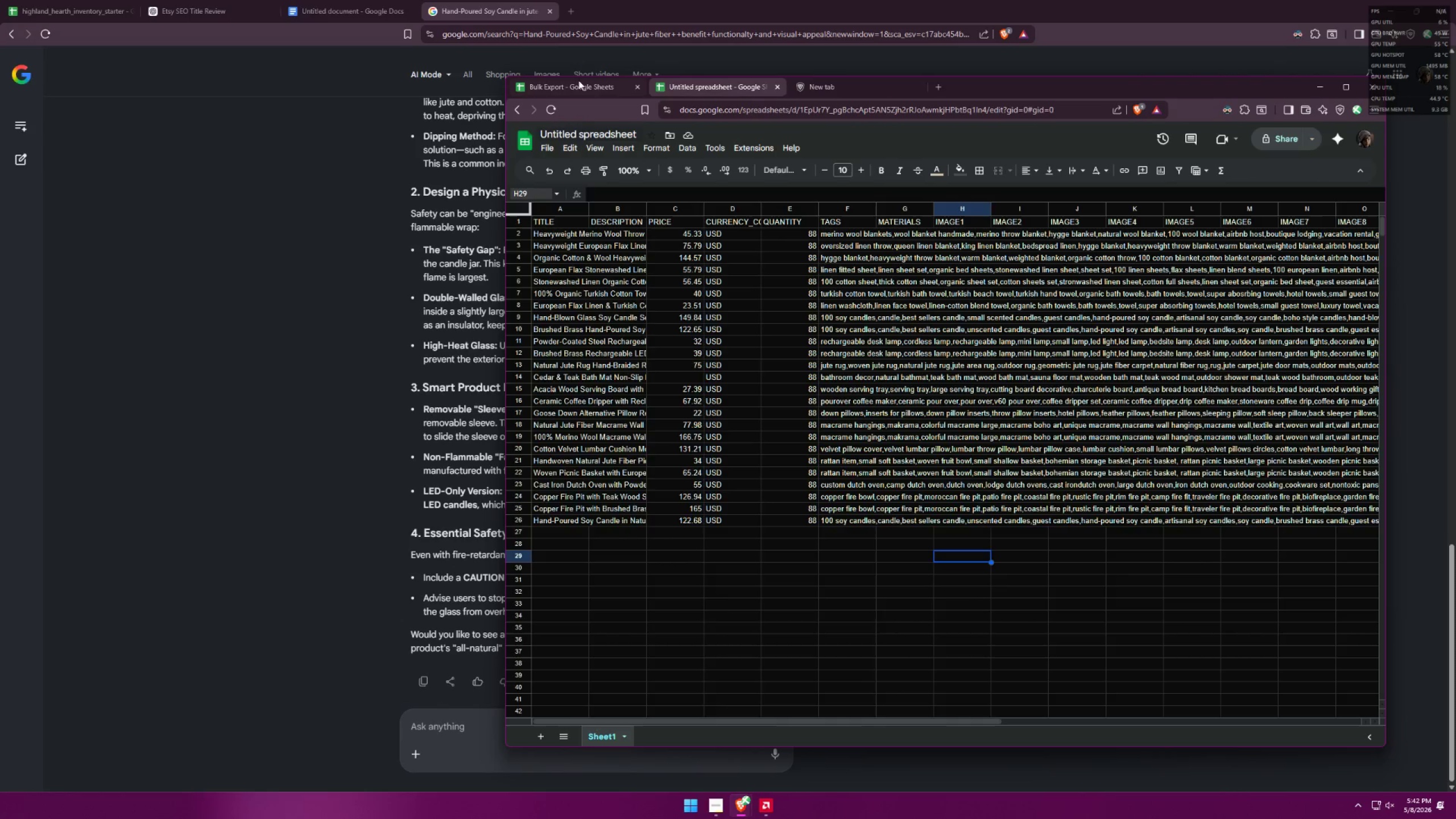 
left_click([578, 86])
 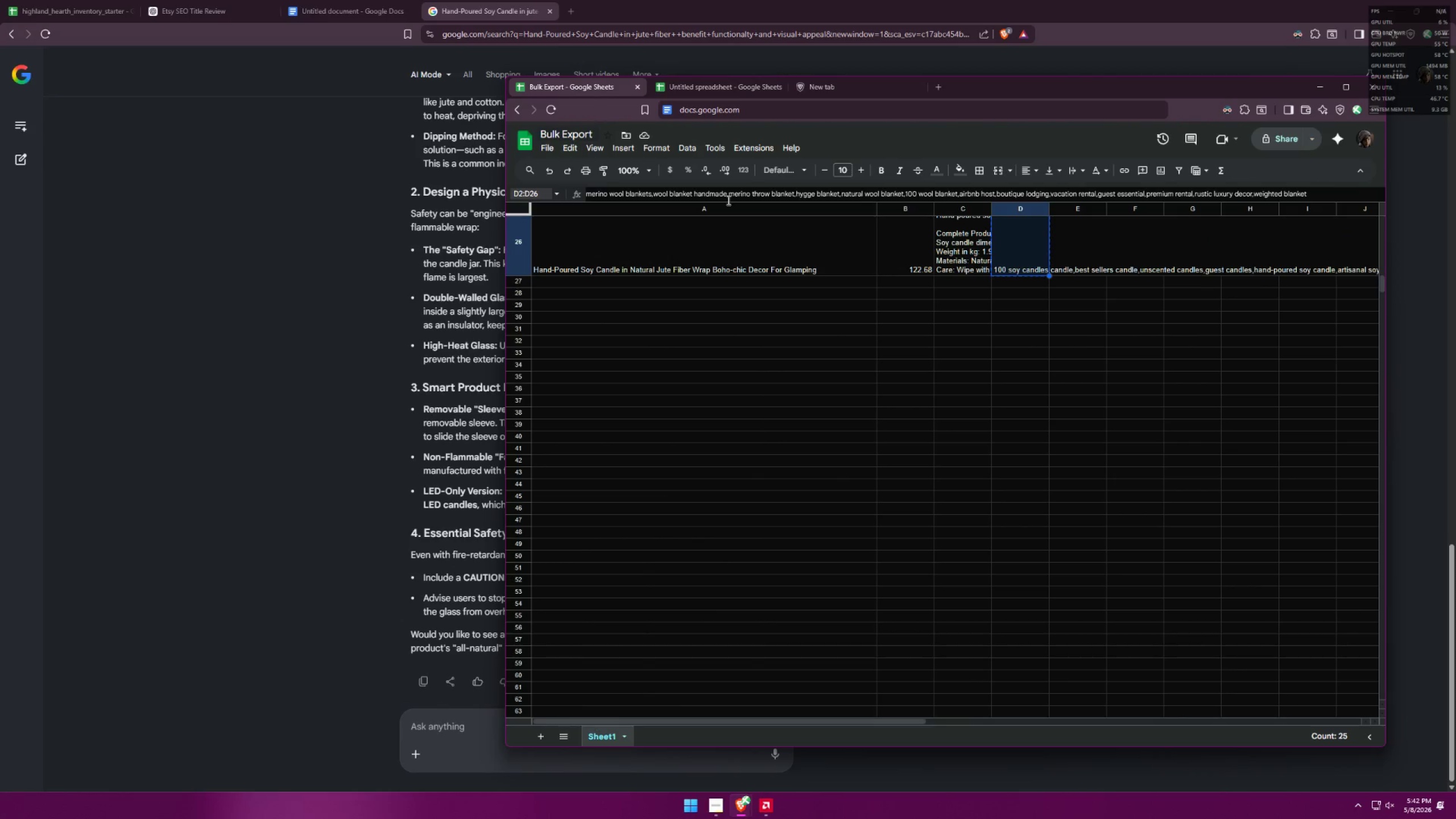 
scroll: coordinate [1055, 608], scroll_direction: up, amount: 40.0
 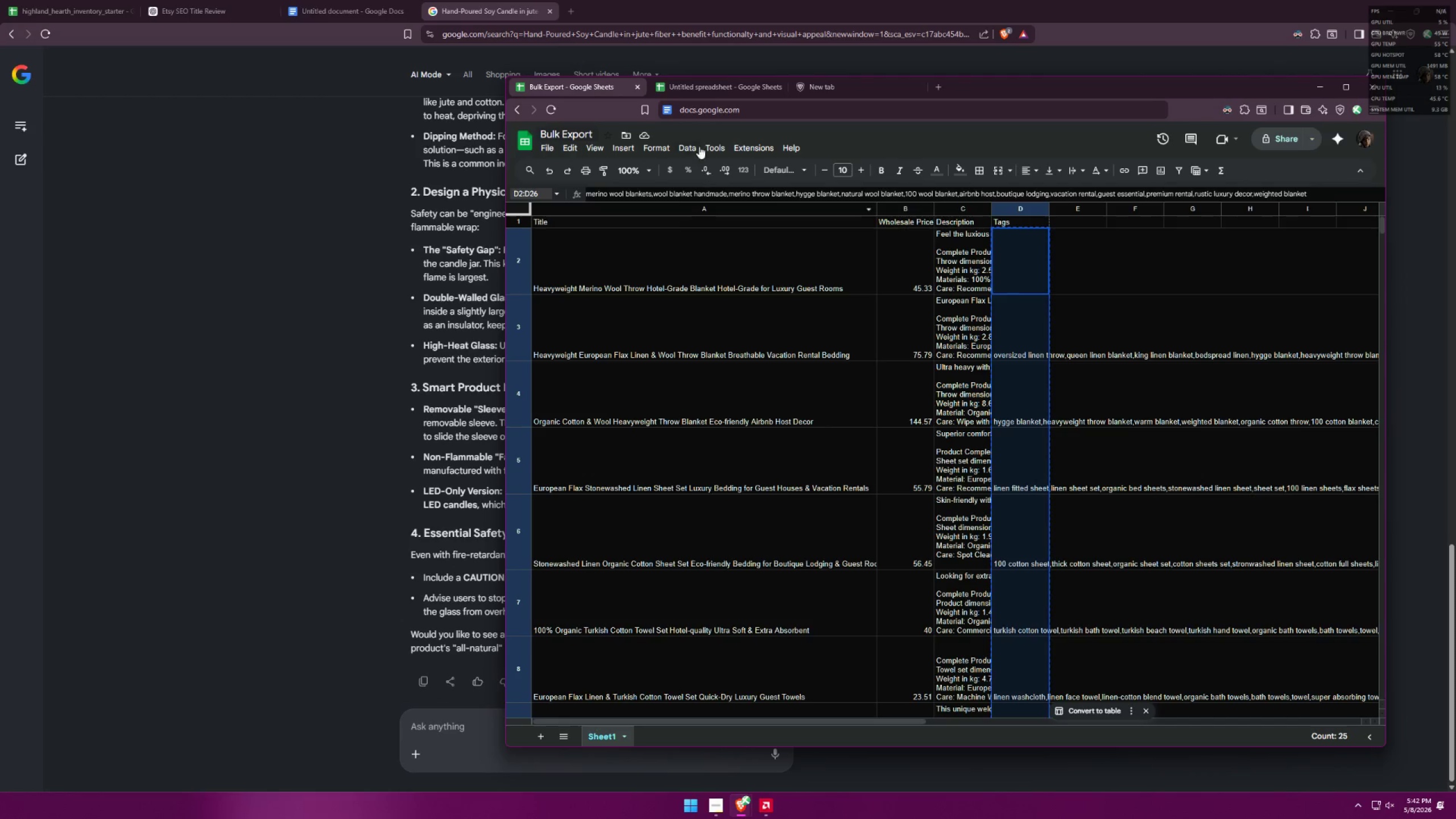 
left_click([692, 93])
 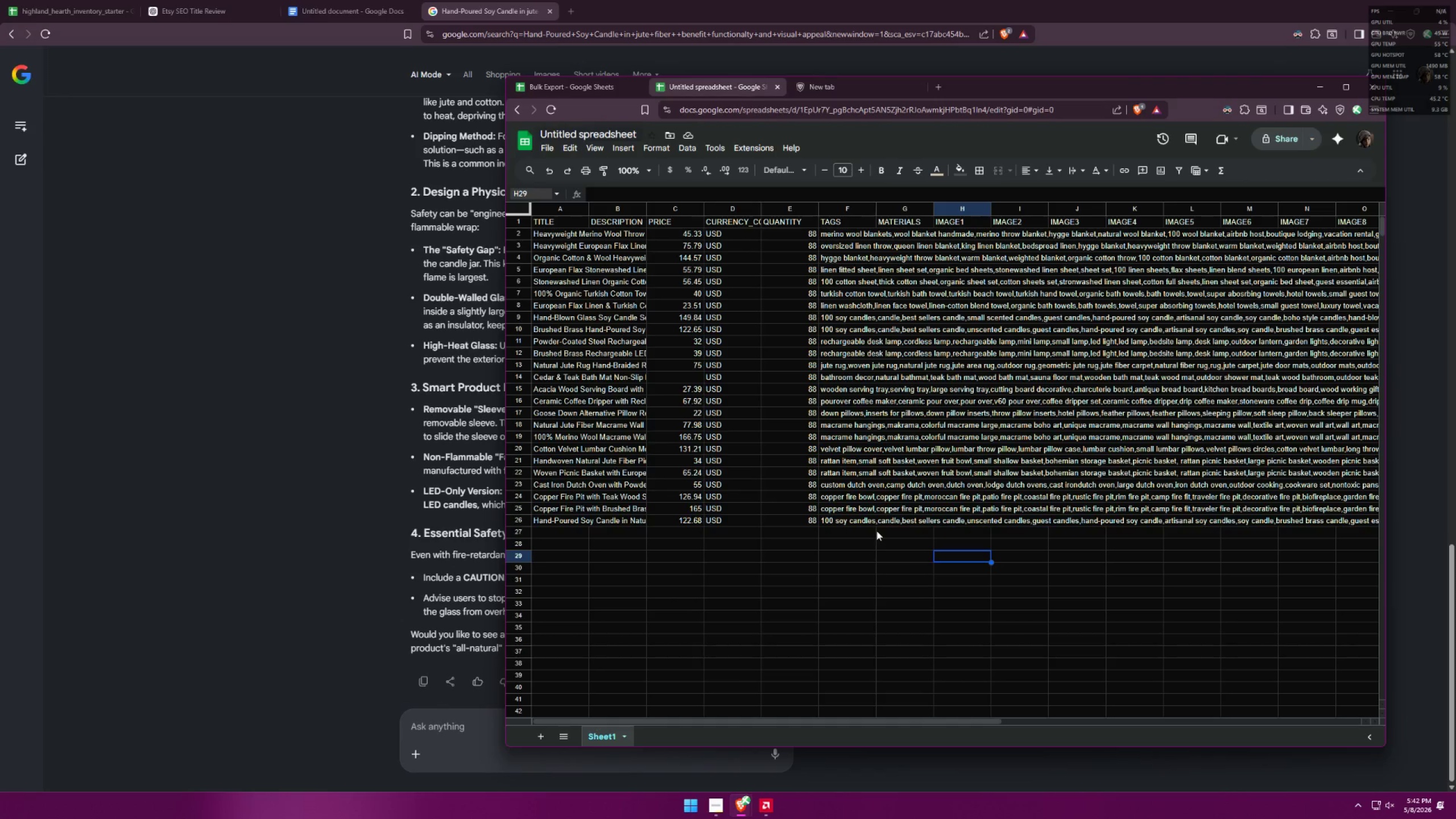 
wait(7.97)
 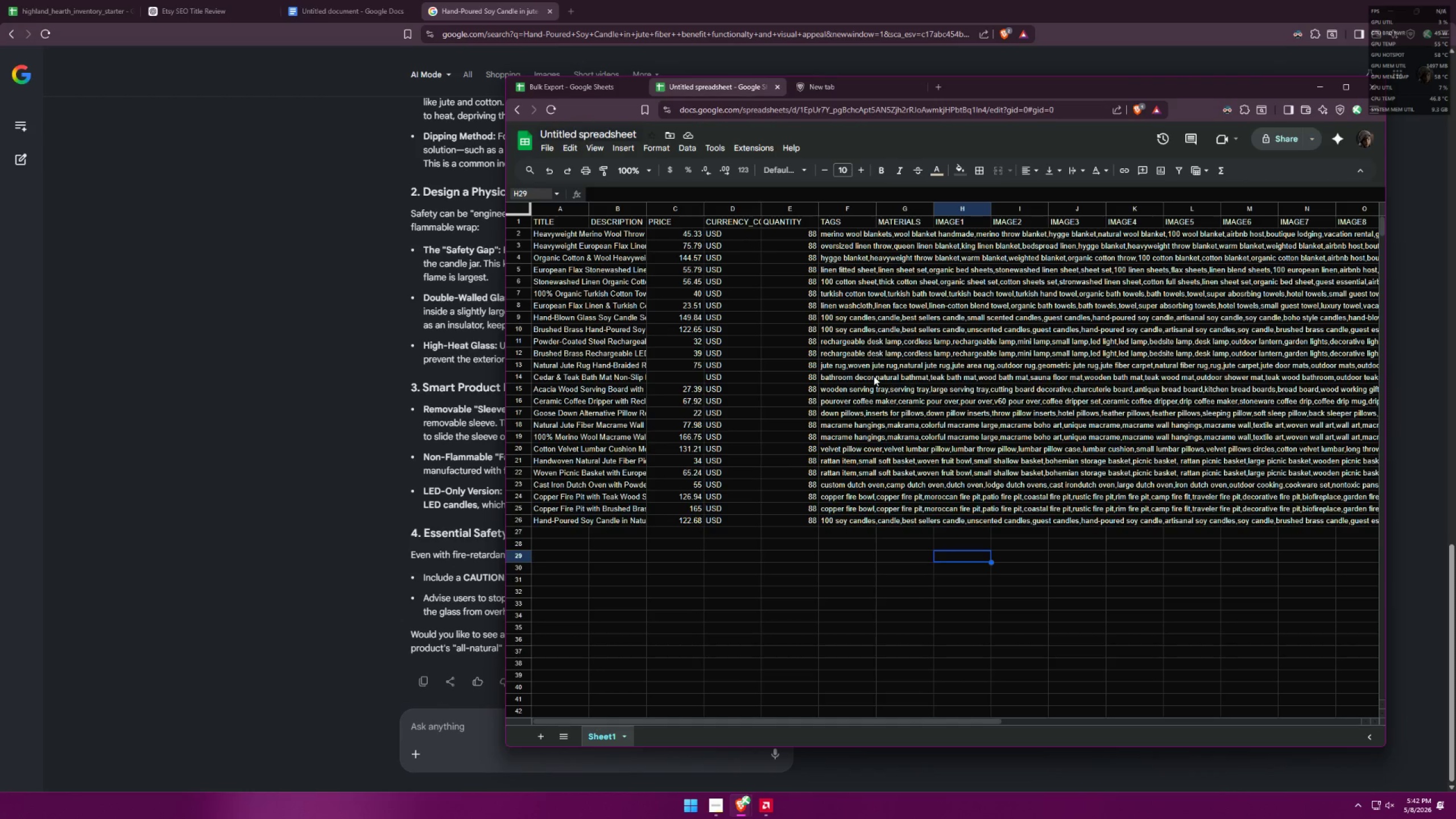 
left_click_drag(start_coordinate=[788, 721], to_coordinate=[709, 708])
 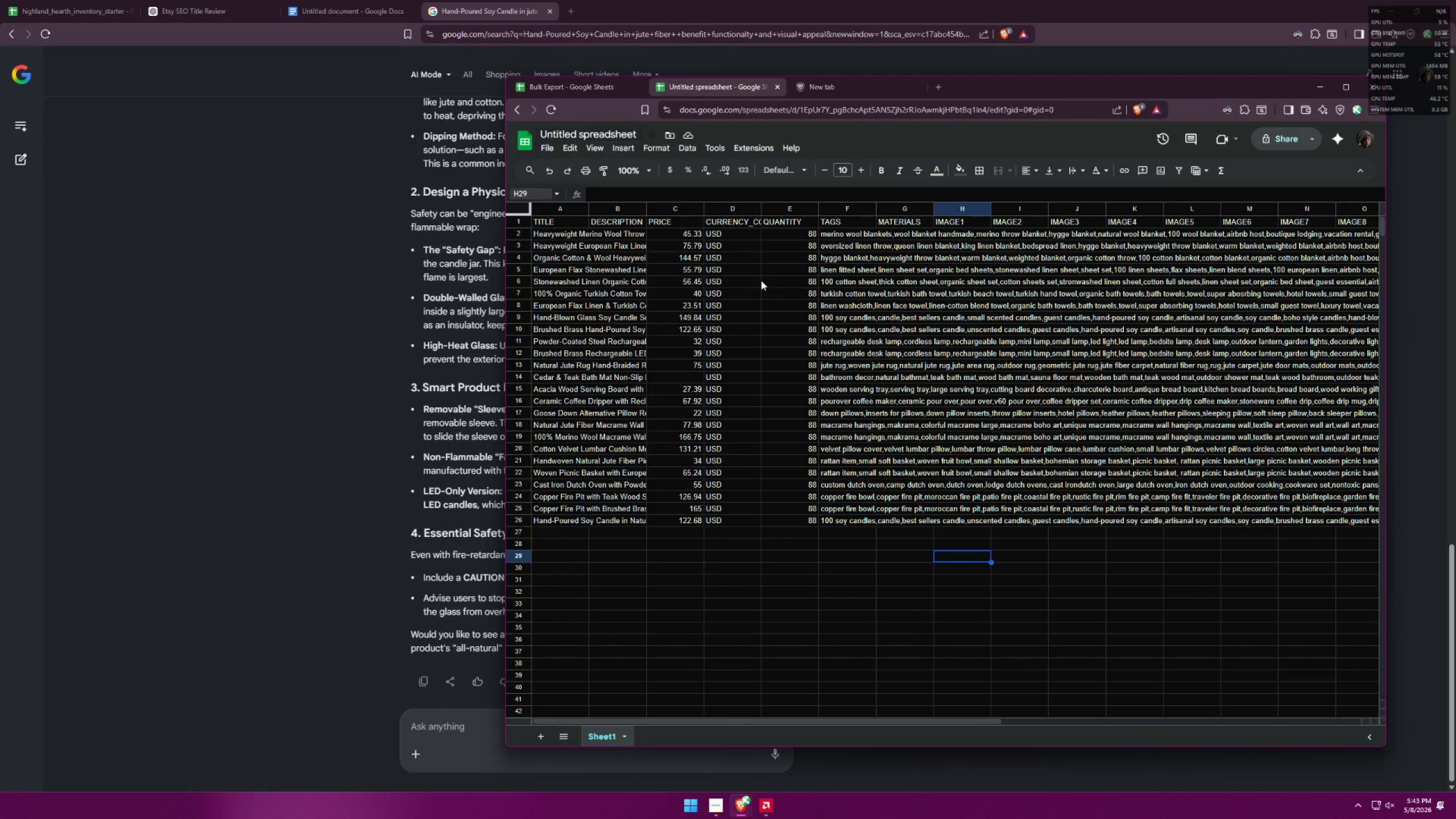 
wait(8.02)
 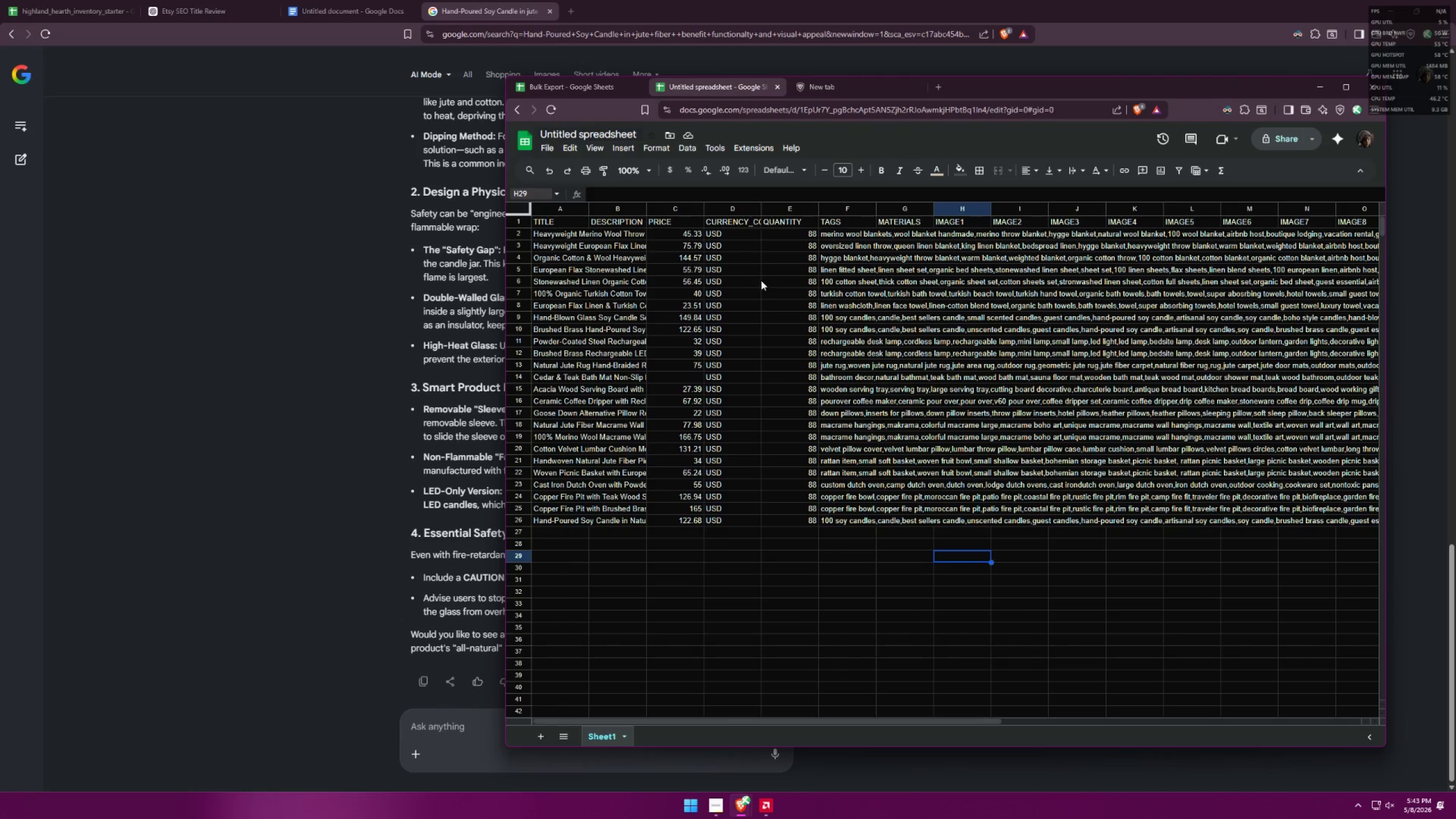 
left_click([0, 0])
 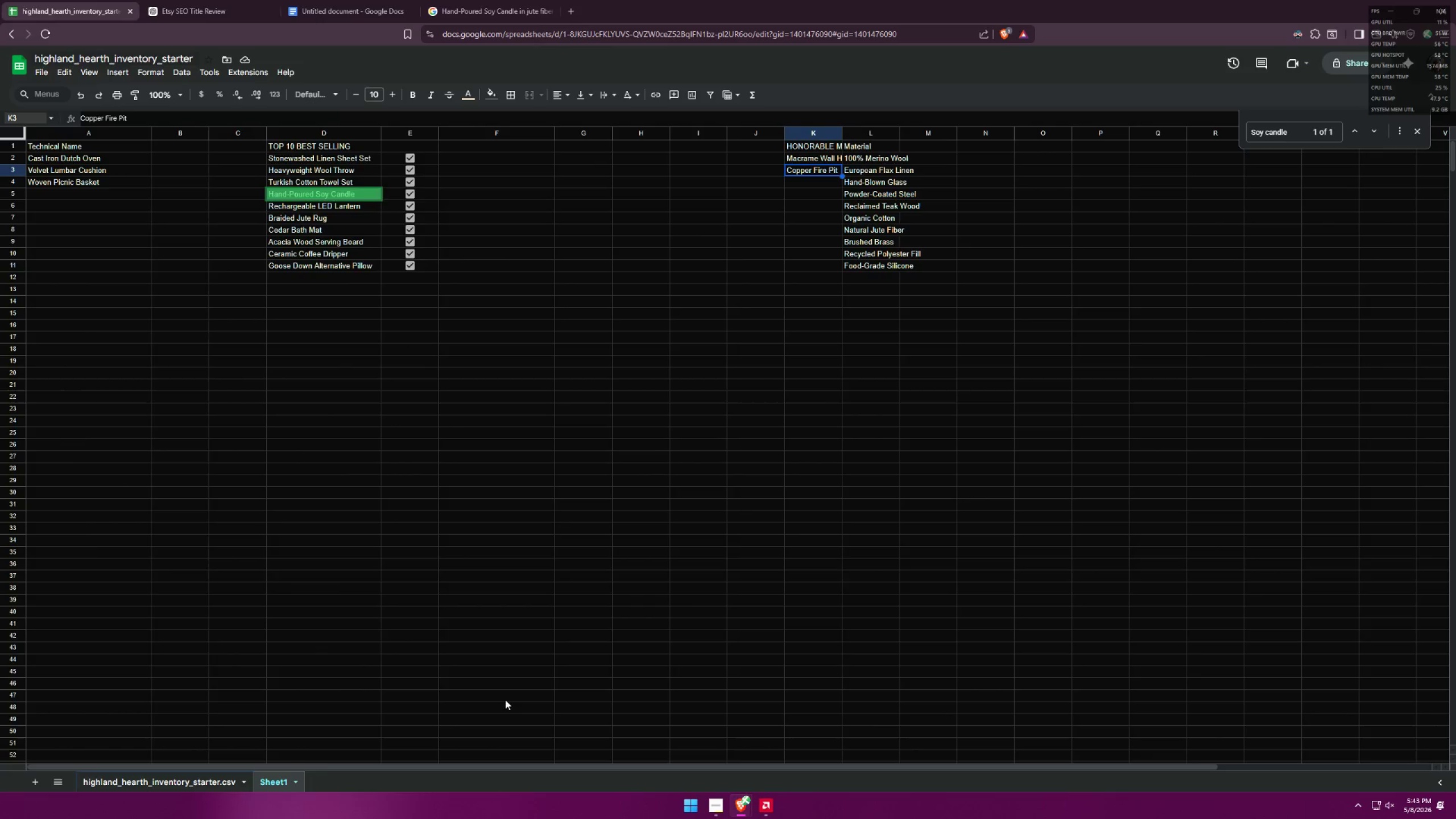 
key(Alt+AltLeft)
 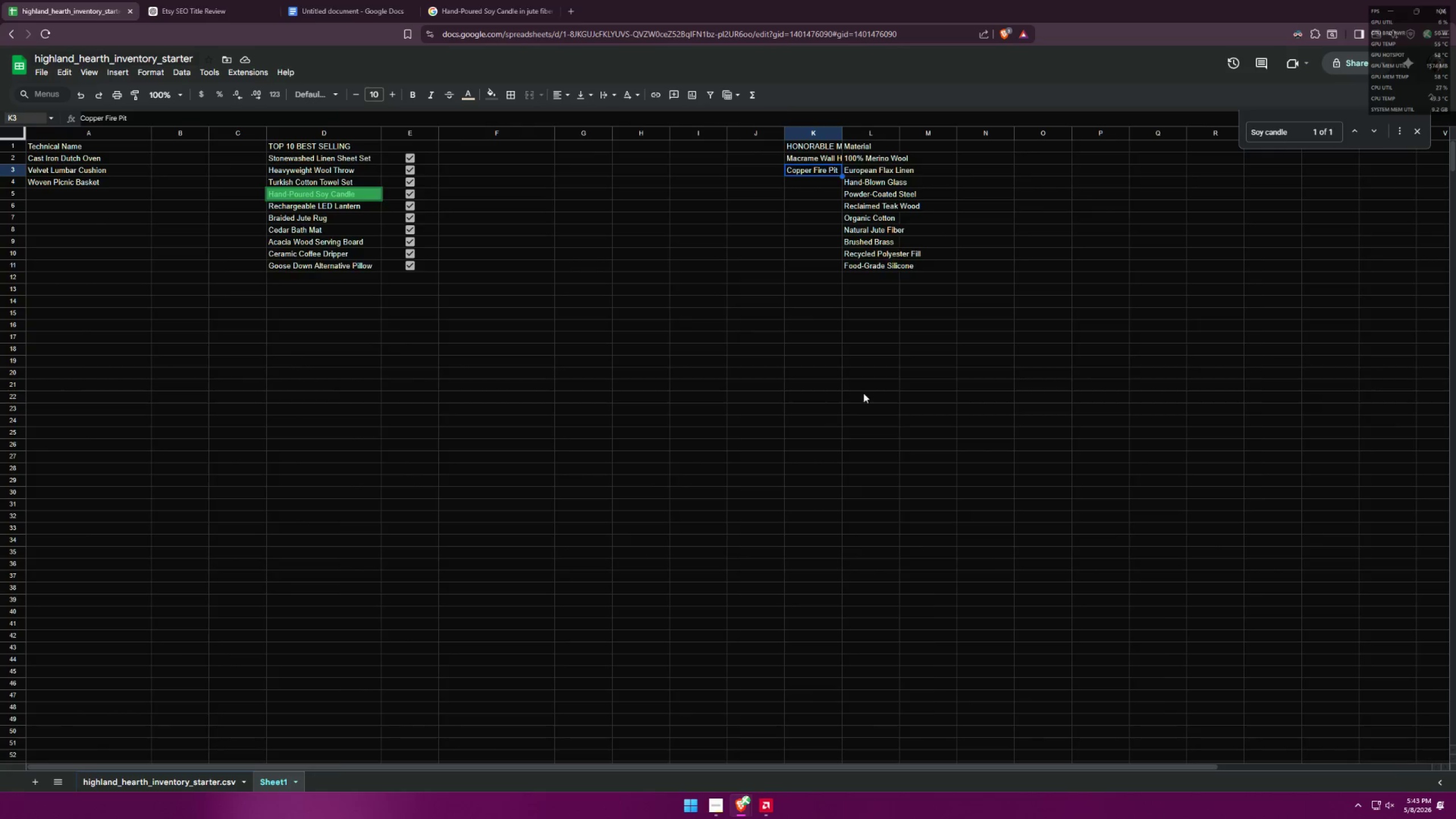 
key(Alt+Tab)
 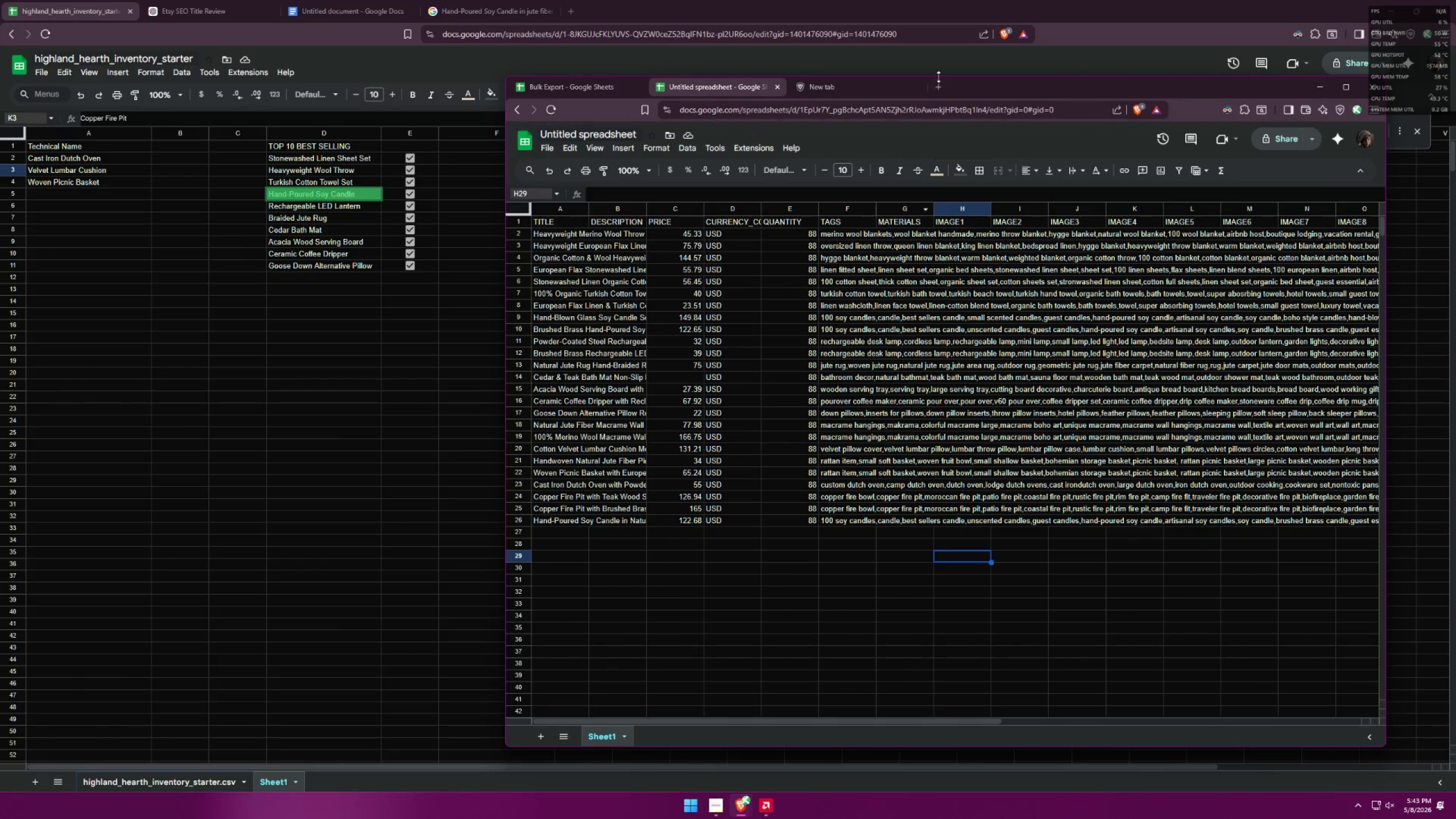 
left_click_drag(start_coordinate=[984, 101], to_coordinate=[772, 224])
 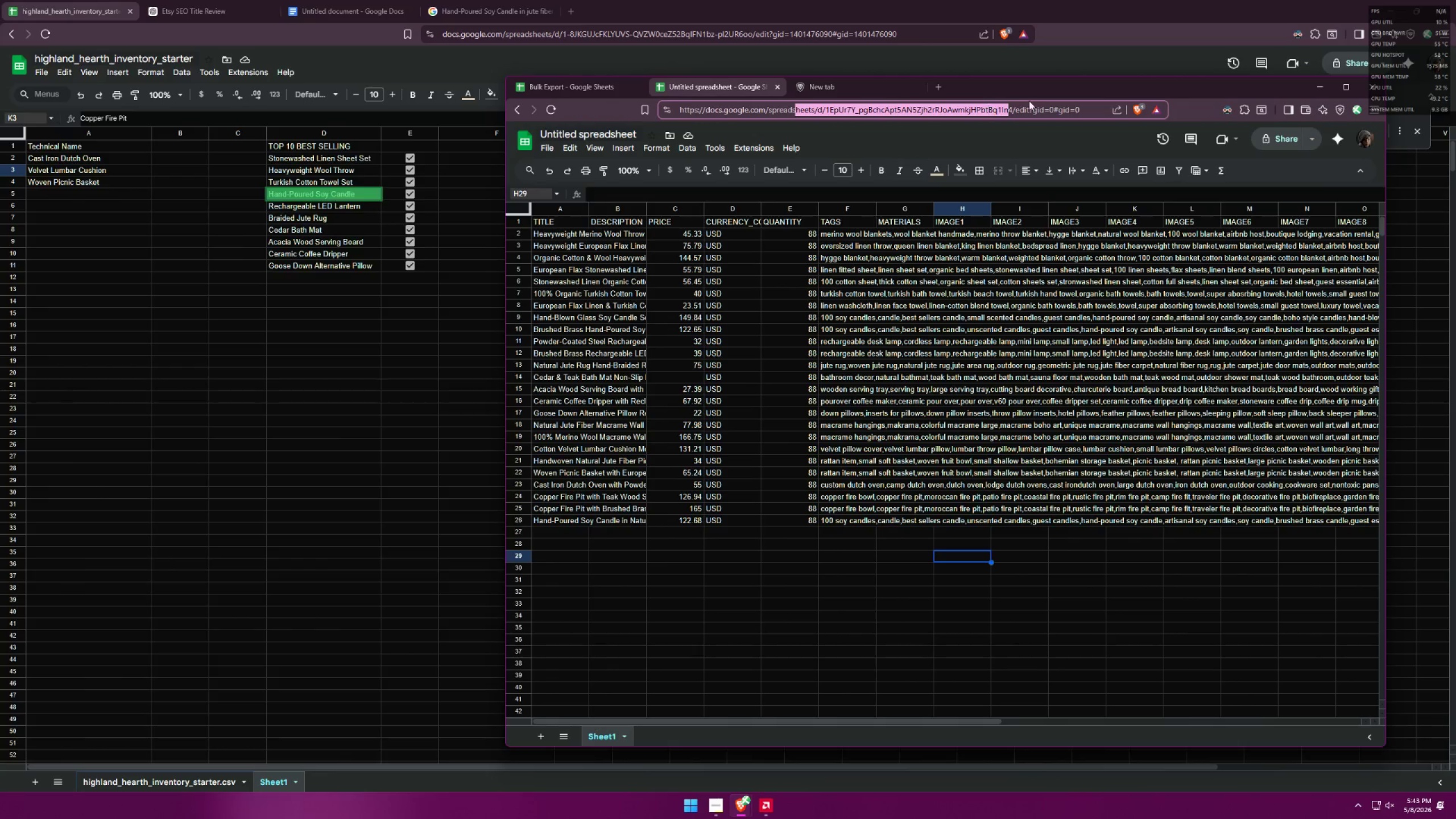 
left_click_drag(start_coordinate=[1035, 94], to_coordinate=[1290, 208])
 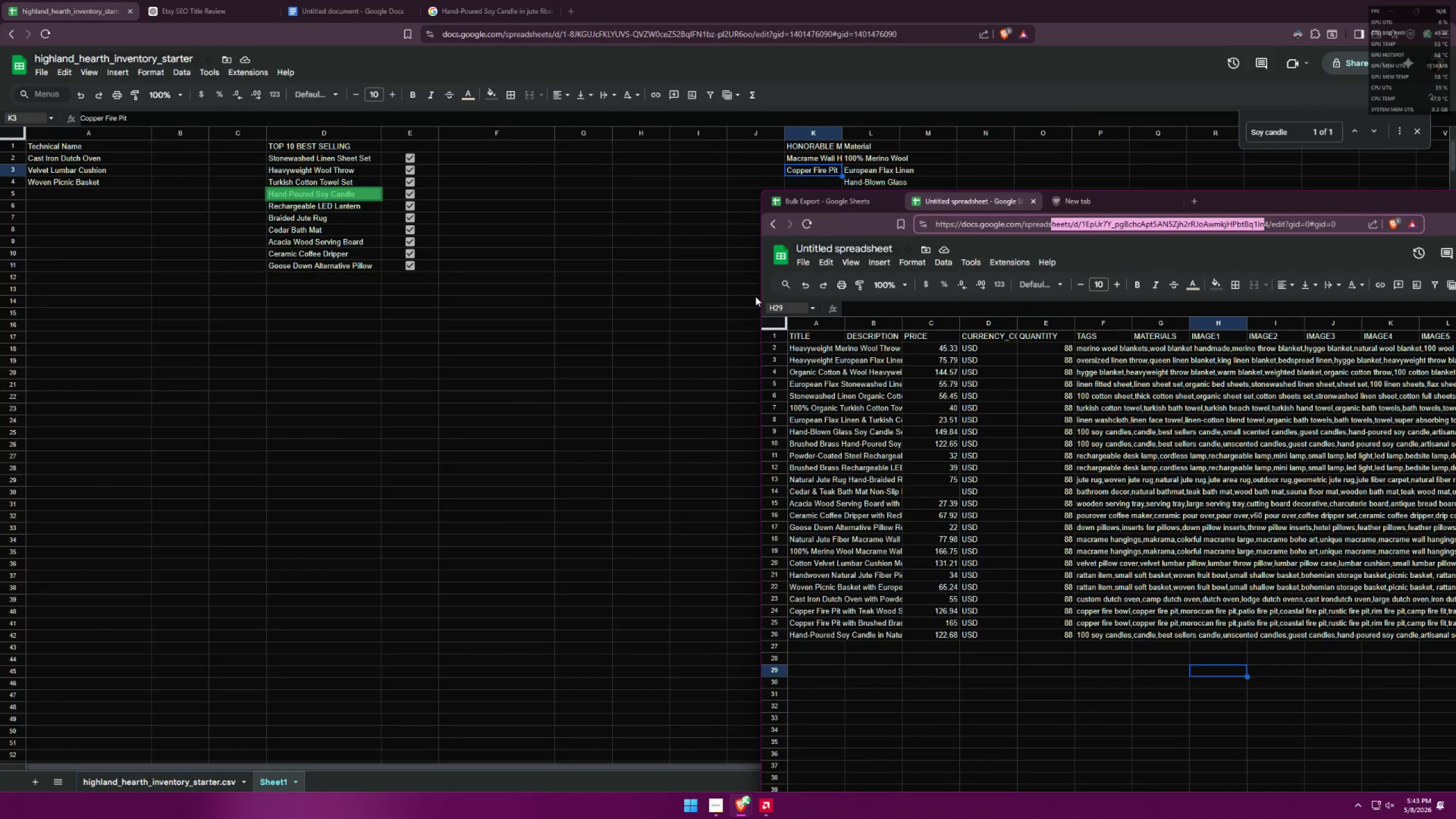 
left_click_drag(start_coordinate=[757, 295], to_coordinate=[1028, 267])